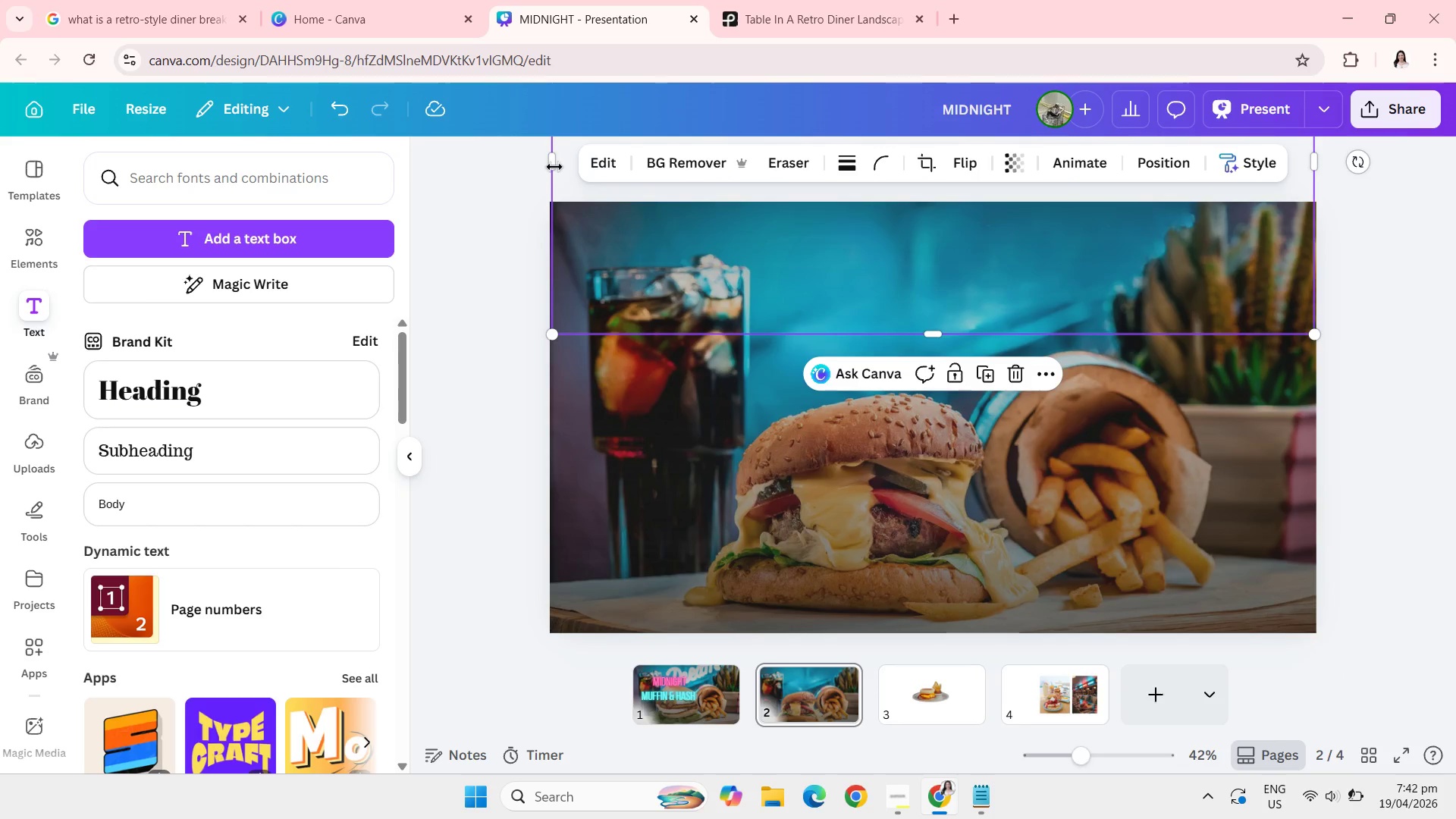 
left_click_drag(start_coordinate=[551, 163], to_coordinate=[545, 163])
 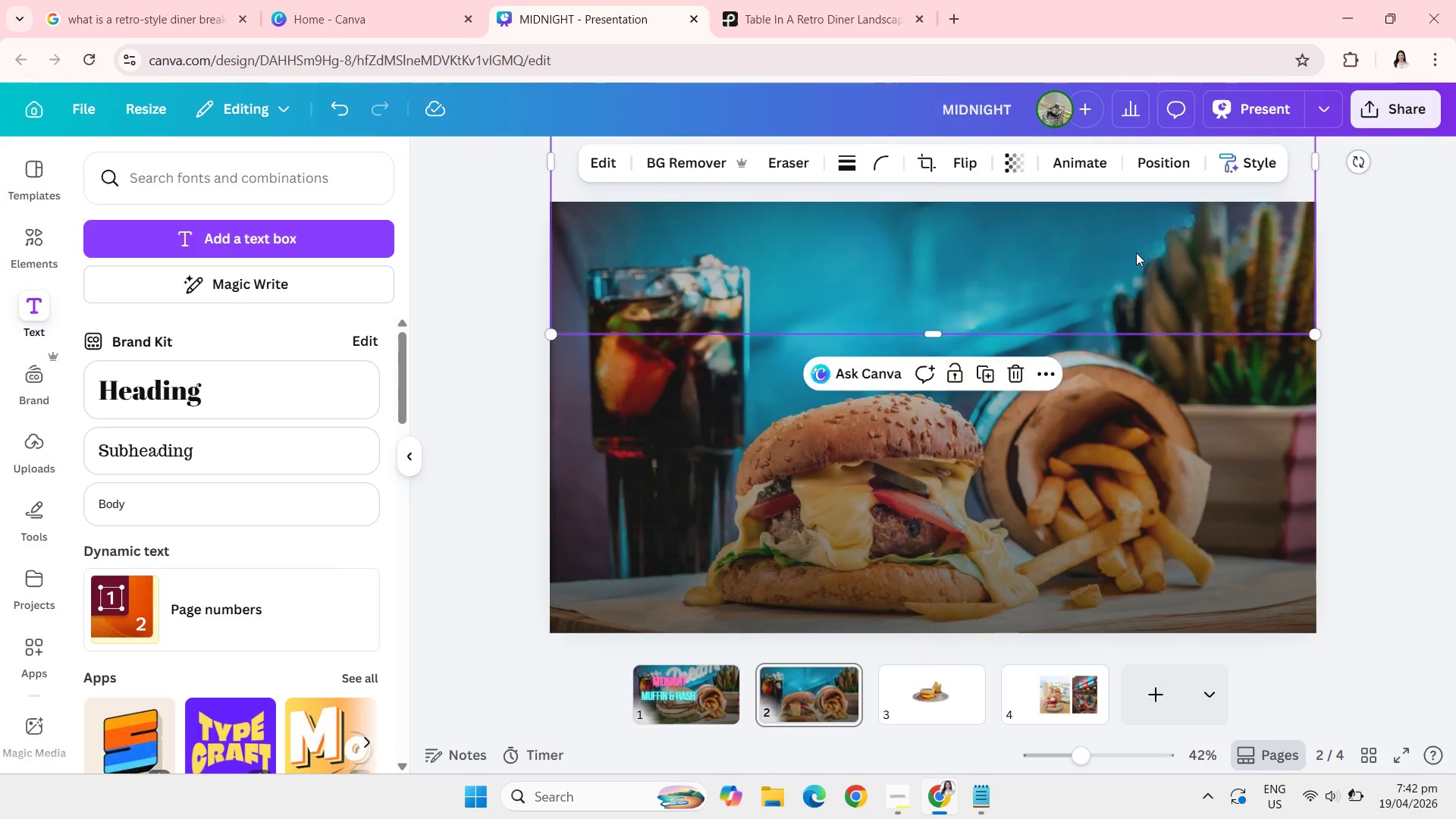 
wait(5.12)
 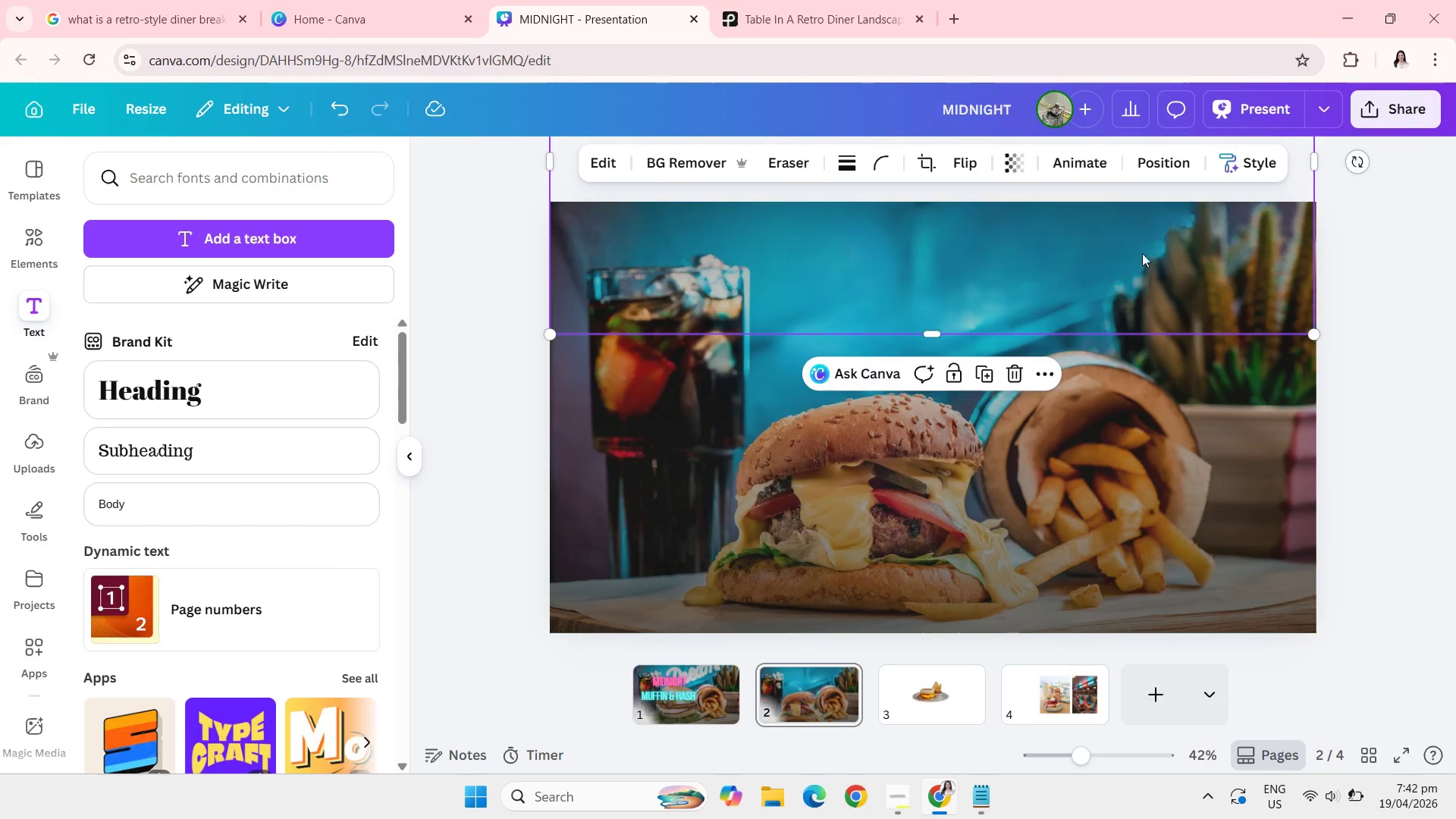 
left_click([472, 297])
 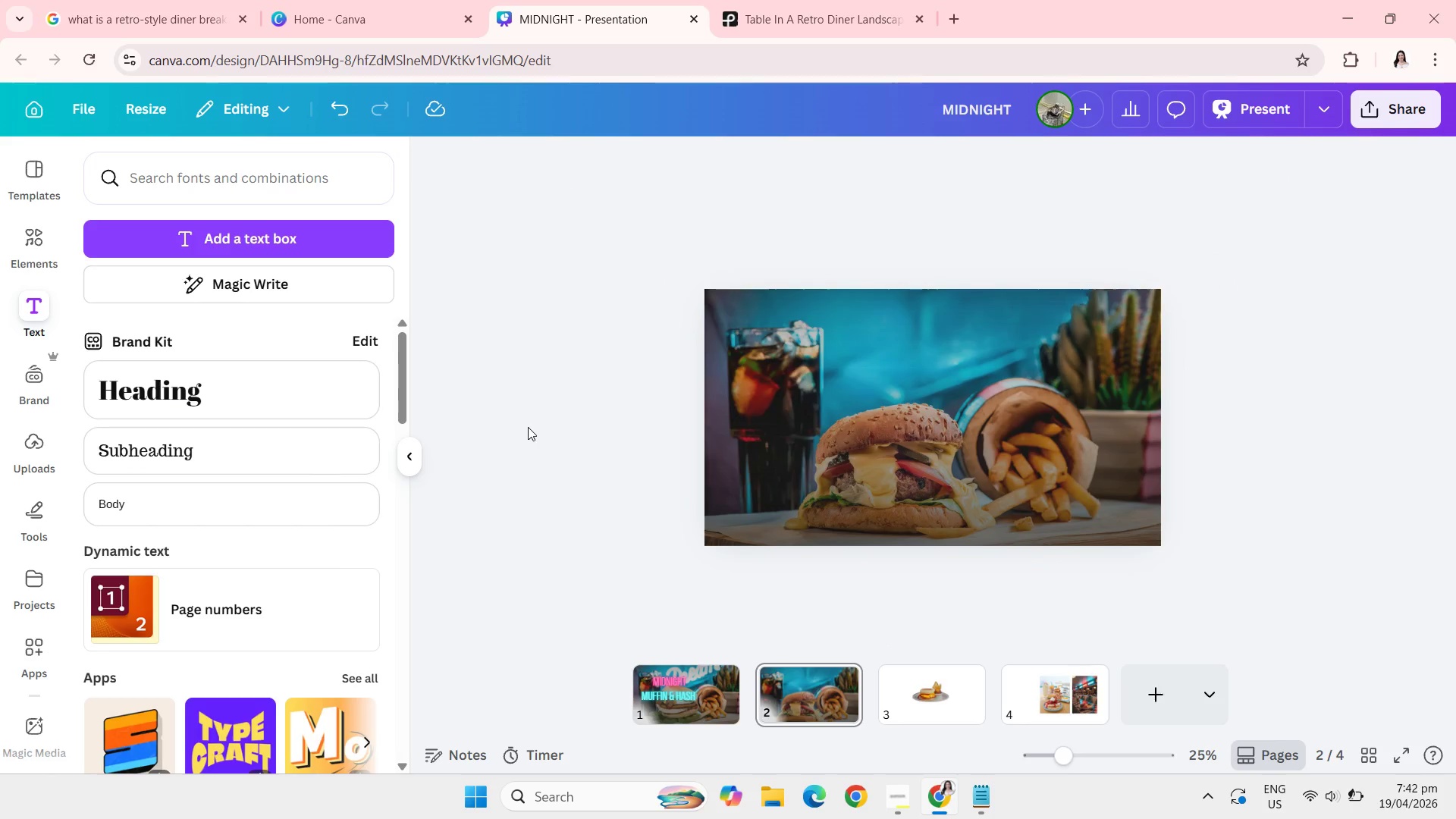 
wait(5.81)
 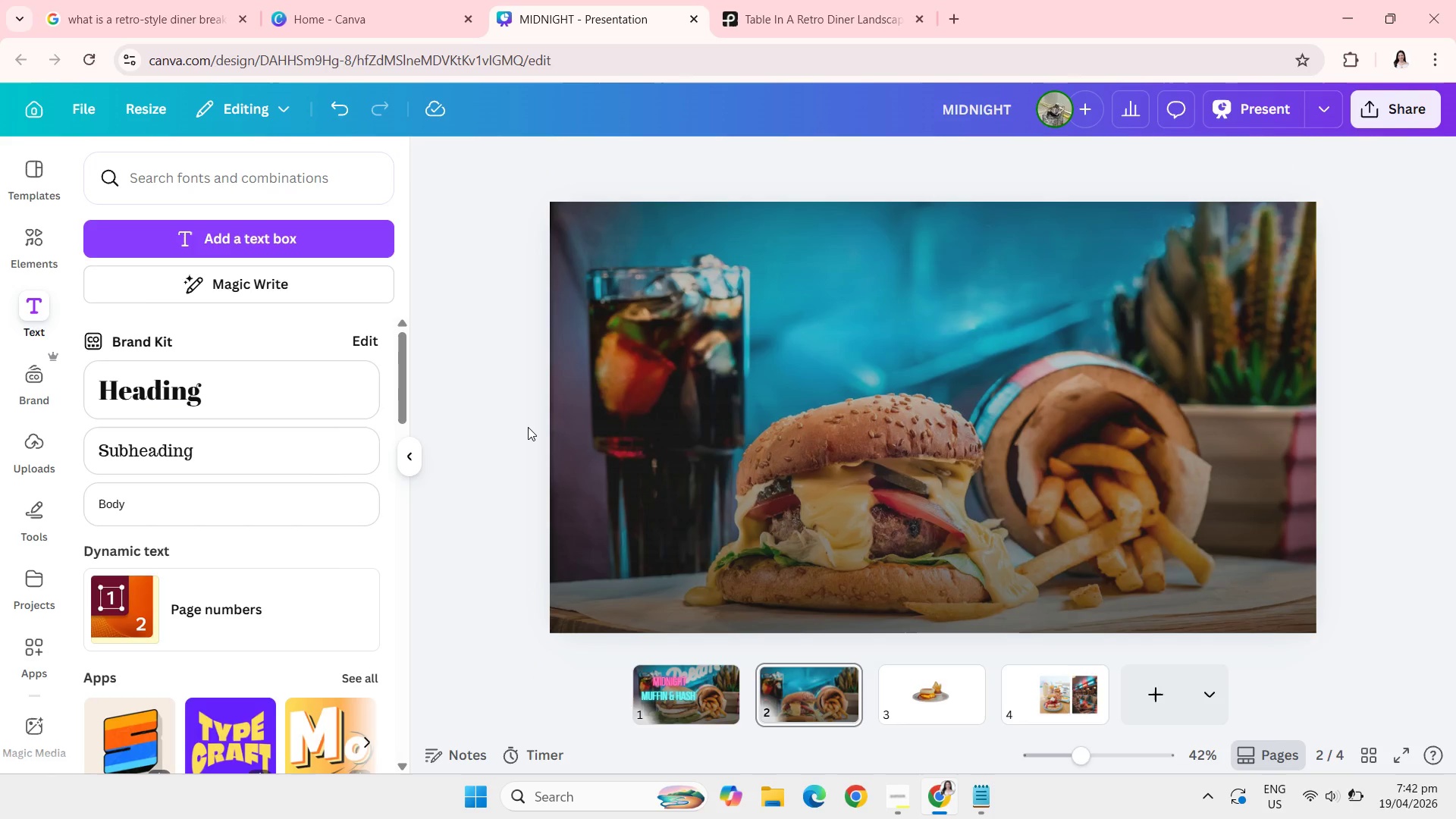 
left_click([696, 723])
 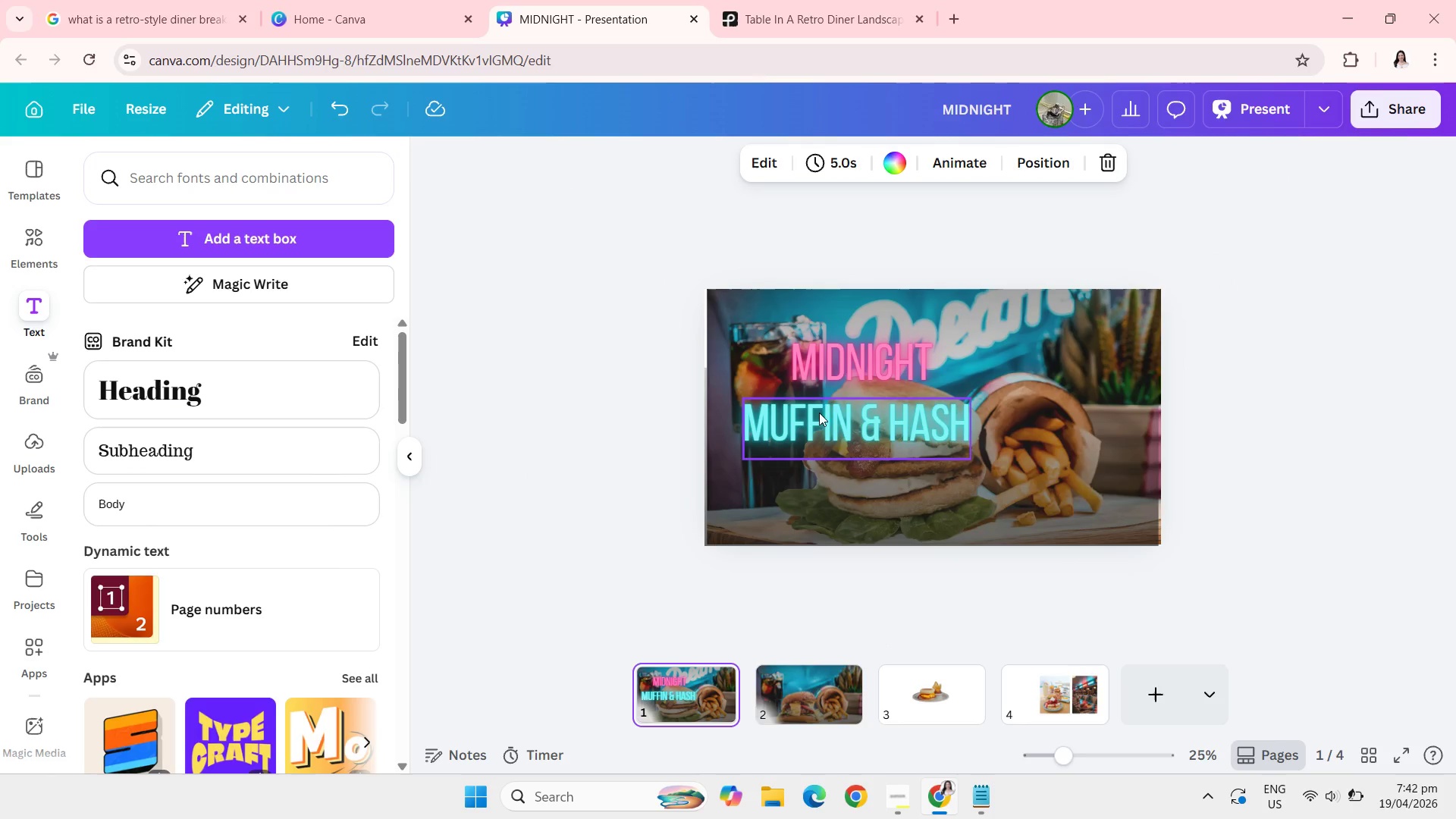 
left_click([819, 407])
 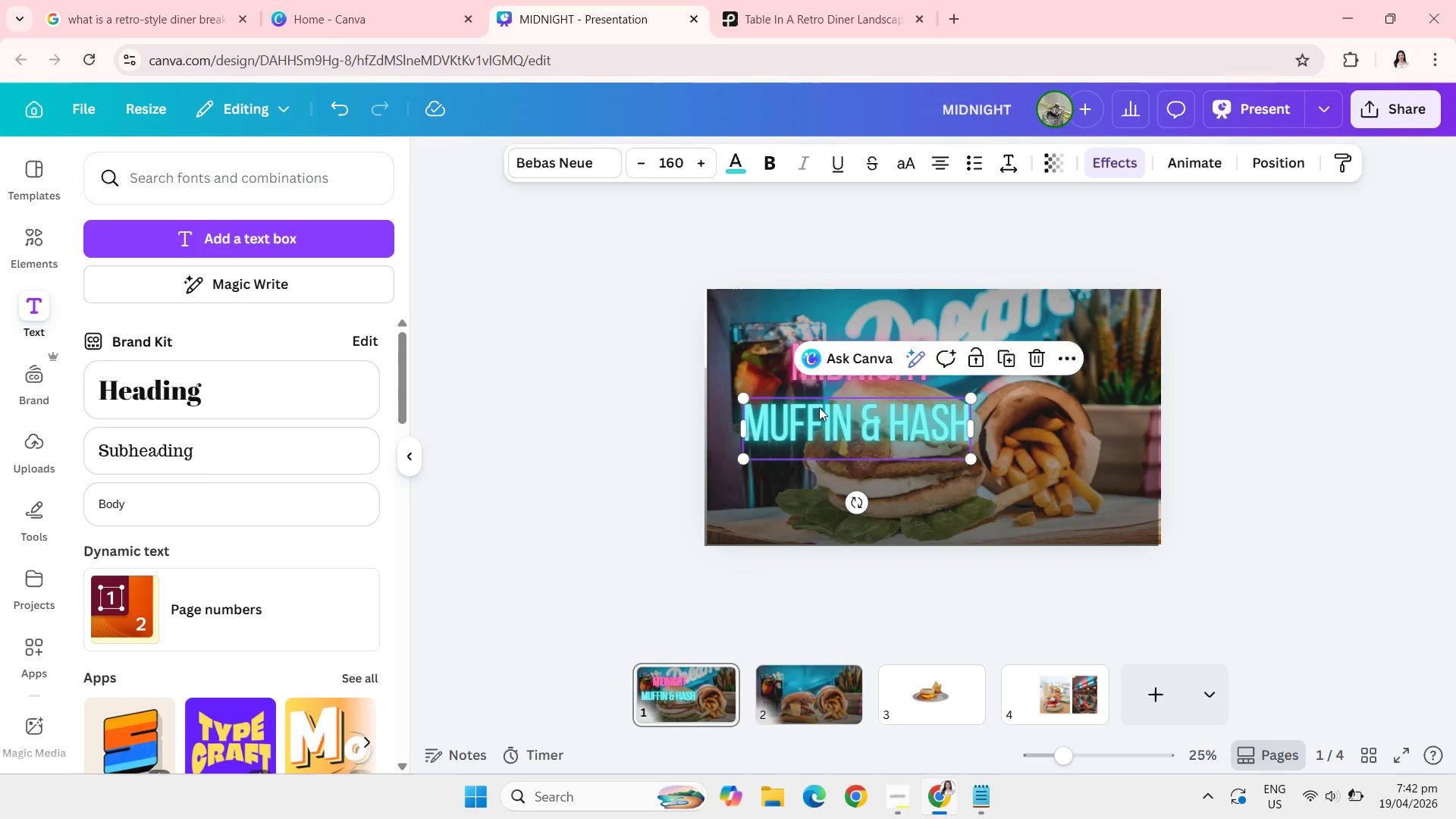 
key(Control+C)
 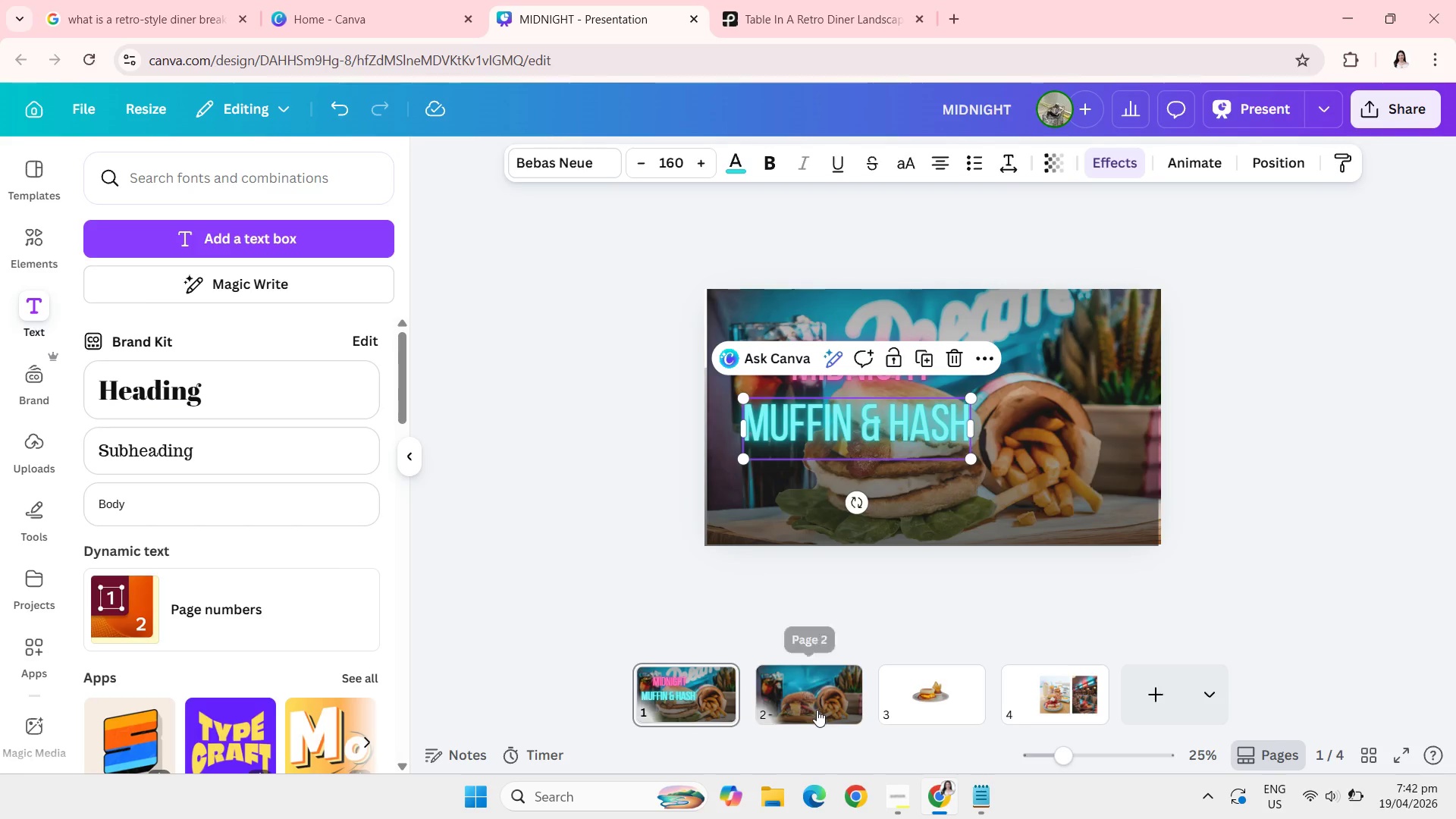 
left_click([817, 710])
 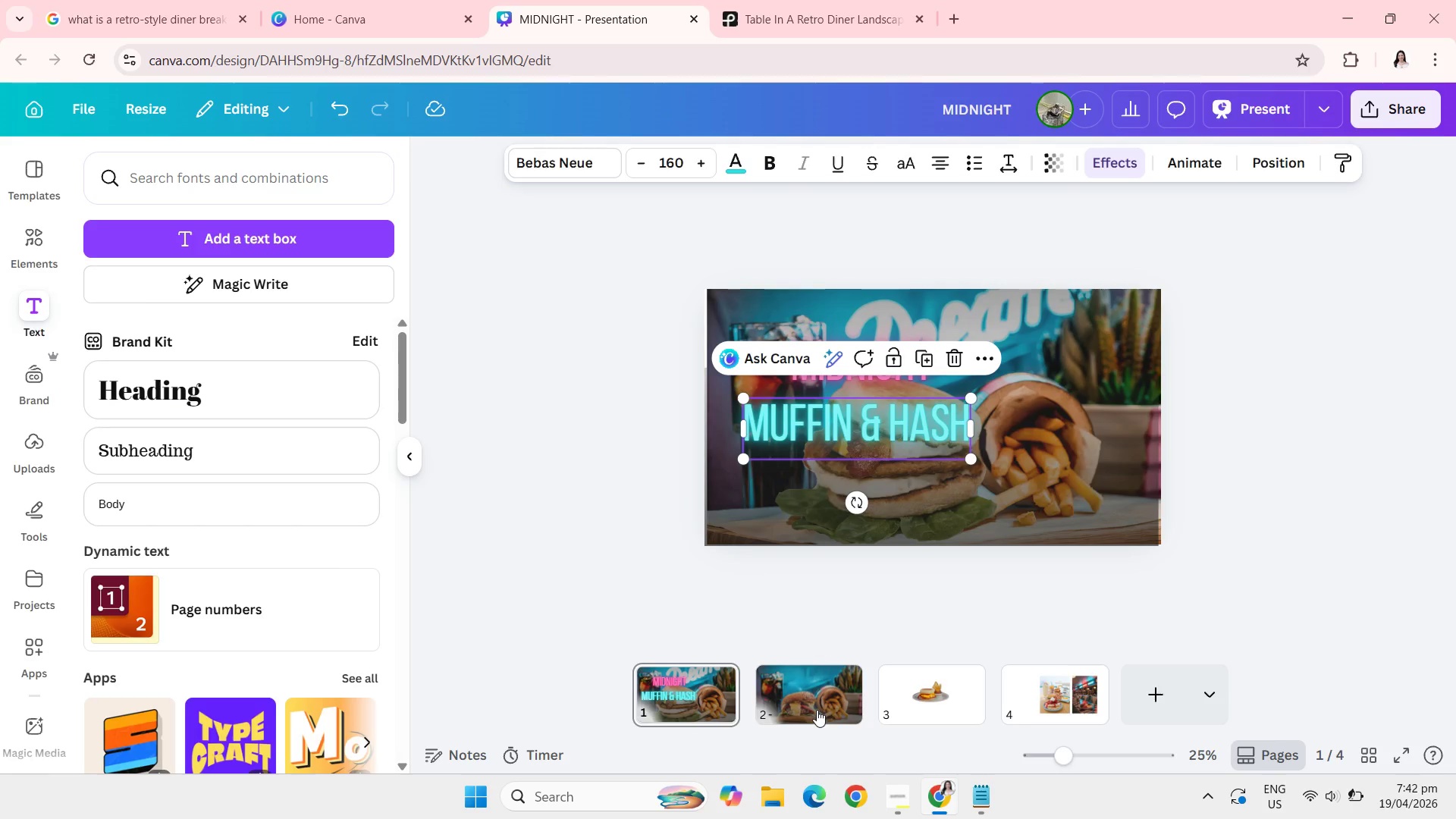 
key(Control+V)
 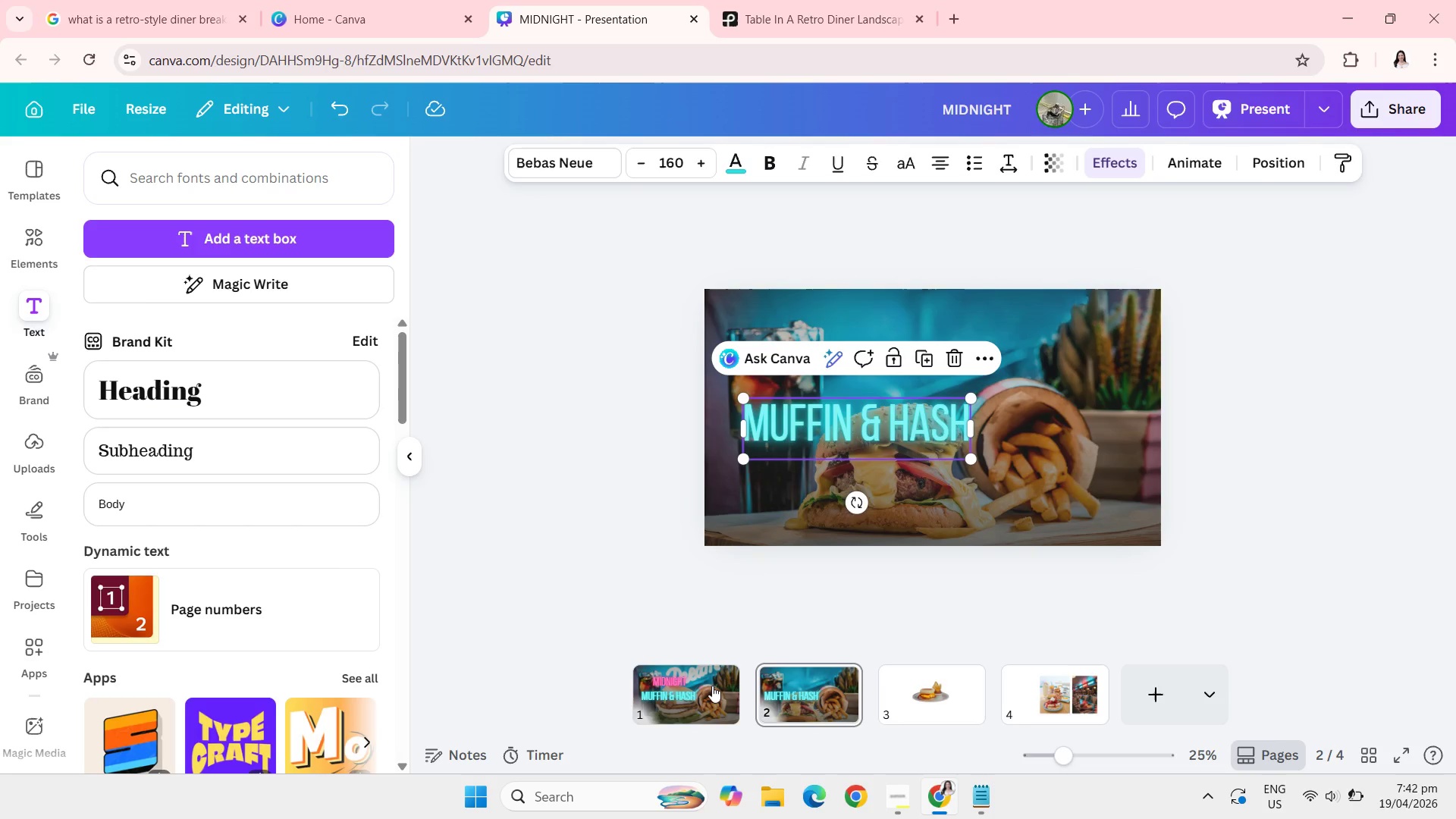 
left_click([704, 687])
 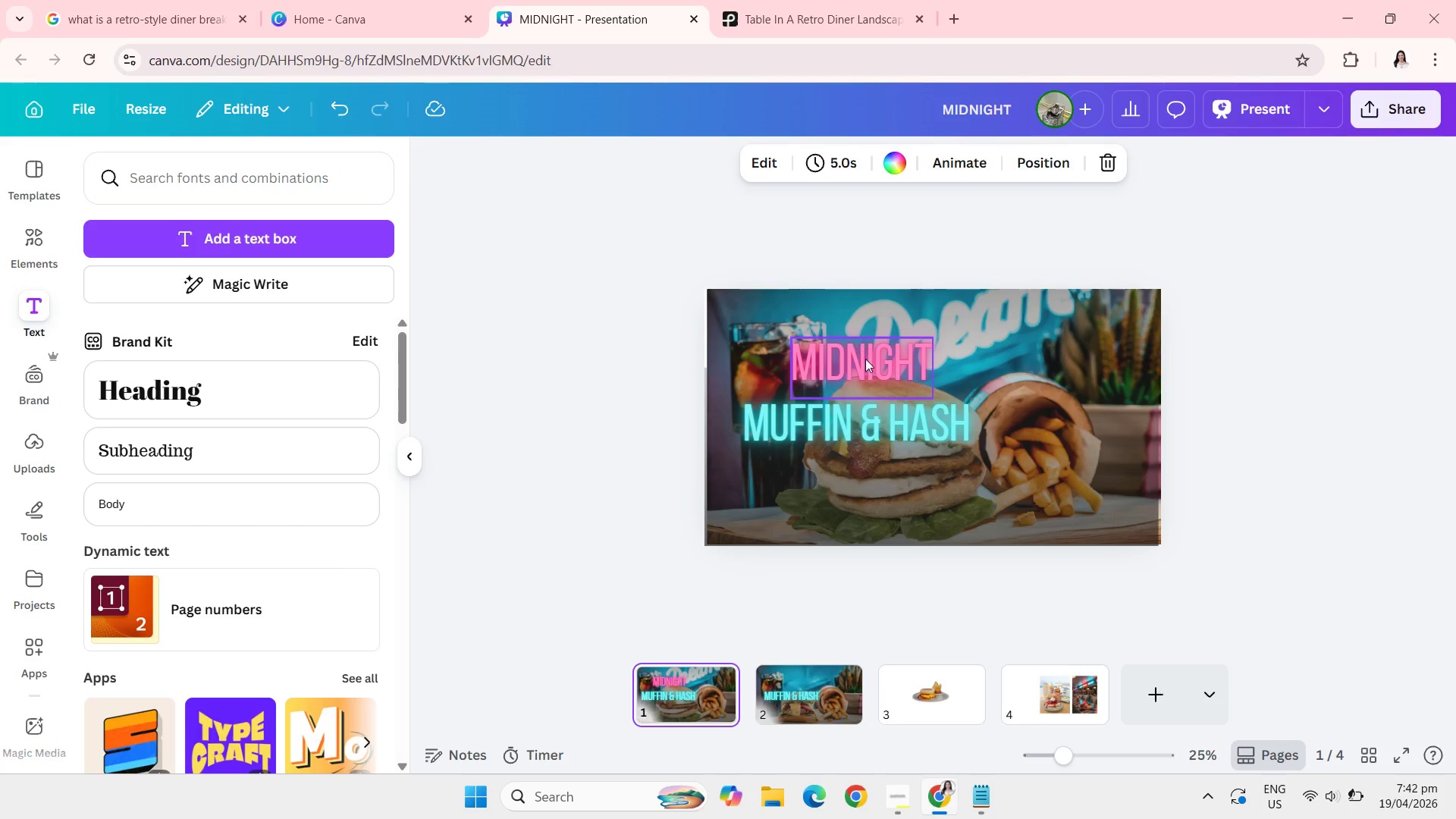 
left_click([866, 361])
 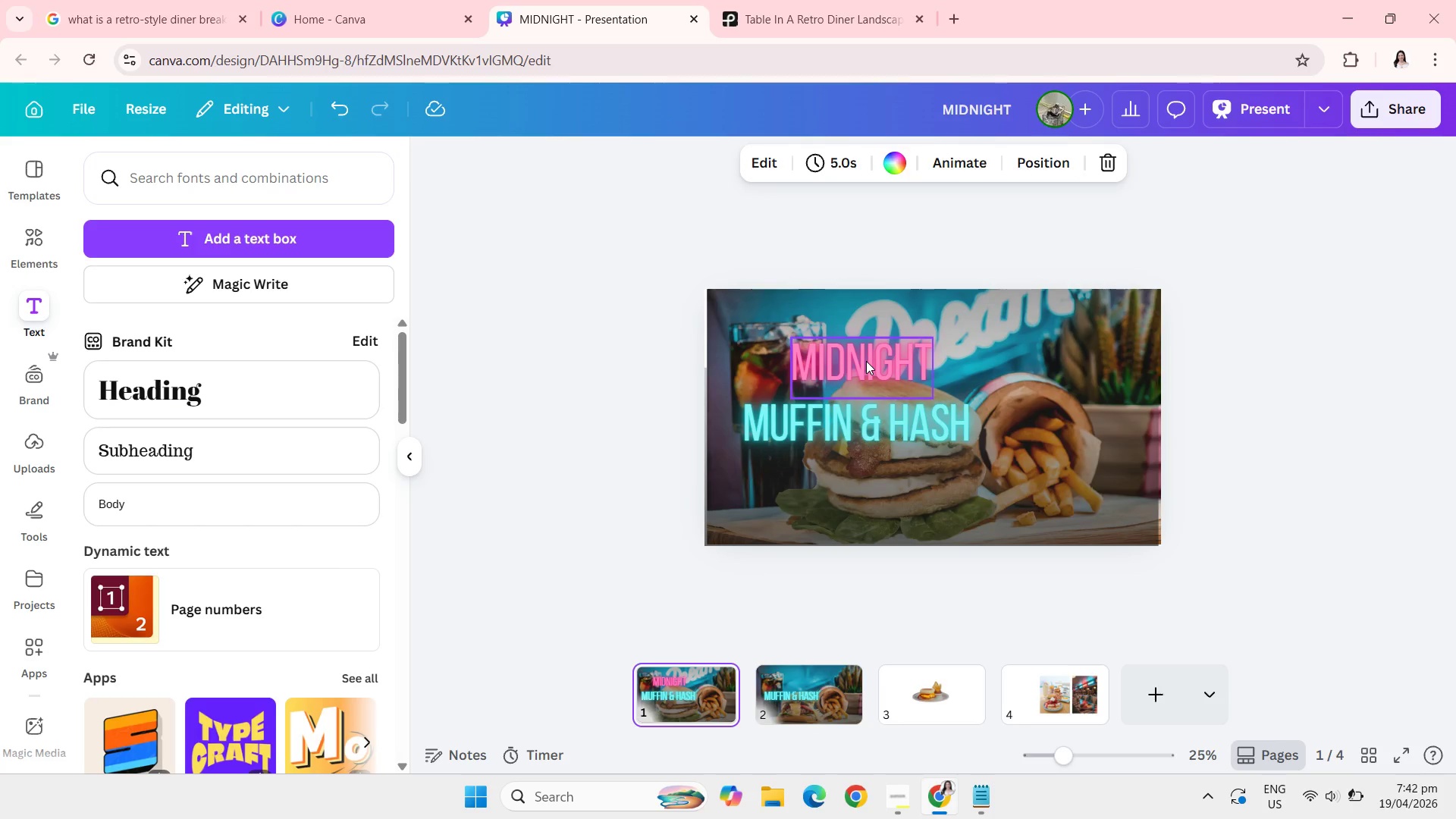 
key(Control+C)
 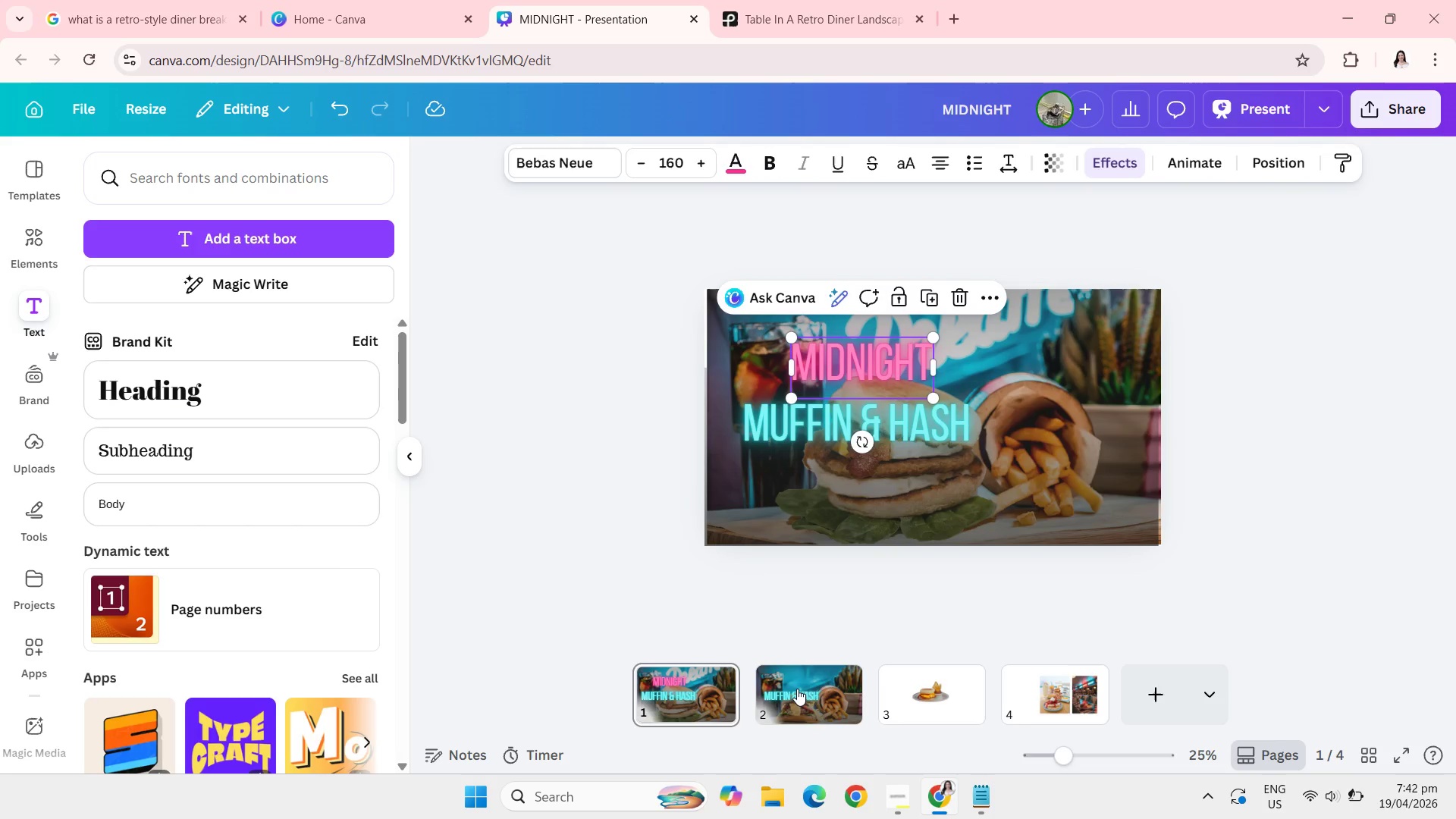 
left_click([797, 689])
 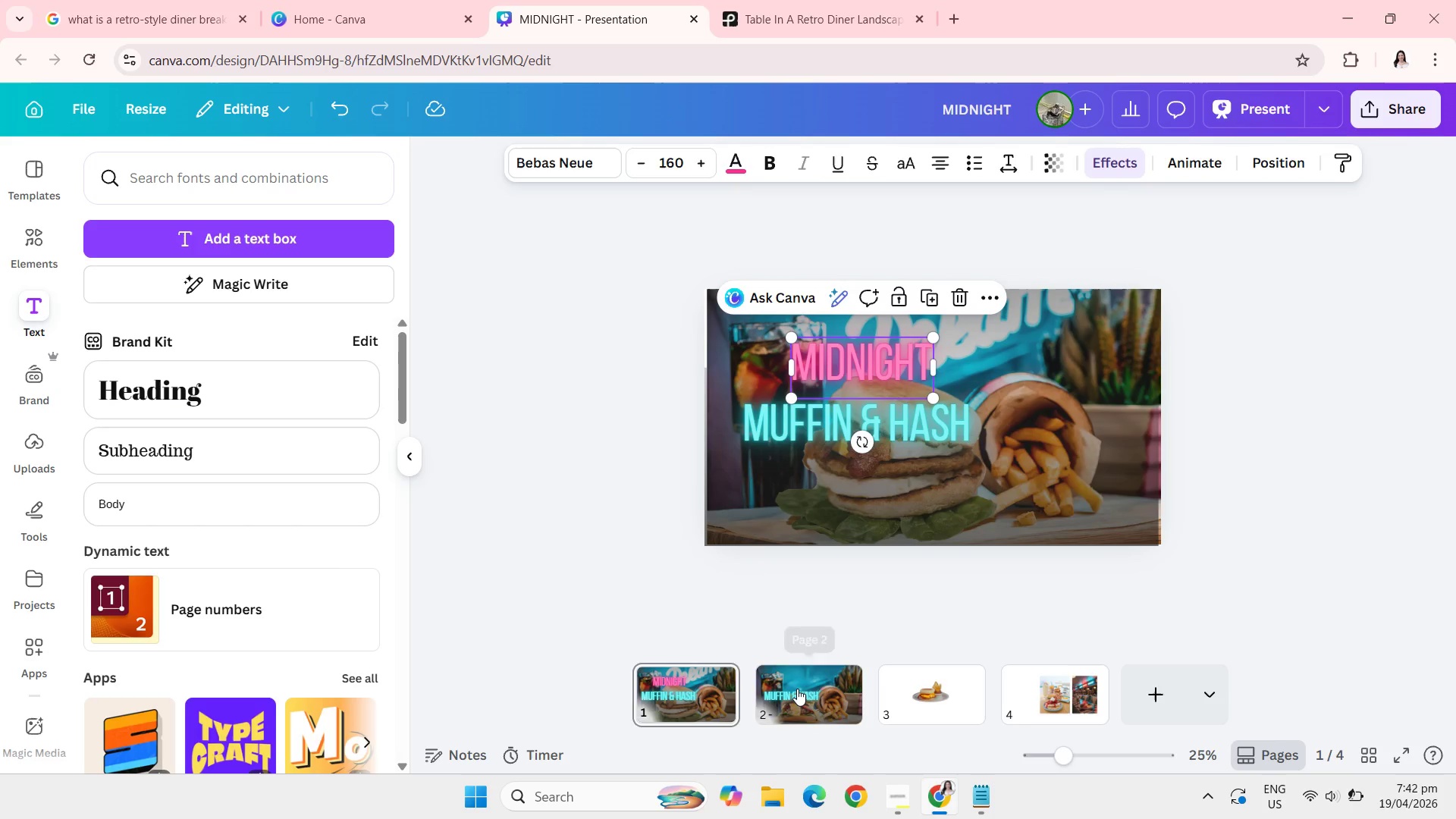 
key(Control+V)
 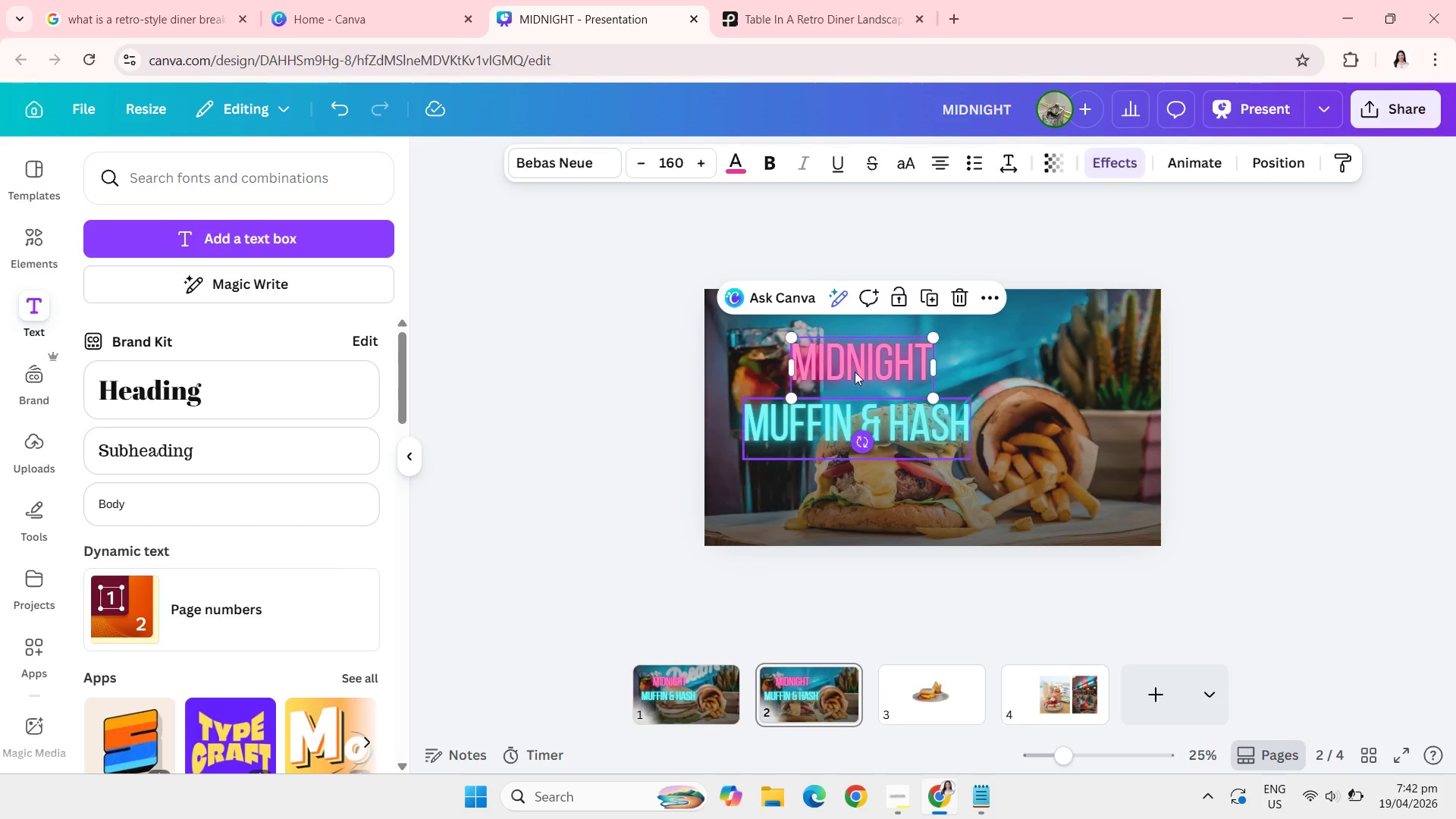 
left_click_drag(start_coordinate=[855, 367], to_coordinate=[928, 328])
 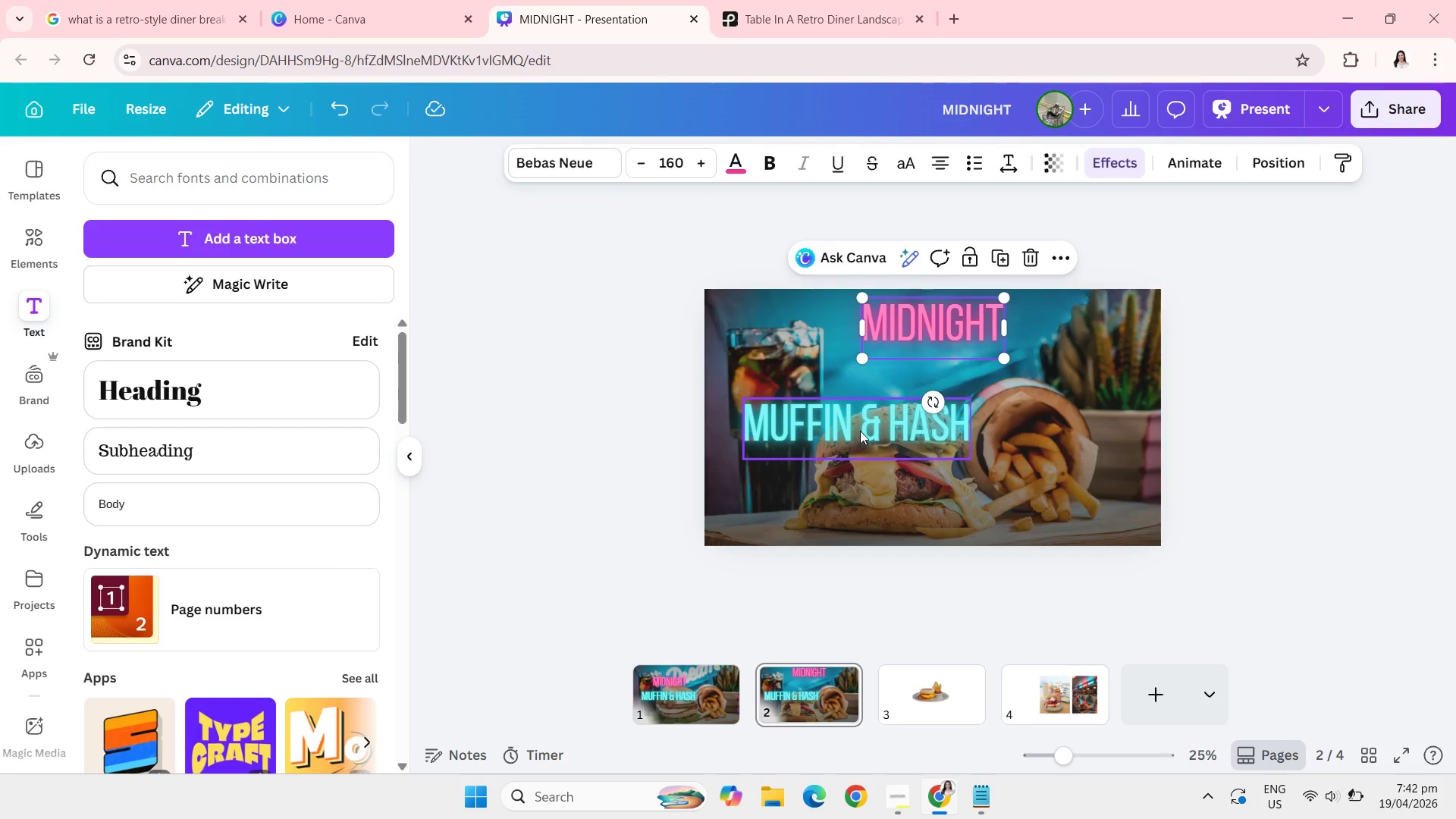 
left_click_drag(start_coordinate=[860, 431], to_coordinate=[936, 383])
 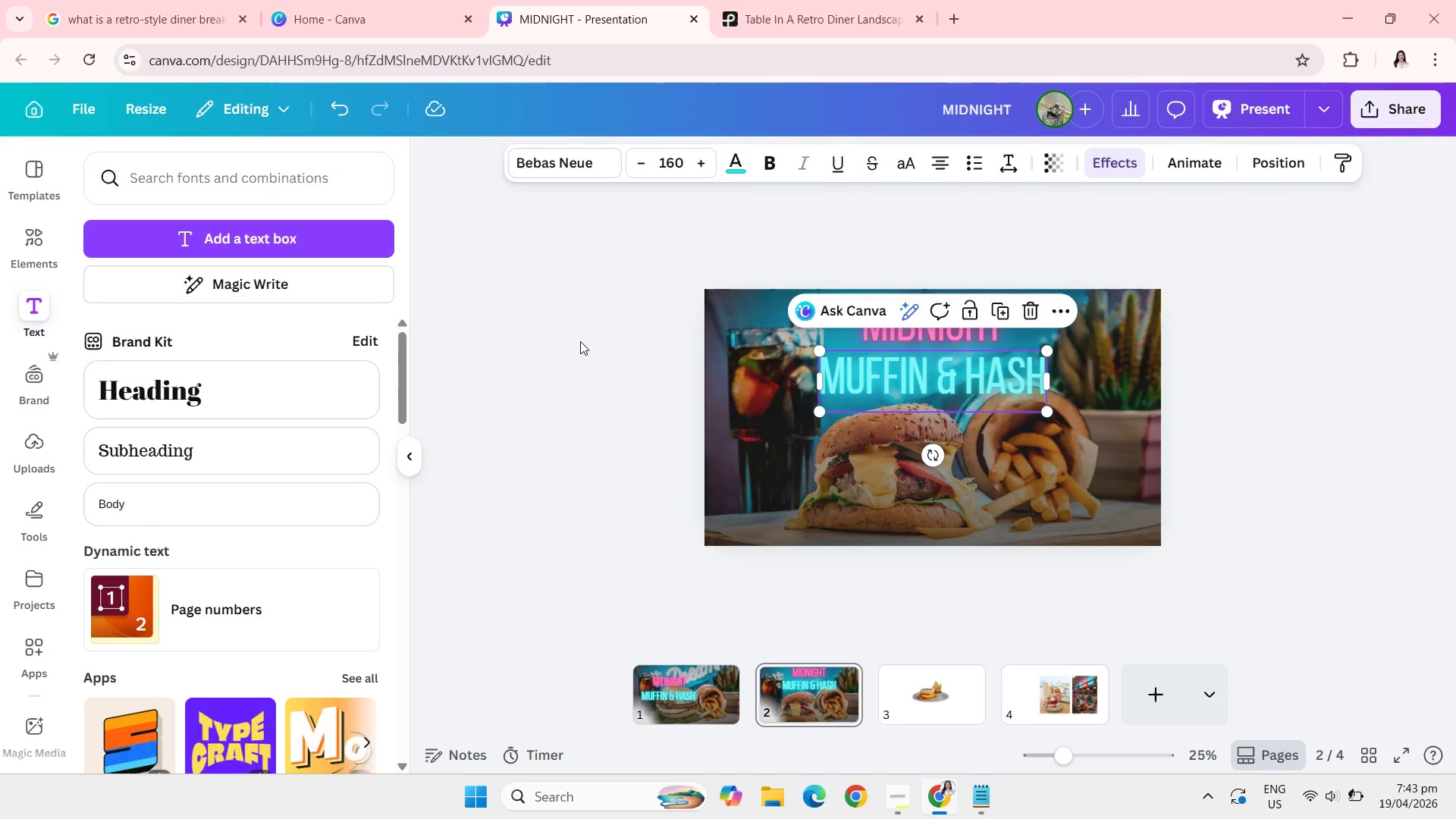 
left_click([580, 341])
 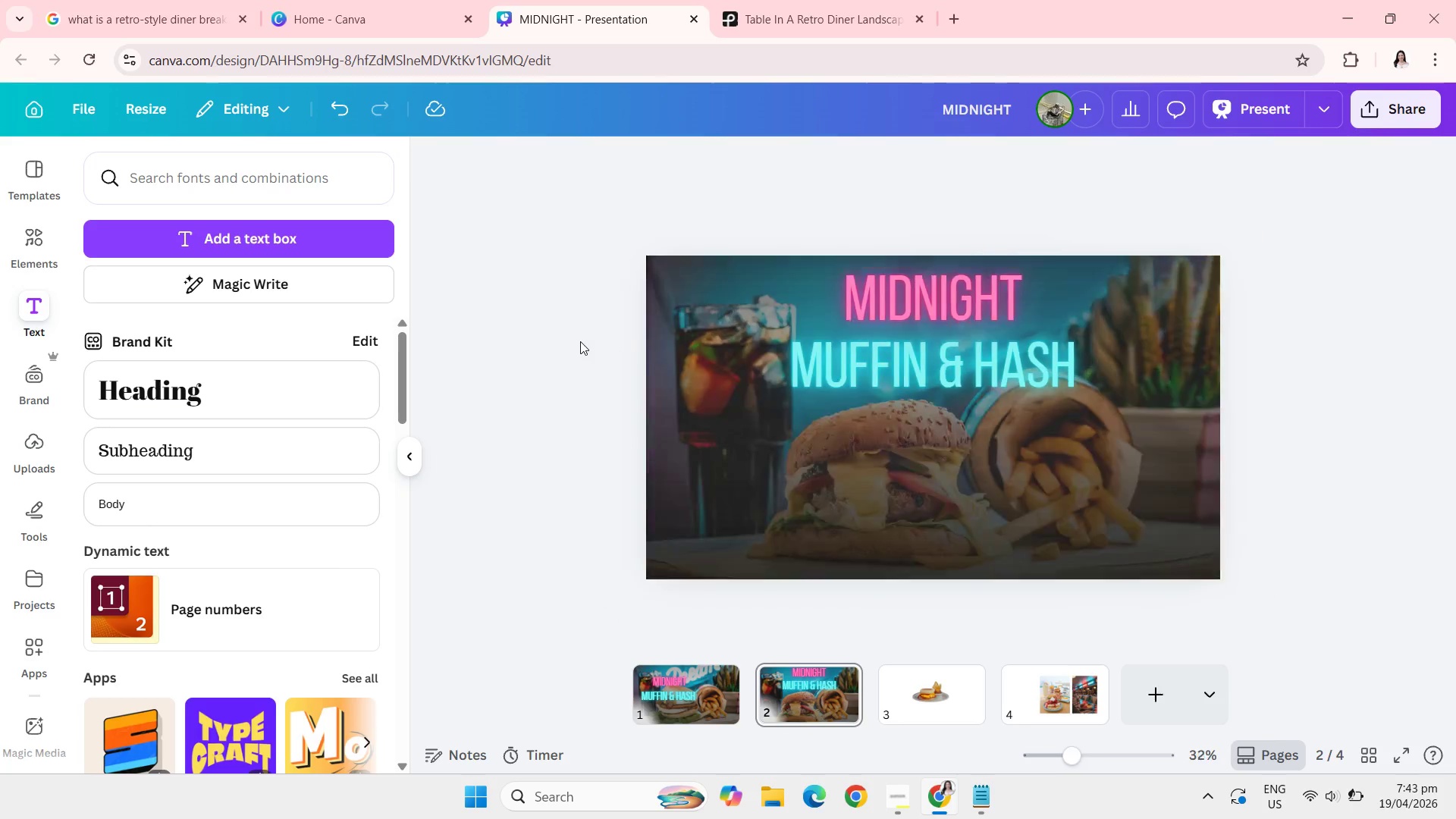 
left_click([499, 372])
 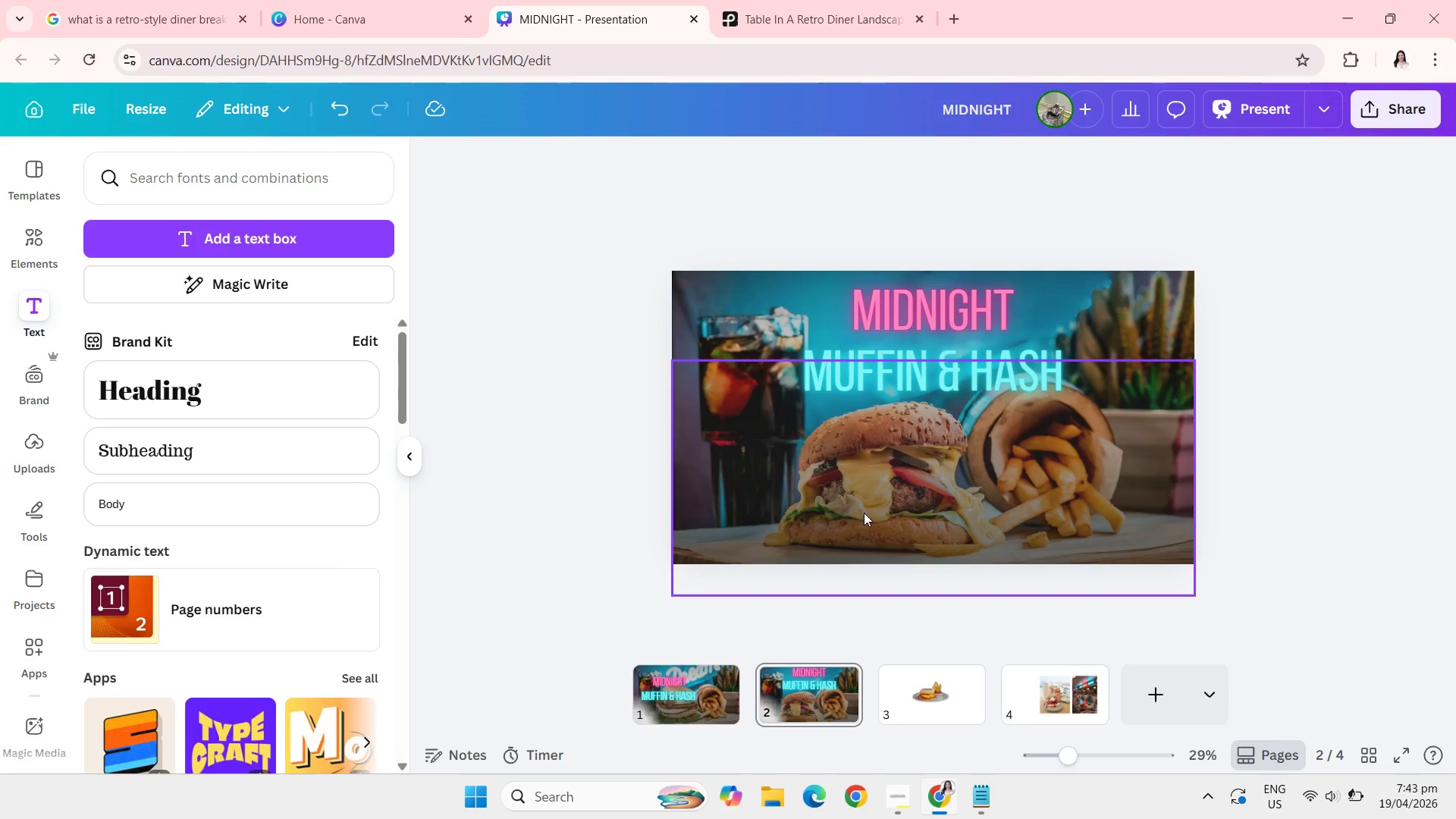 
left_click([864, 513])
 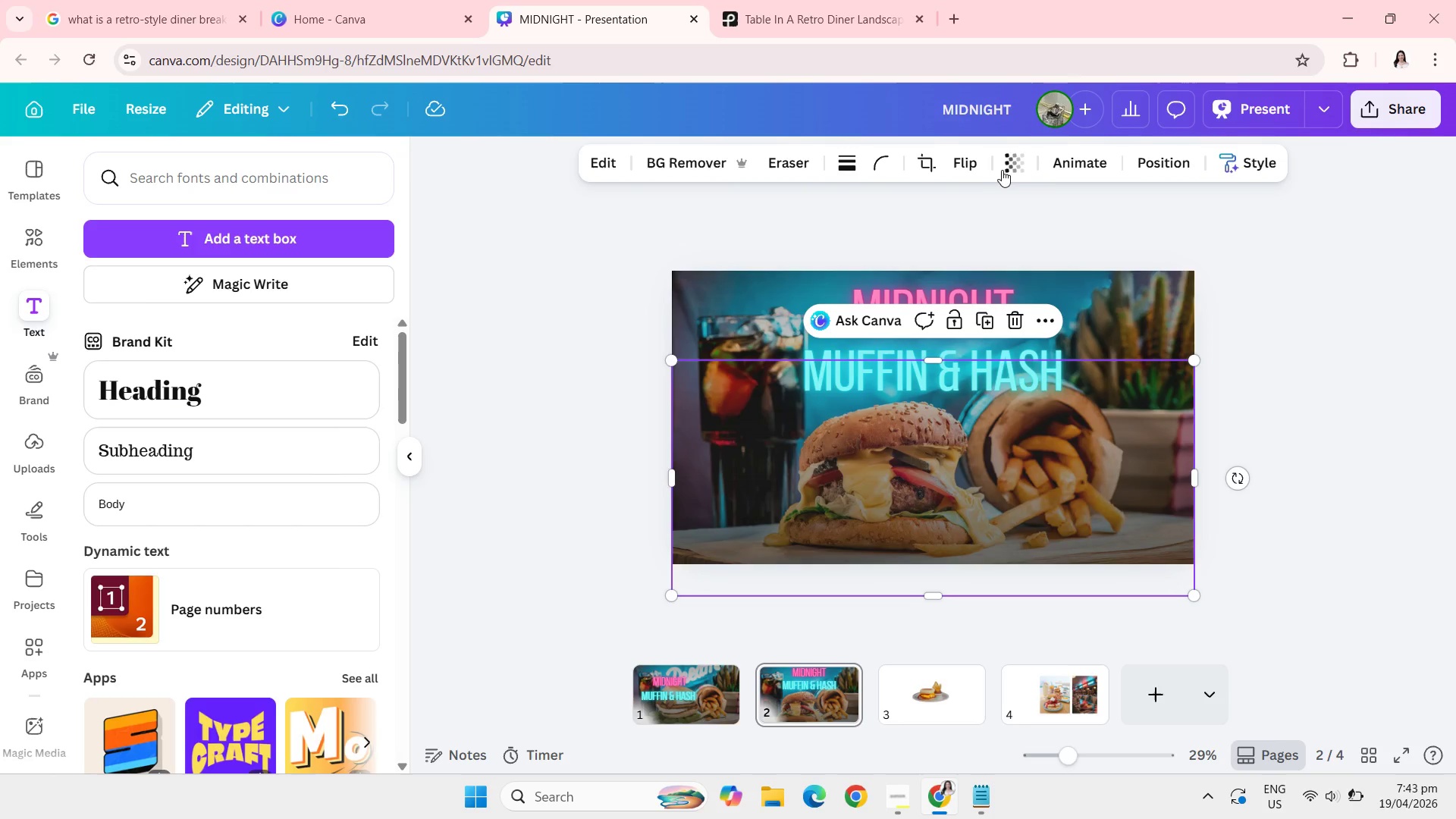 
left_click([1003, 169])
 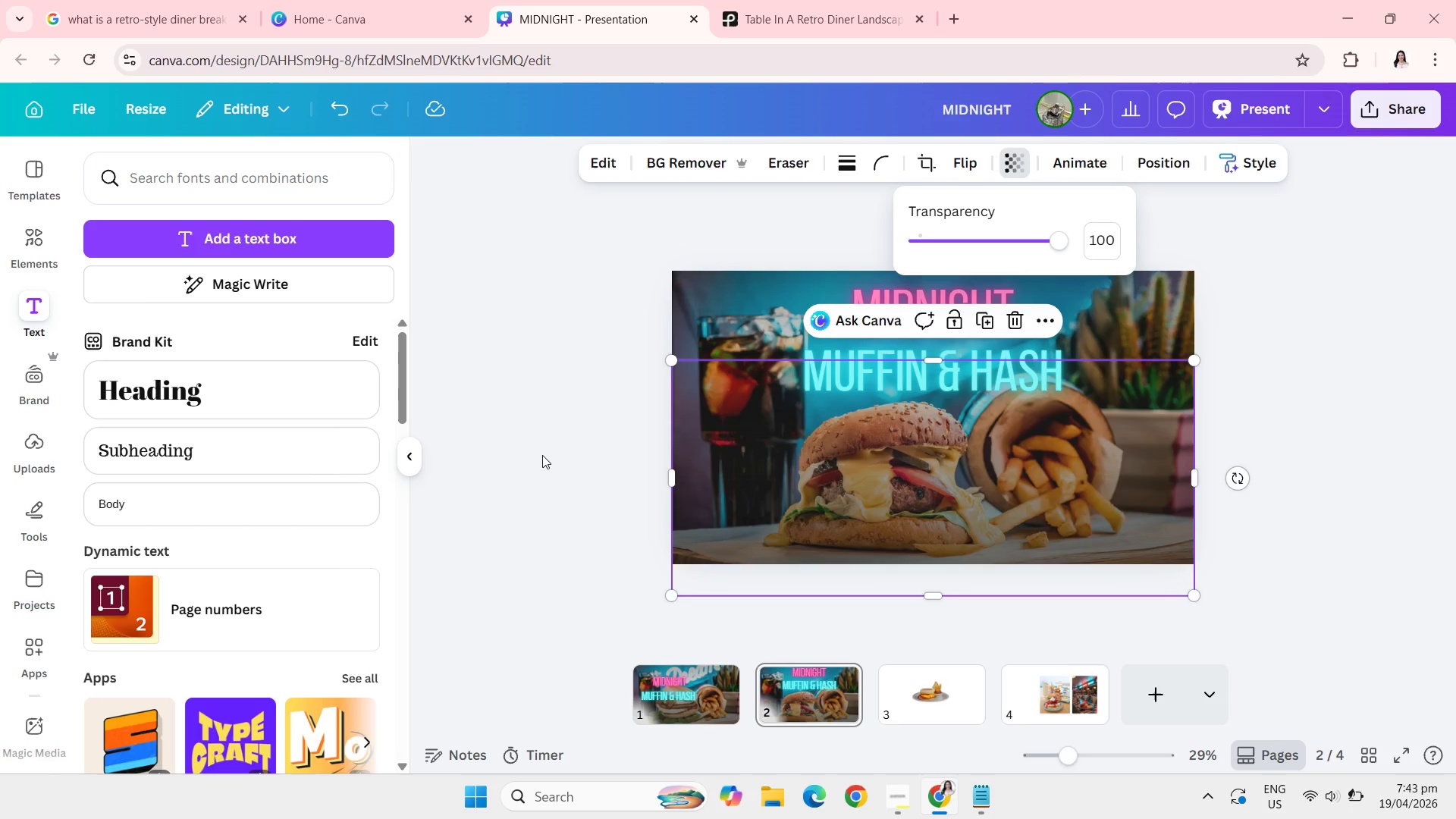 
left_click([542, 455])
 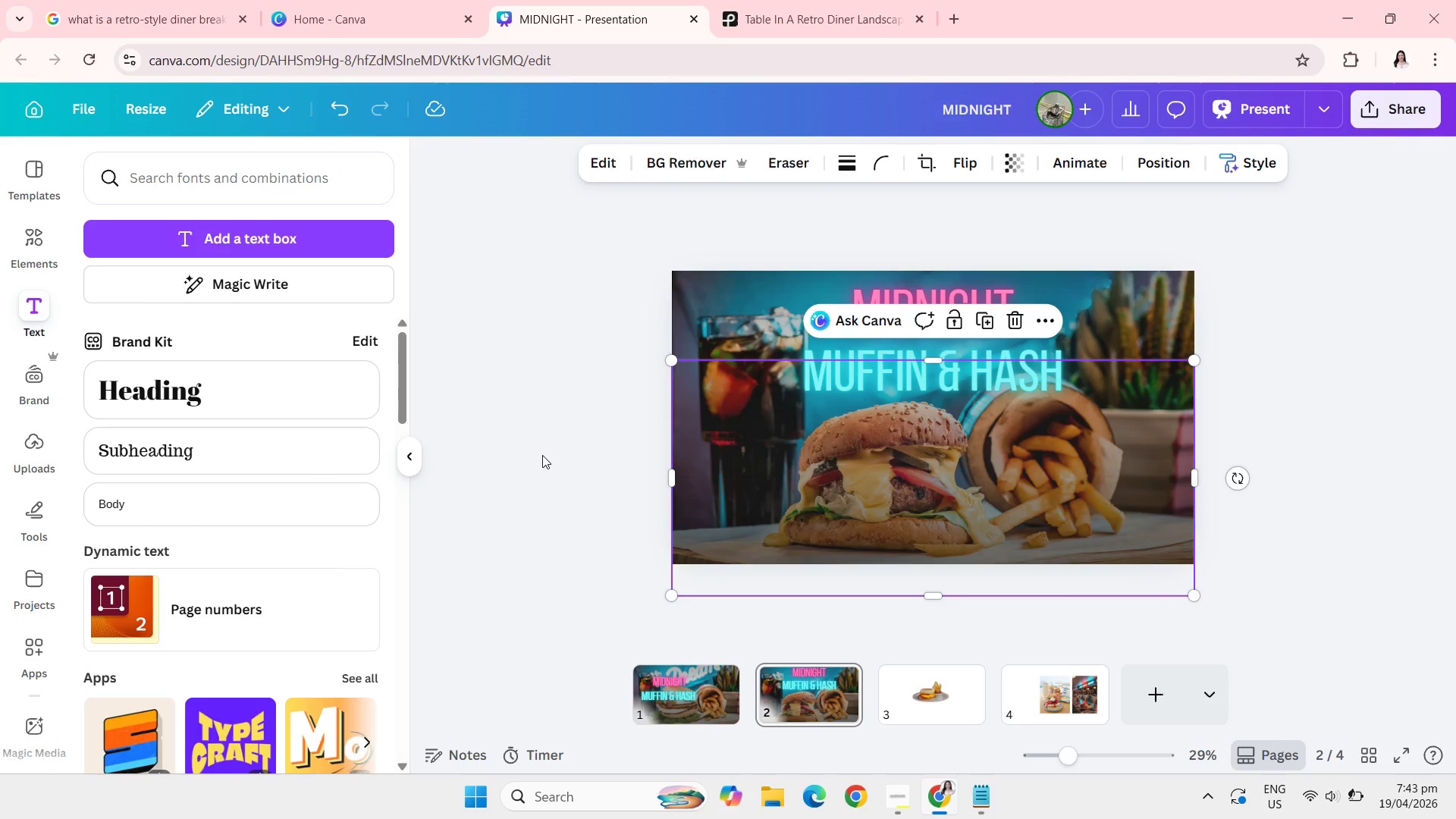 
left_click([542, 455])
 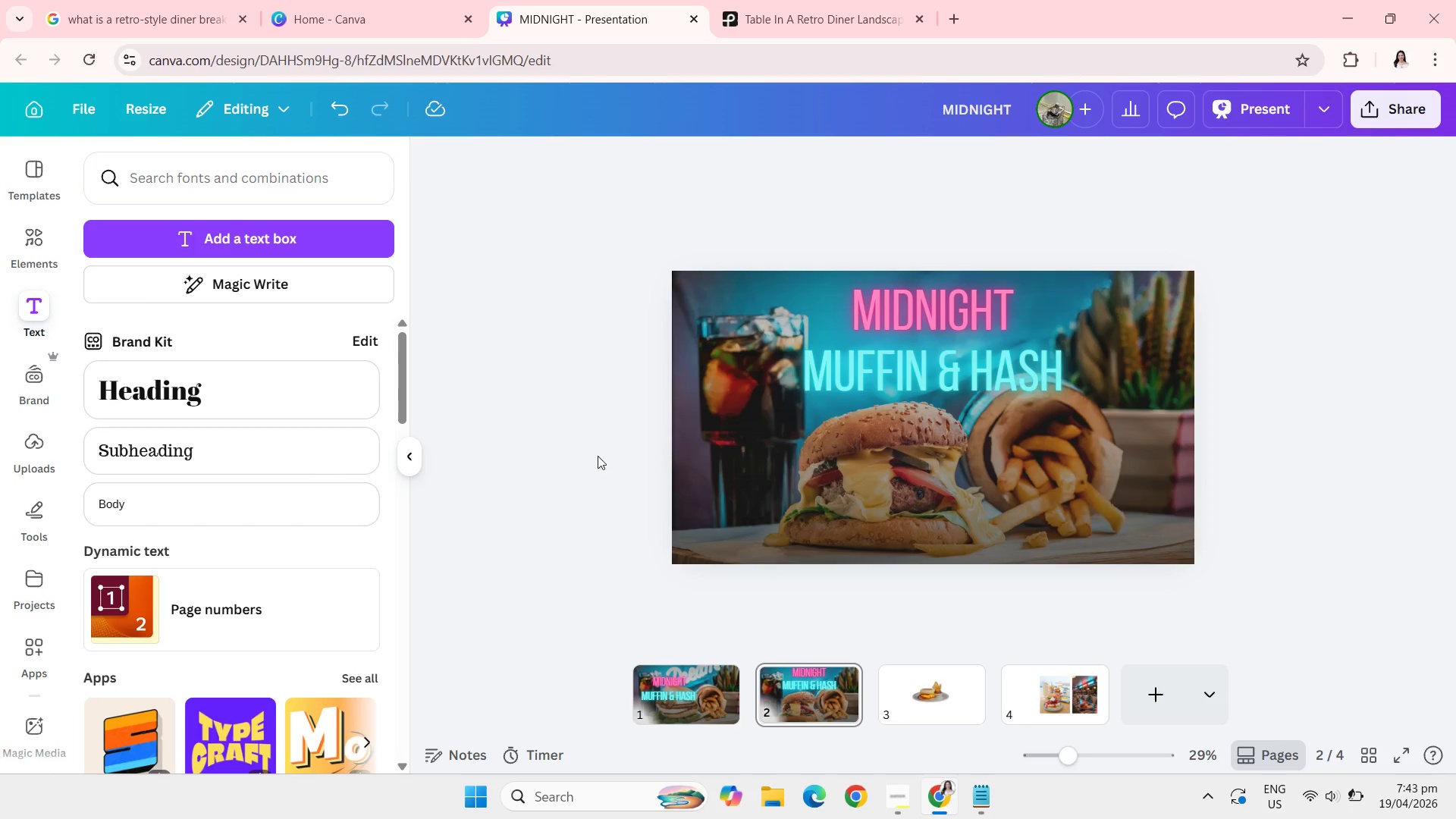 
left_click_drag(start_coordinate=[847, 468], to_coordinate=[852, 637])
 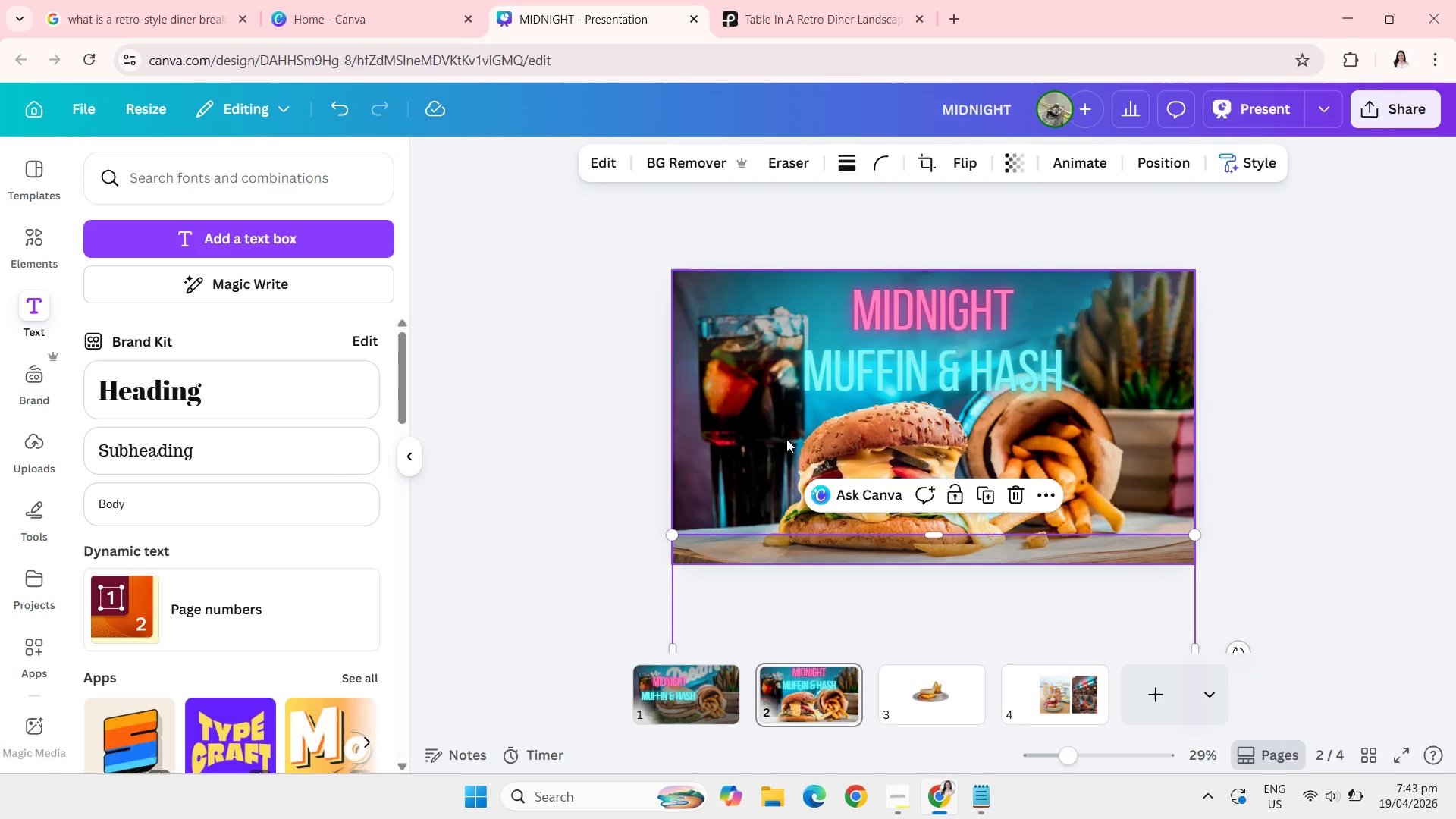 
left_click([786, 439])
 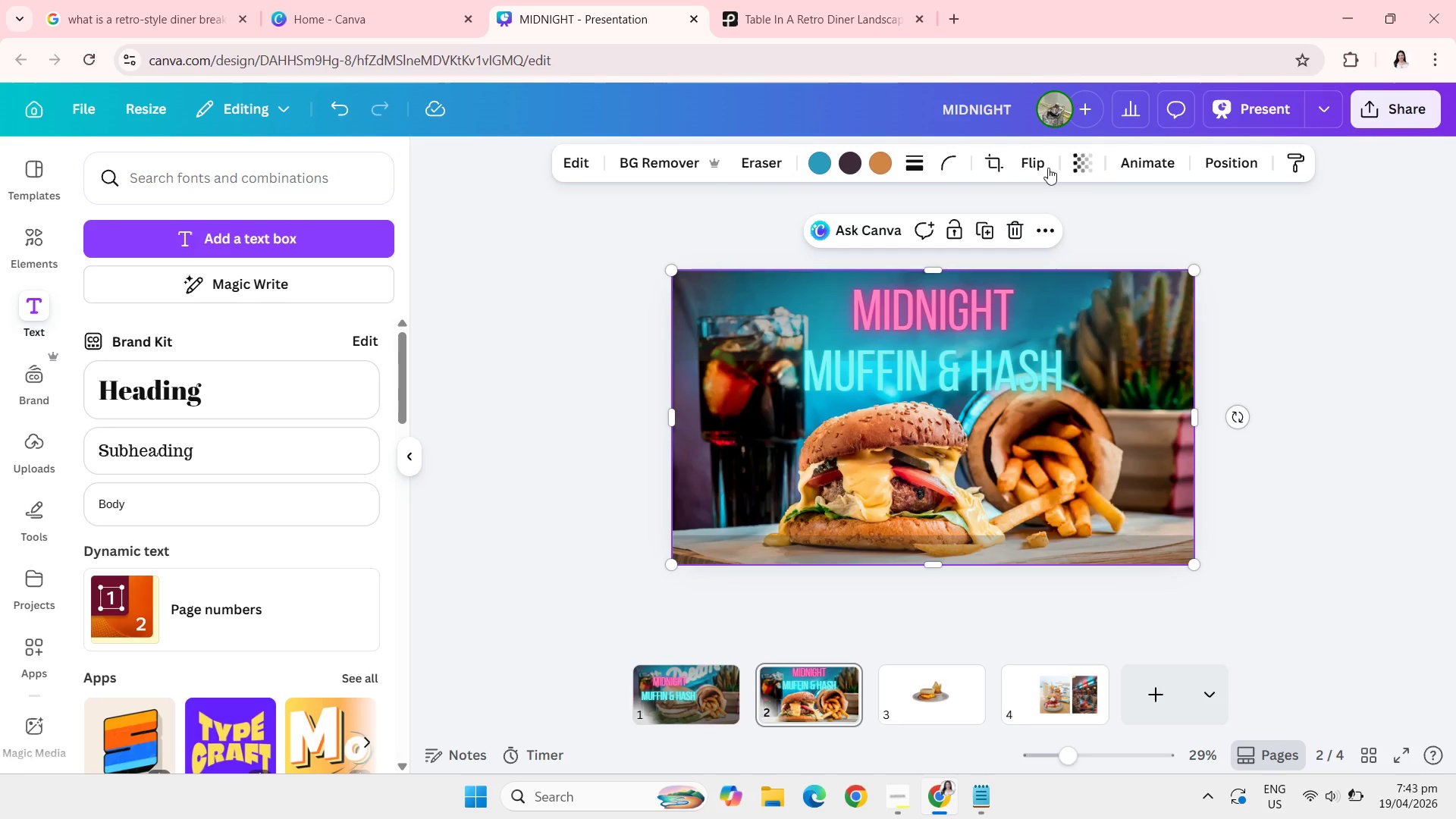 
left_click([1072, 171])
 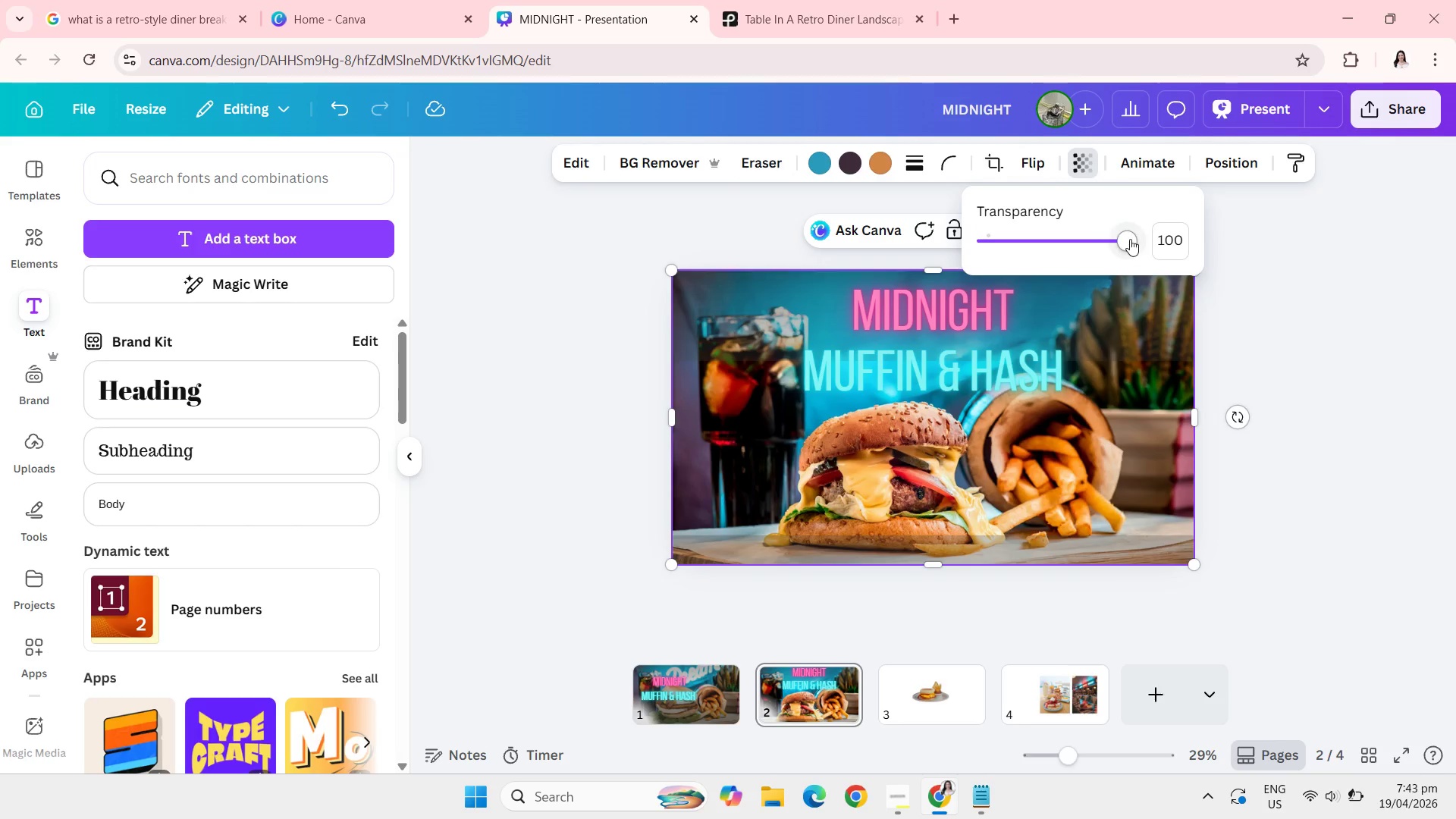 
left_click_drag(start_coordinate=[1130, 239], to_coordinate=[1194, 268])
 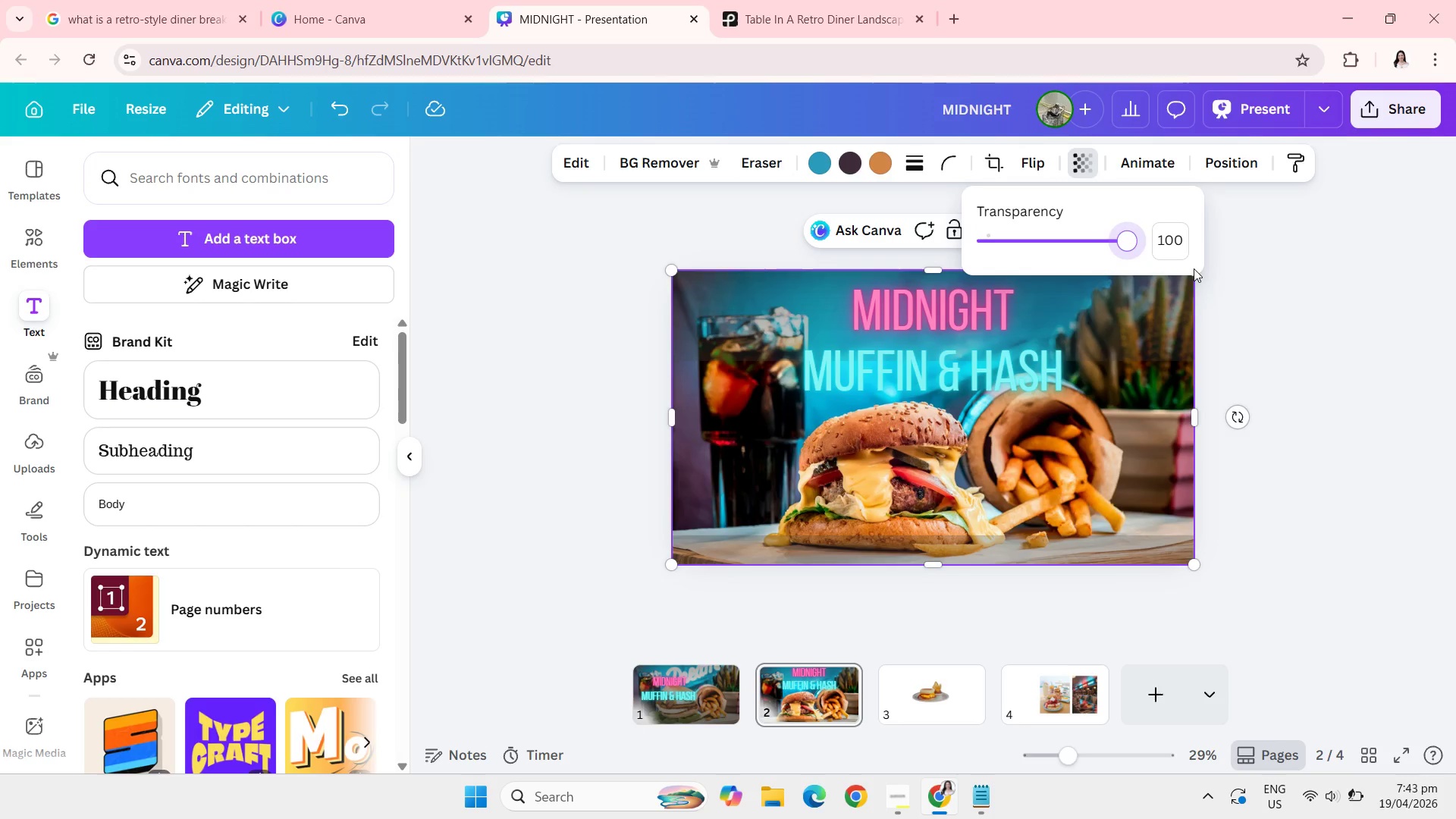 
key(Escape)
 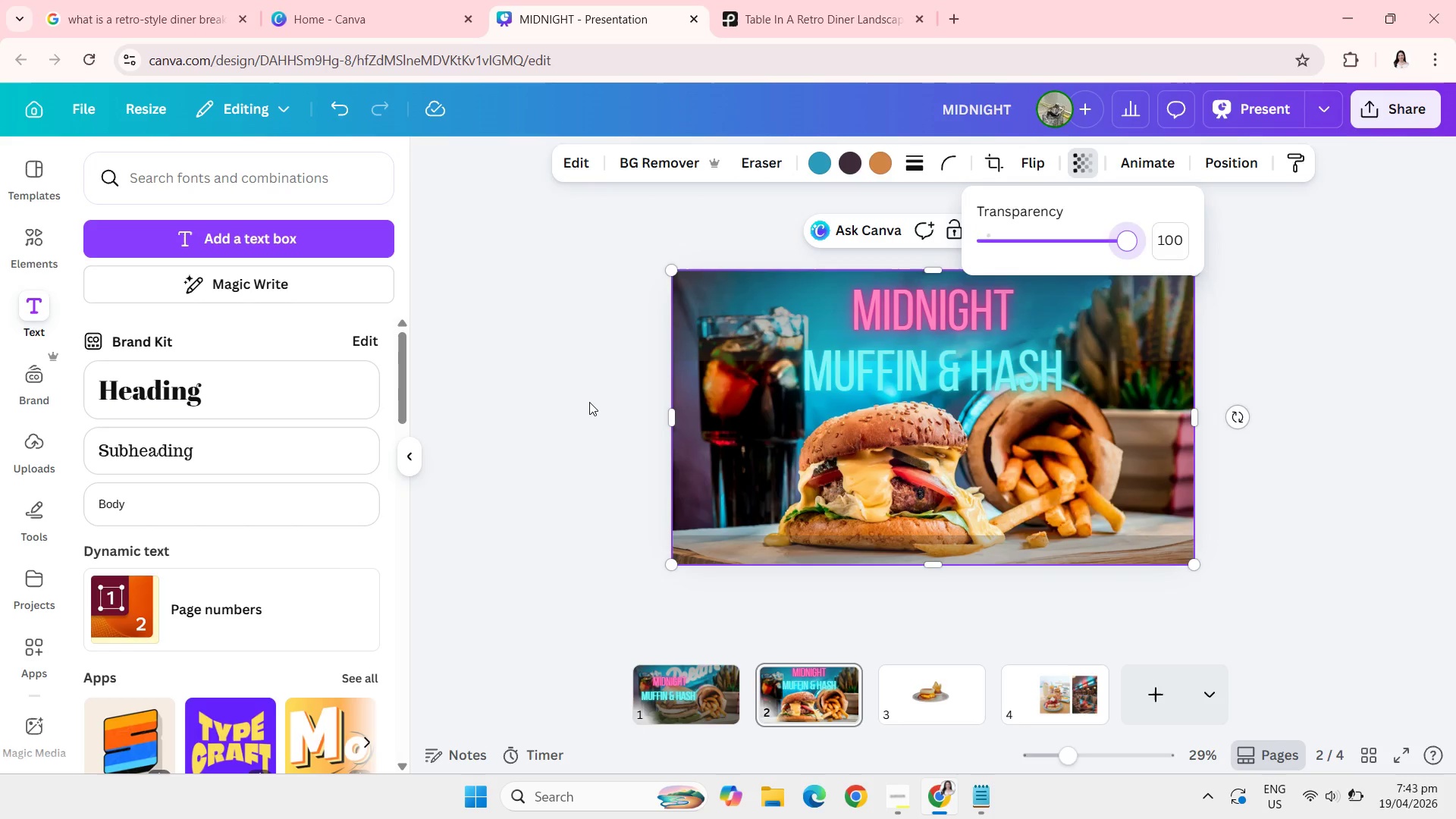 
left_click([588, 400])
 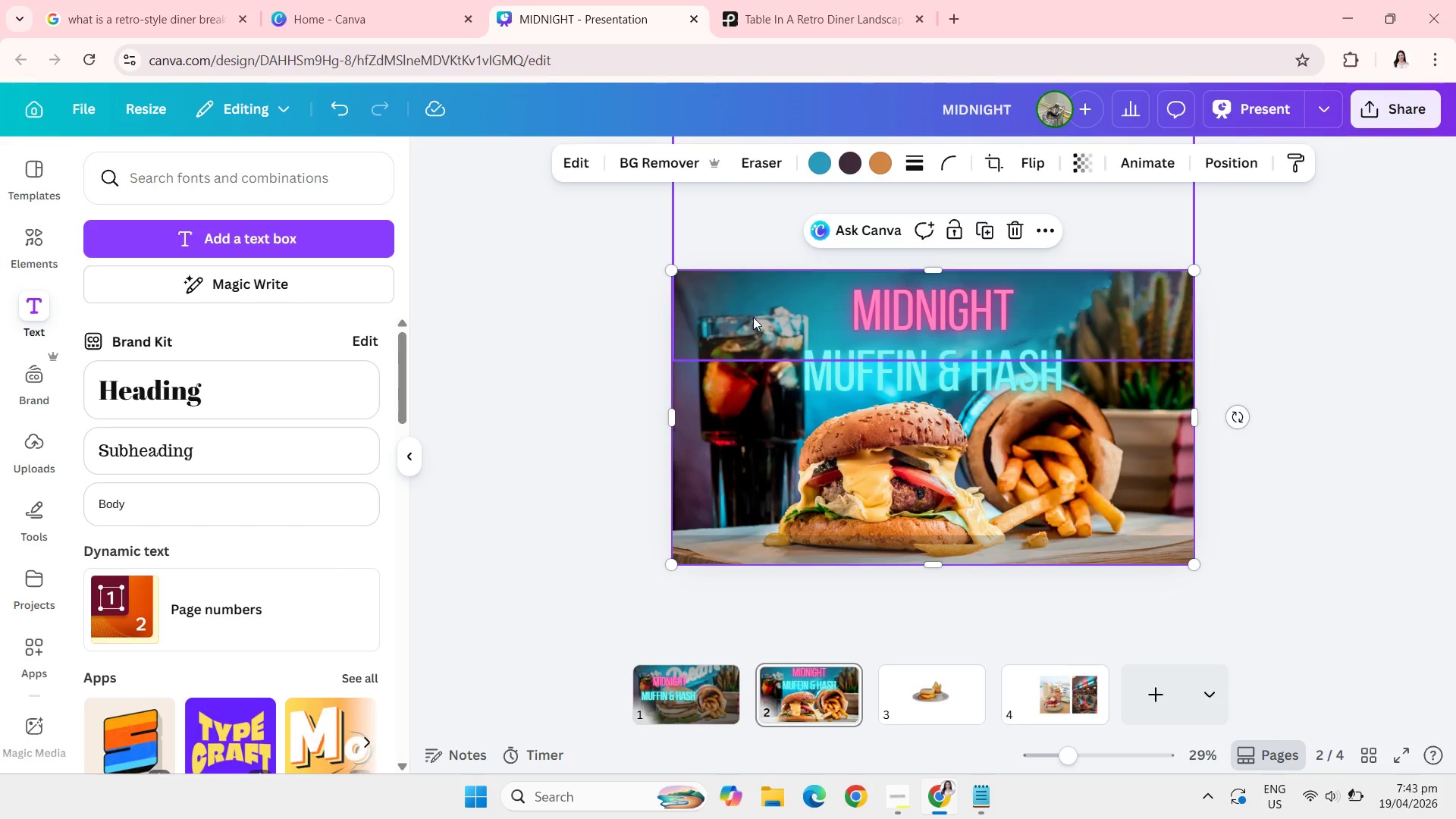 
left_click([758, 322])
 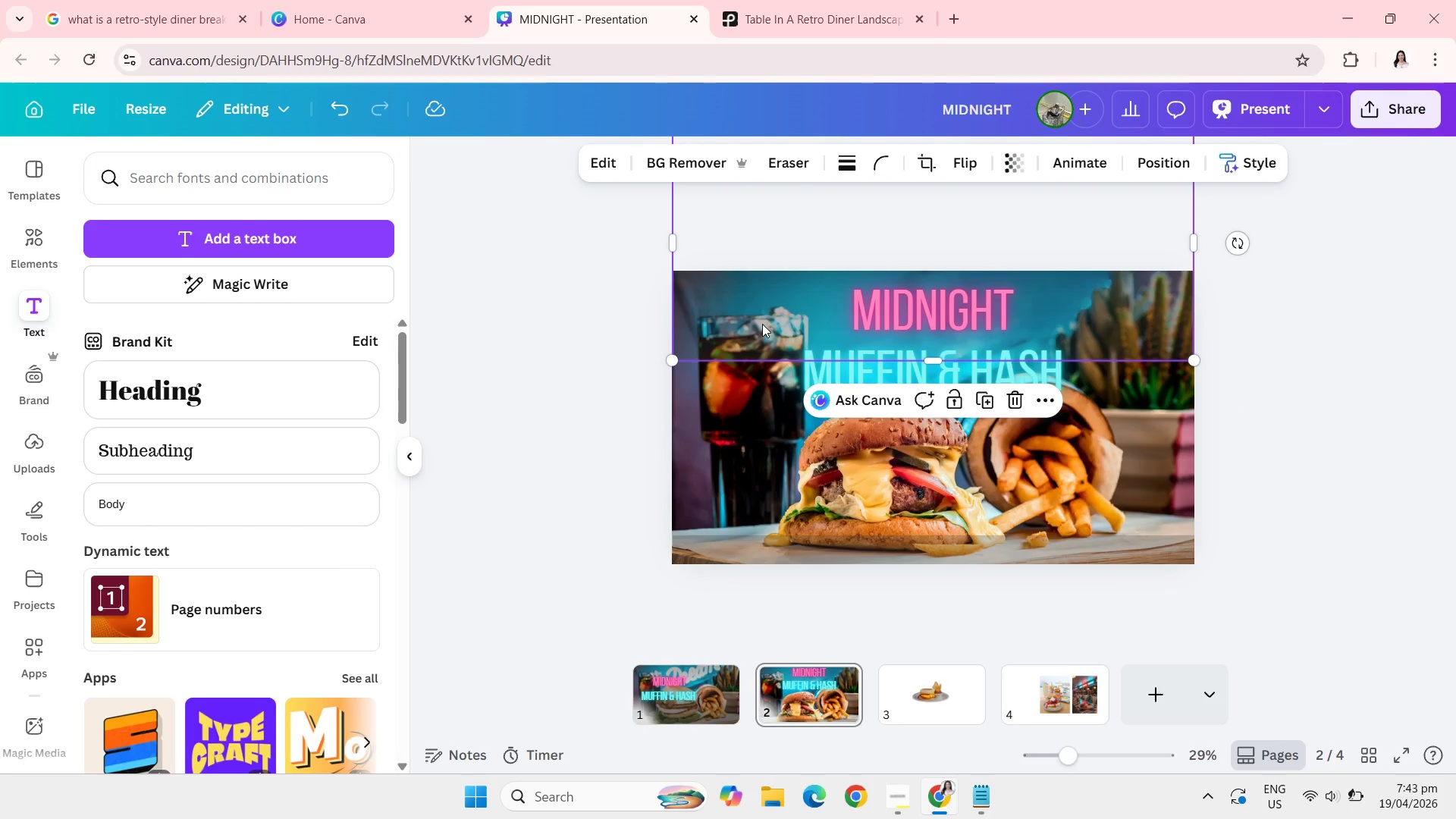 
left_click_drag(start_coordinate=[762, 324], to_coordinate=[759, 468])
 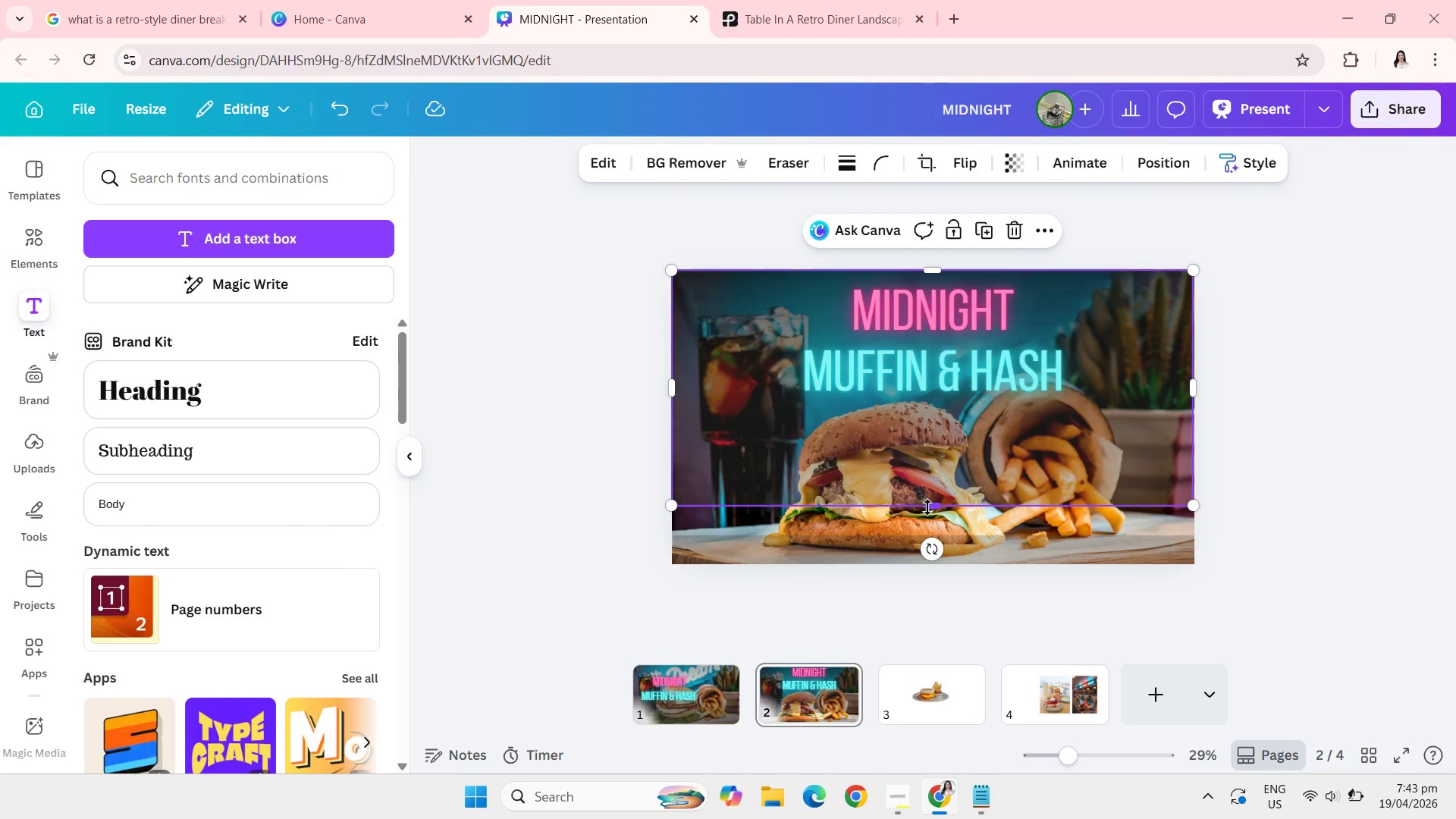 
left_click_drag(start_coordinate=[933, 509], to_coordinate=[934, 566])
 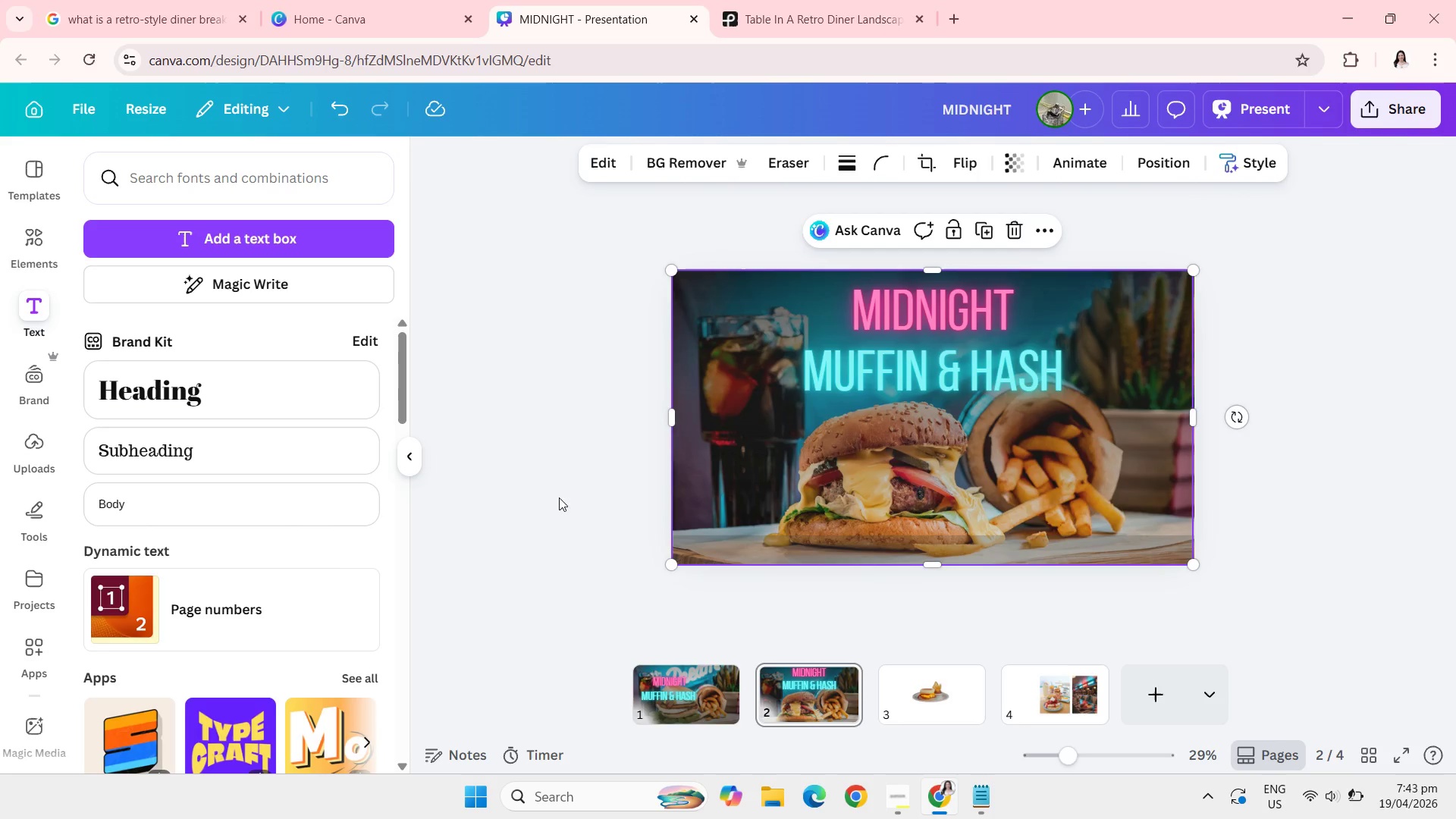 
left_click([551, 476])
 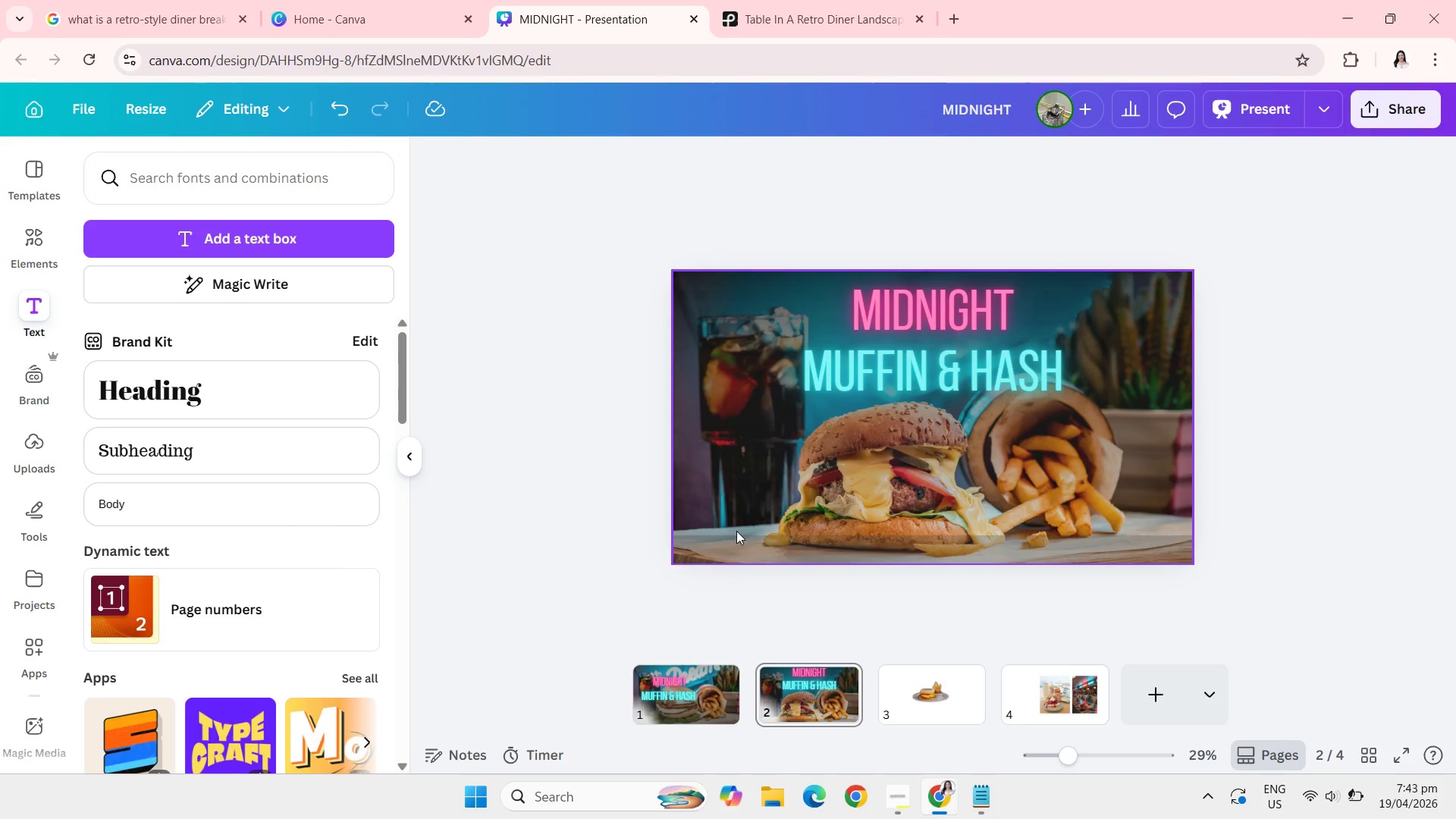 
wait(22.77)
 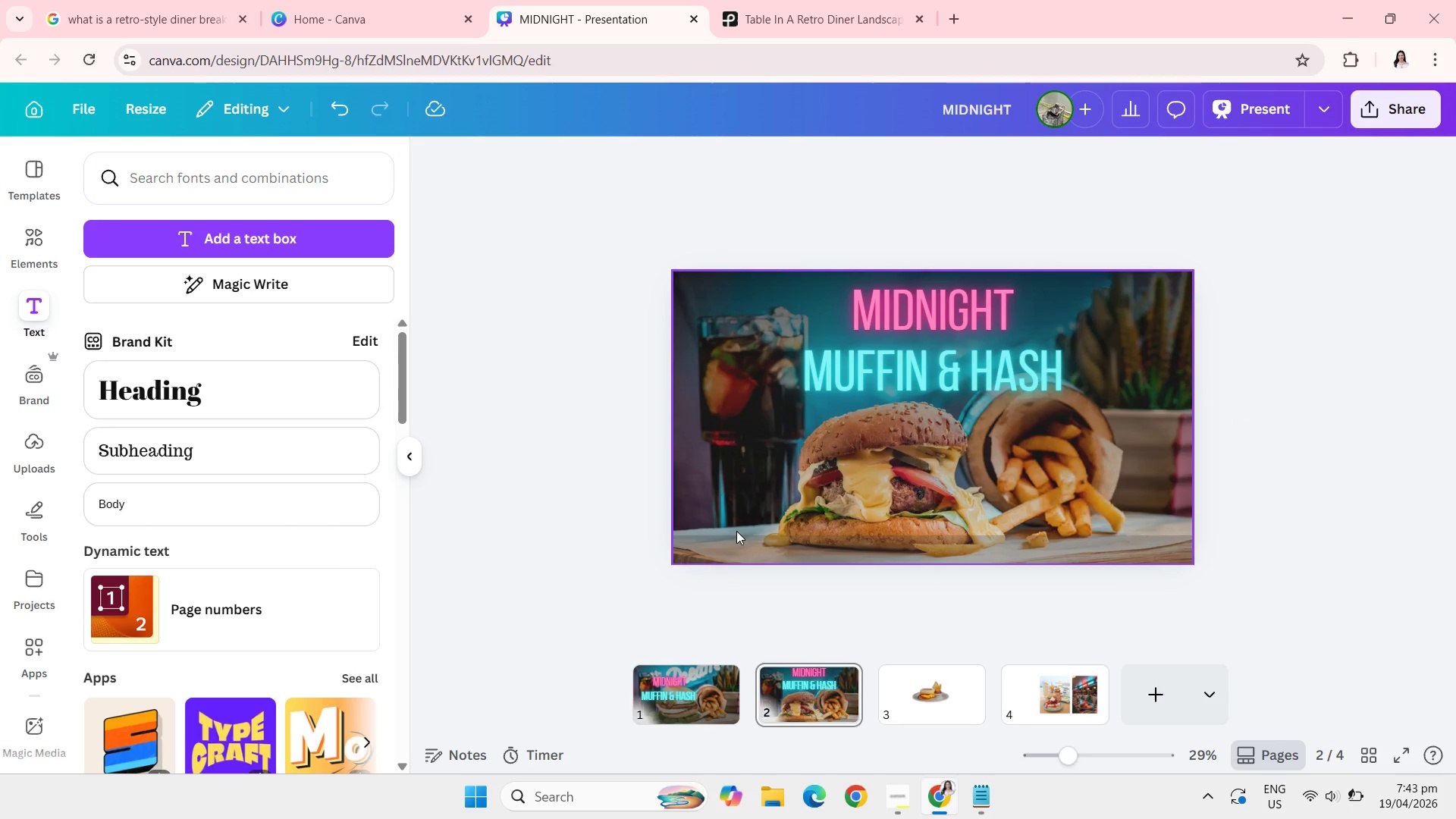 
left_click([699, 692])
 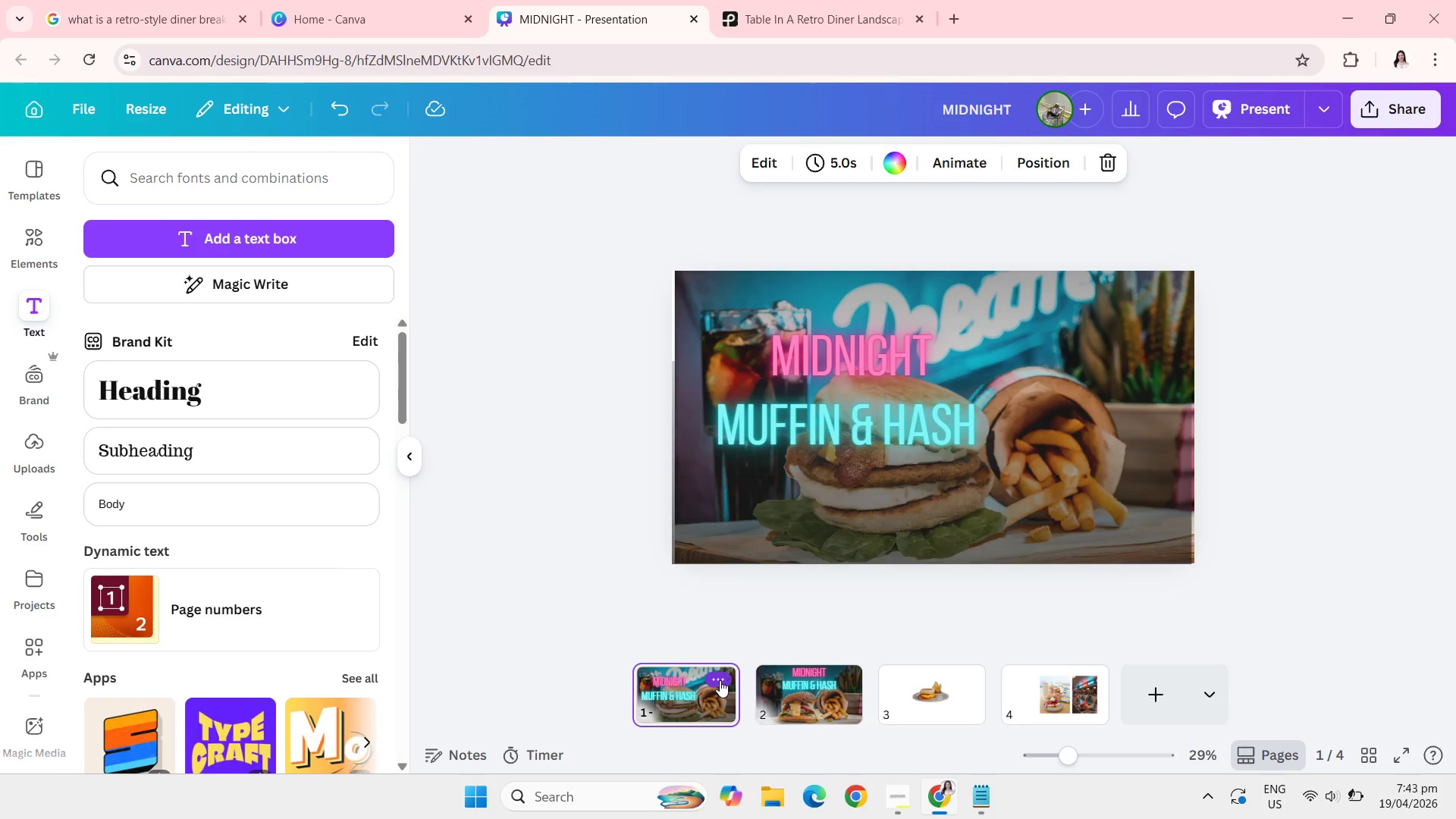 
left_click([720, 681])
 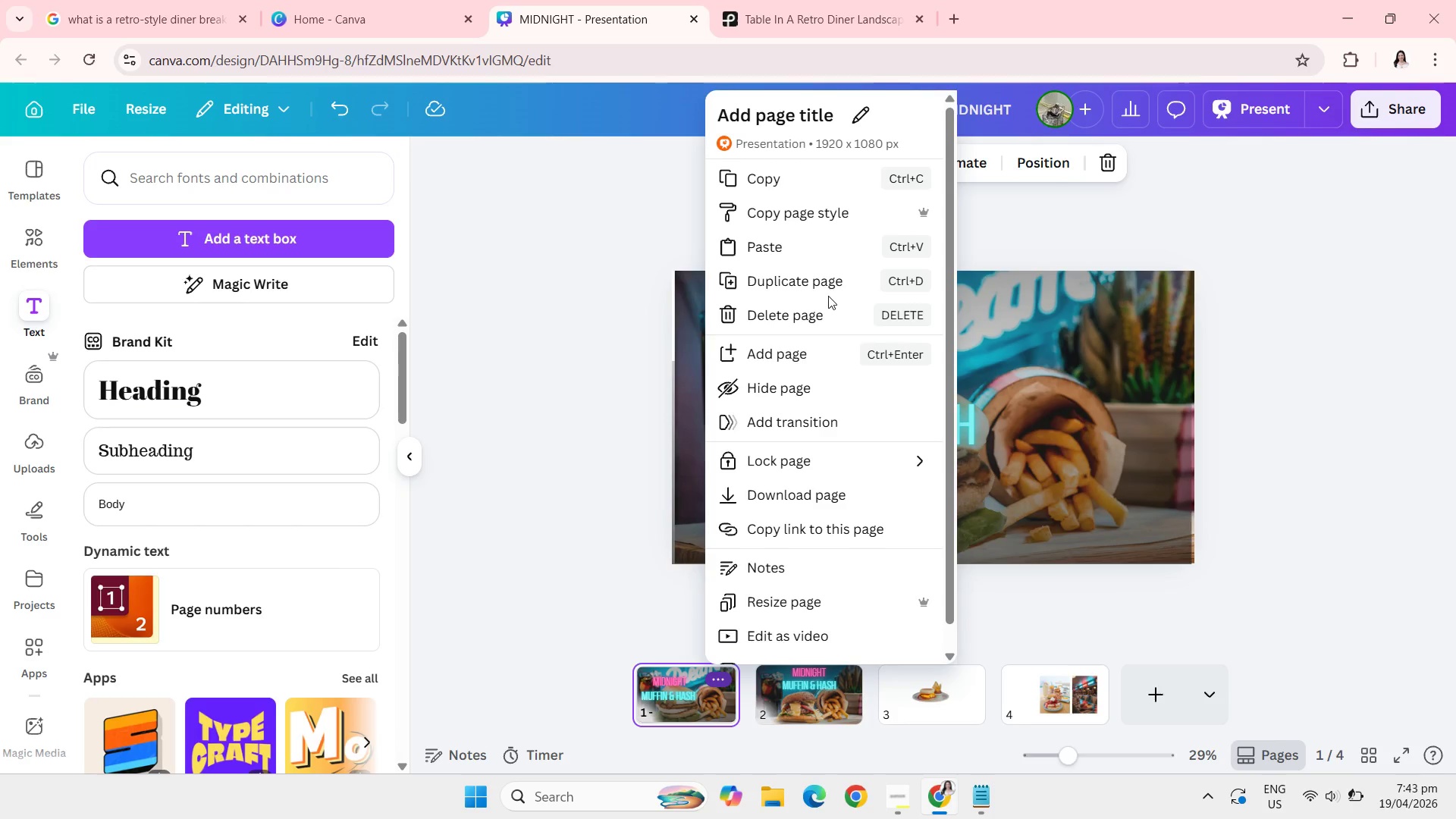 
left_click([805, 316])
 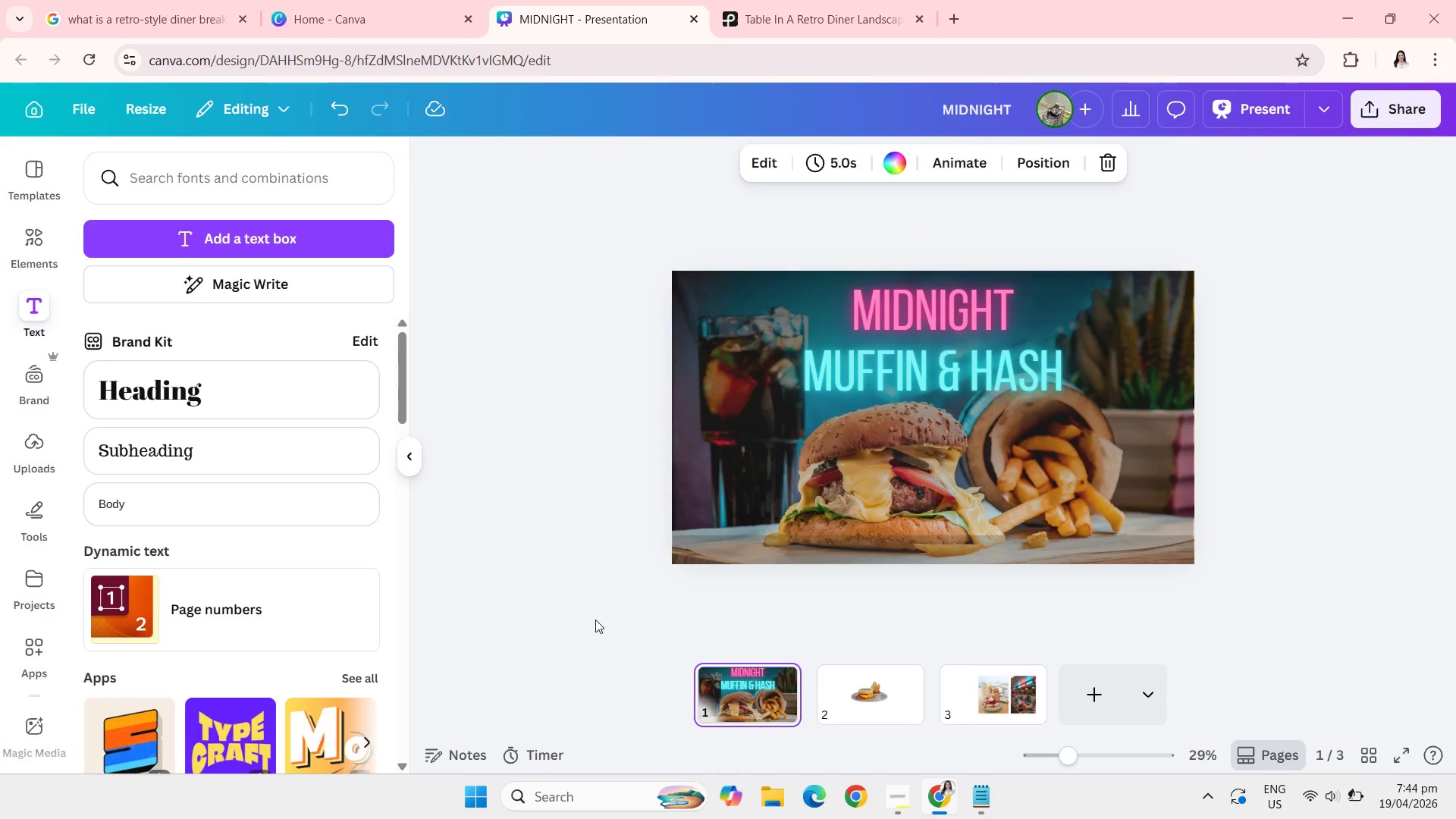 
left_click([595, 620])
 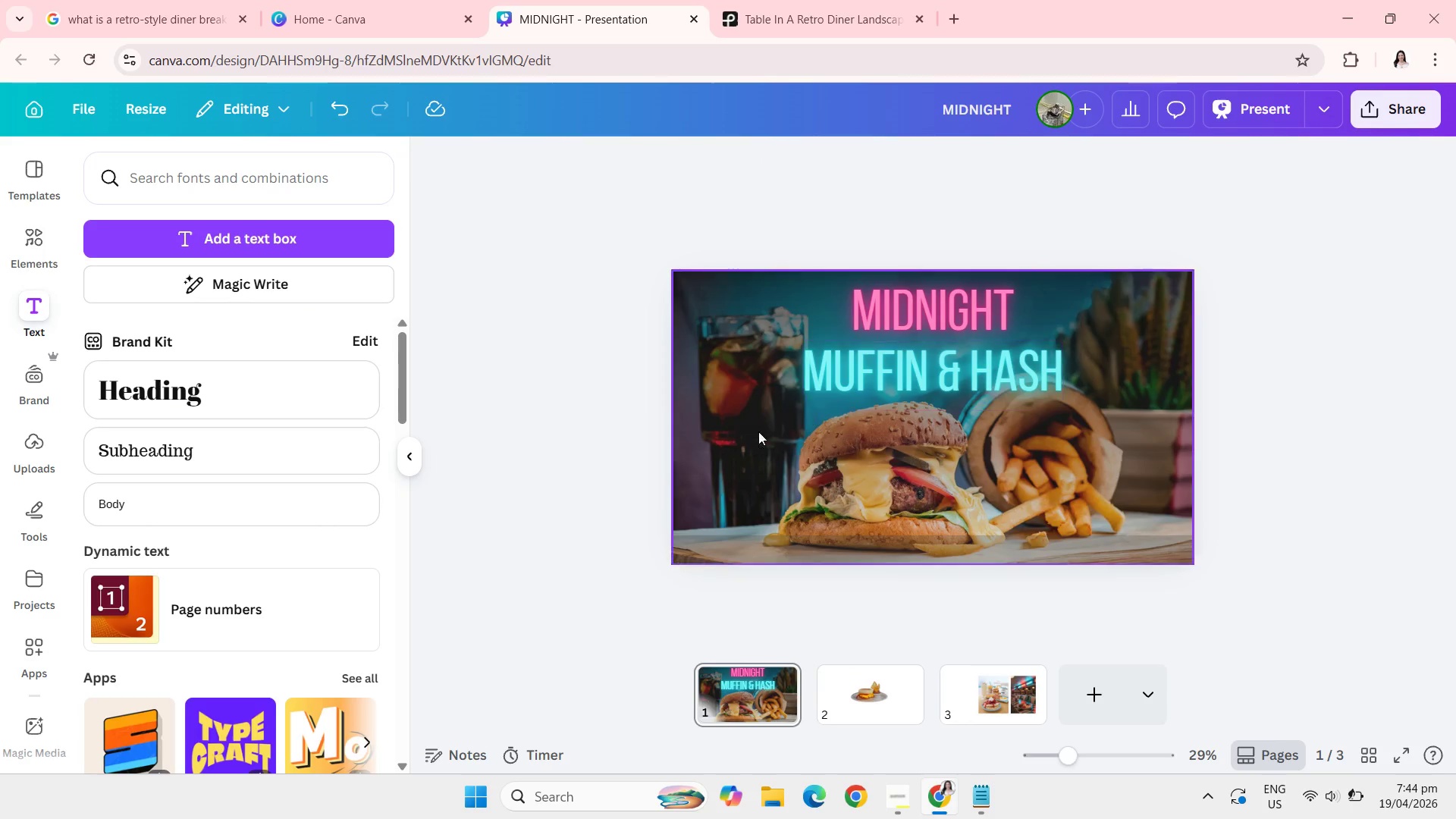 
wait(5.91)
 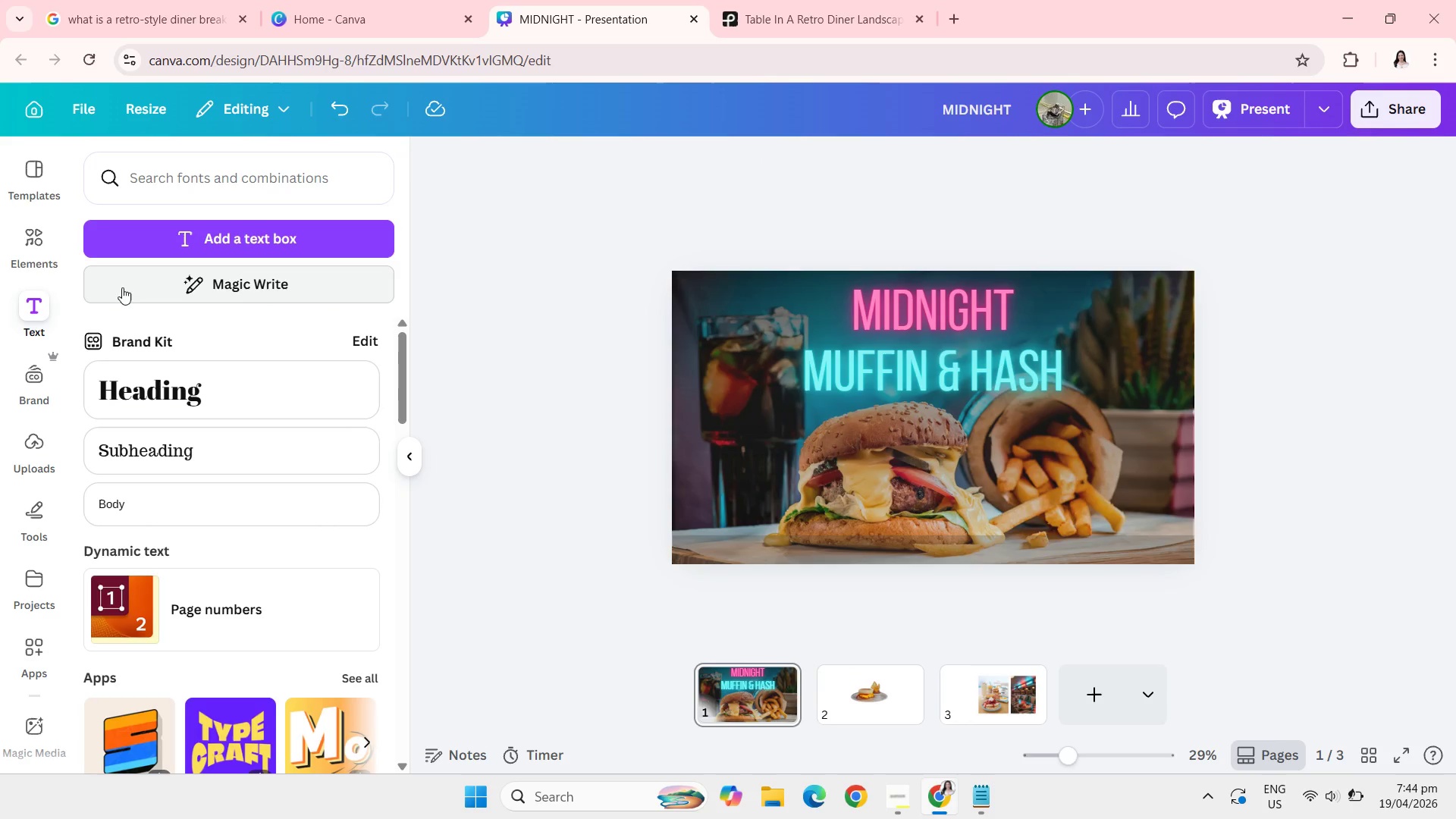 
left_click([993, 808])
 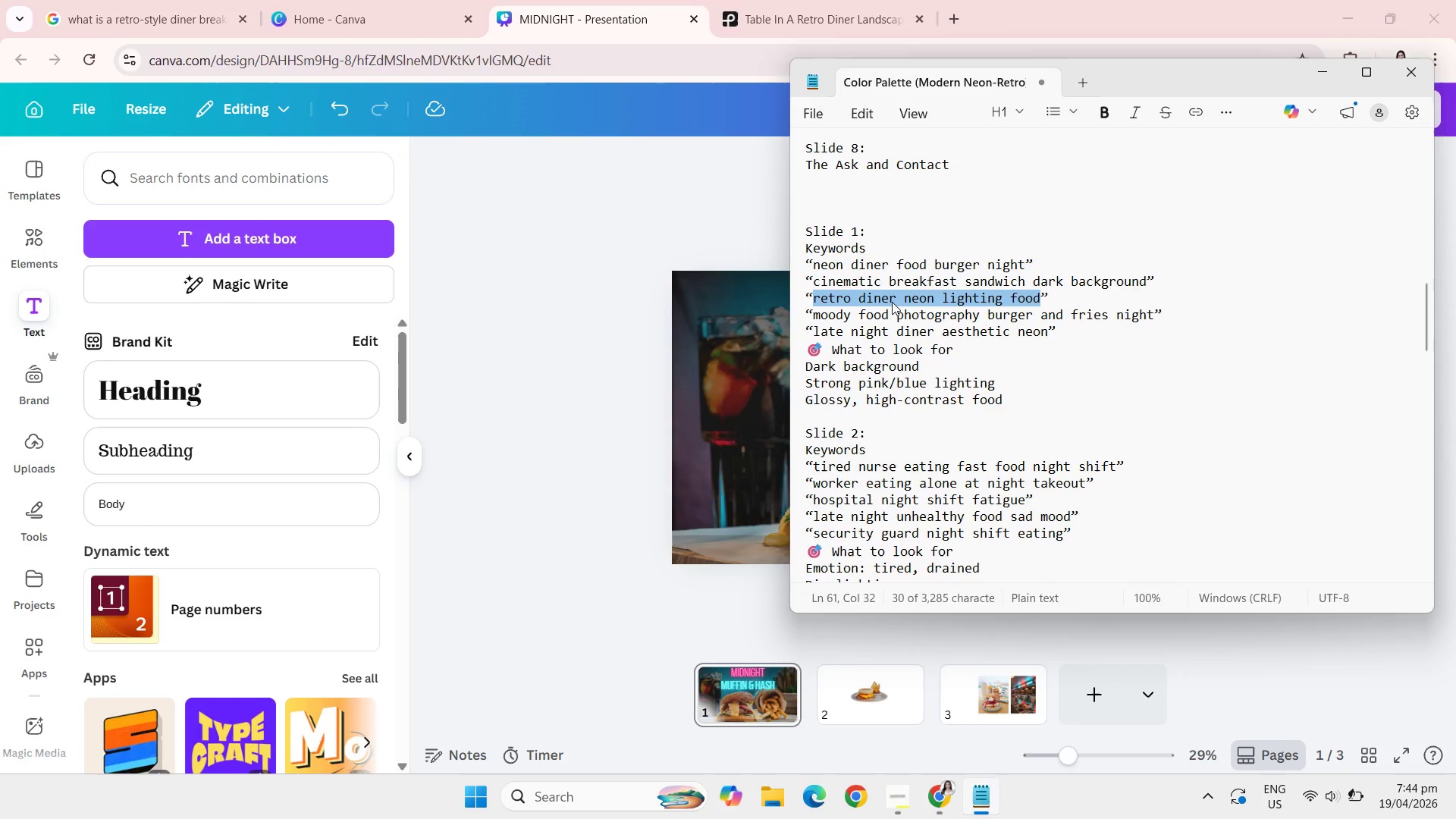 
scroll: coordinate [892, 302], scroll_direction: up, amount: 79.0
 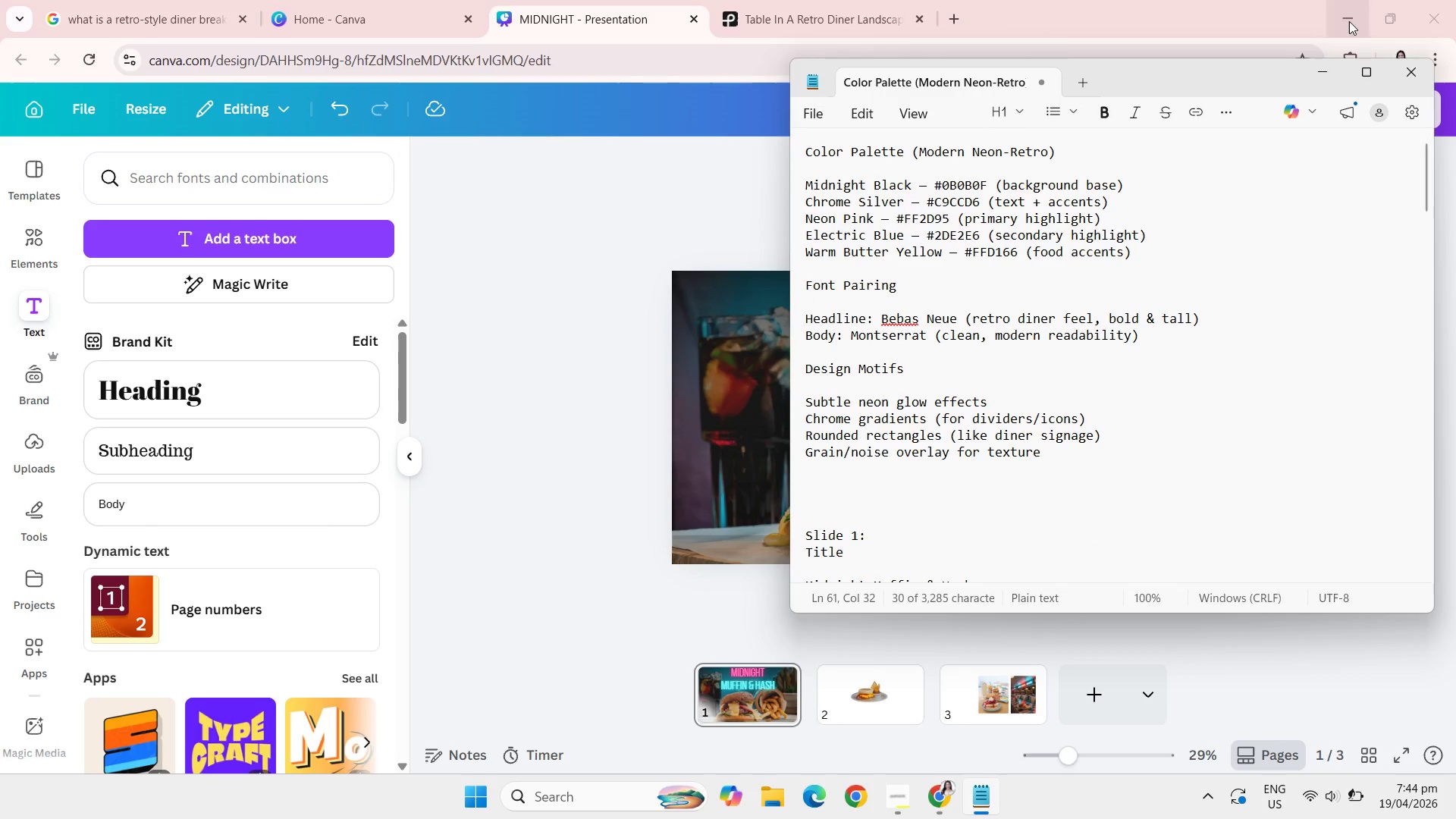 
left_click([1329, 67])
 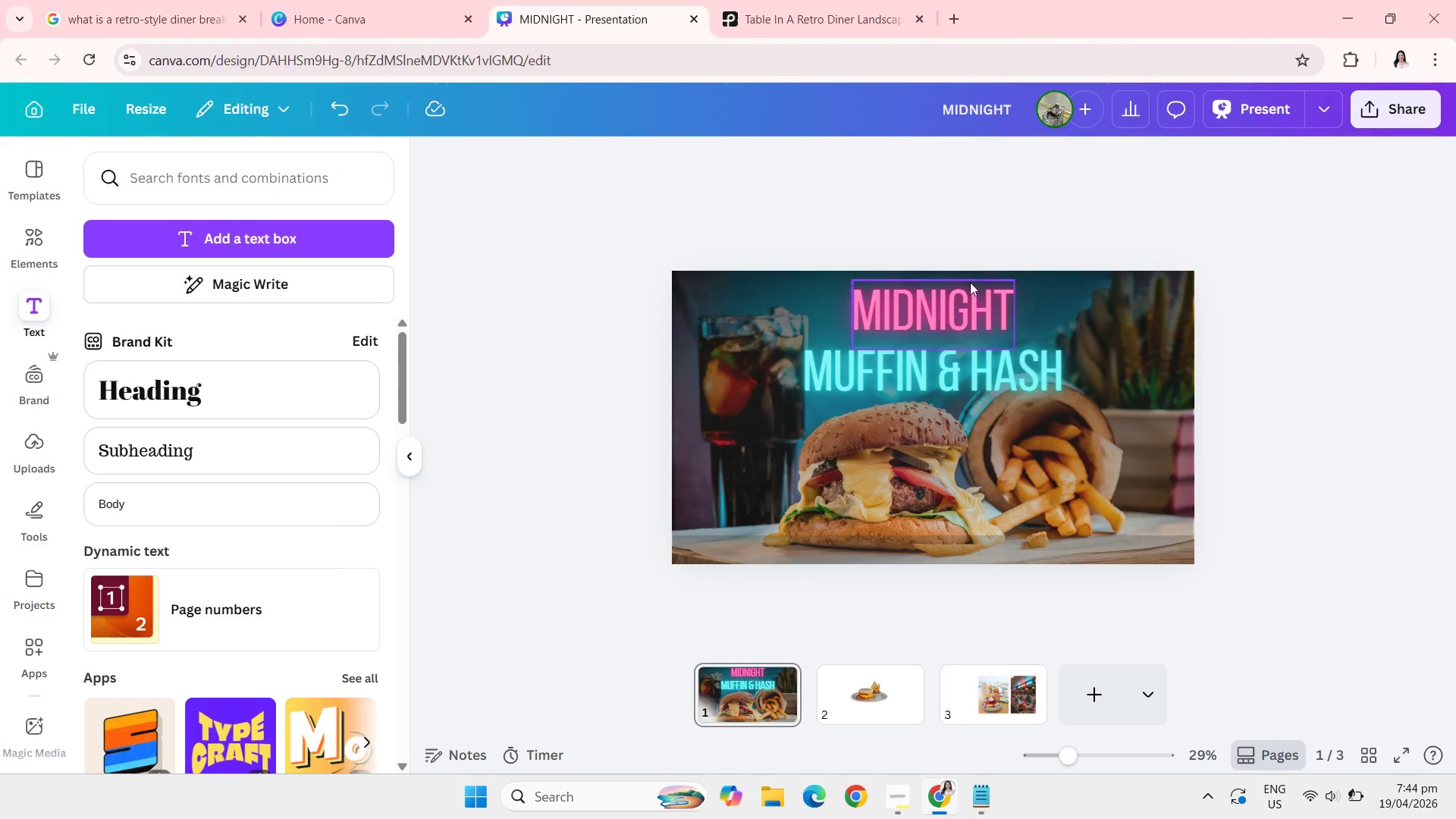 
left_click([970, 293])
 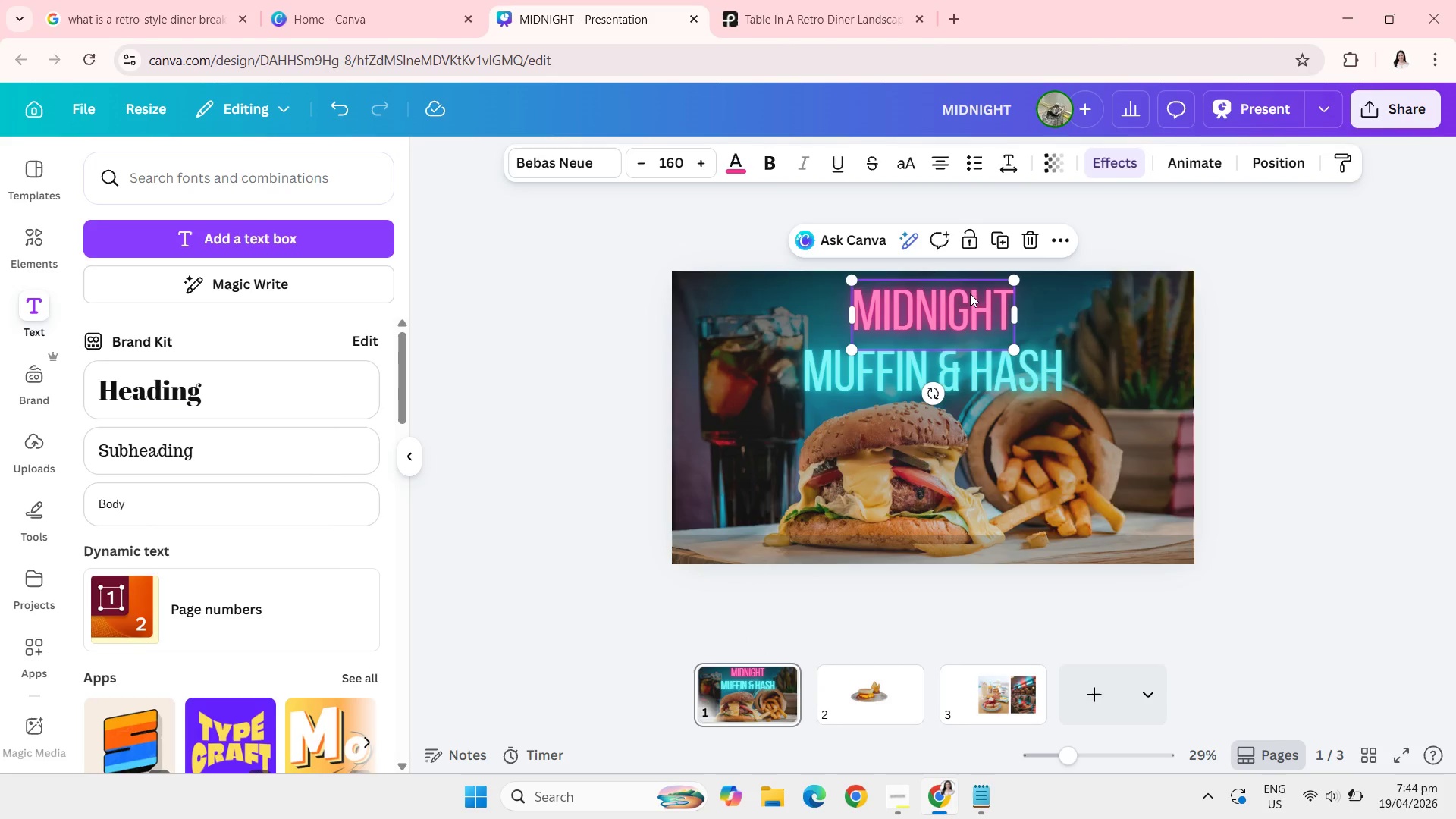 
key(Control+C)
 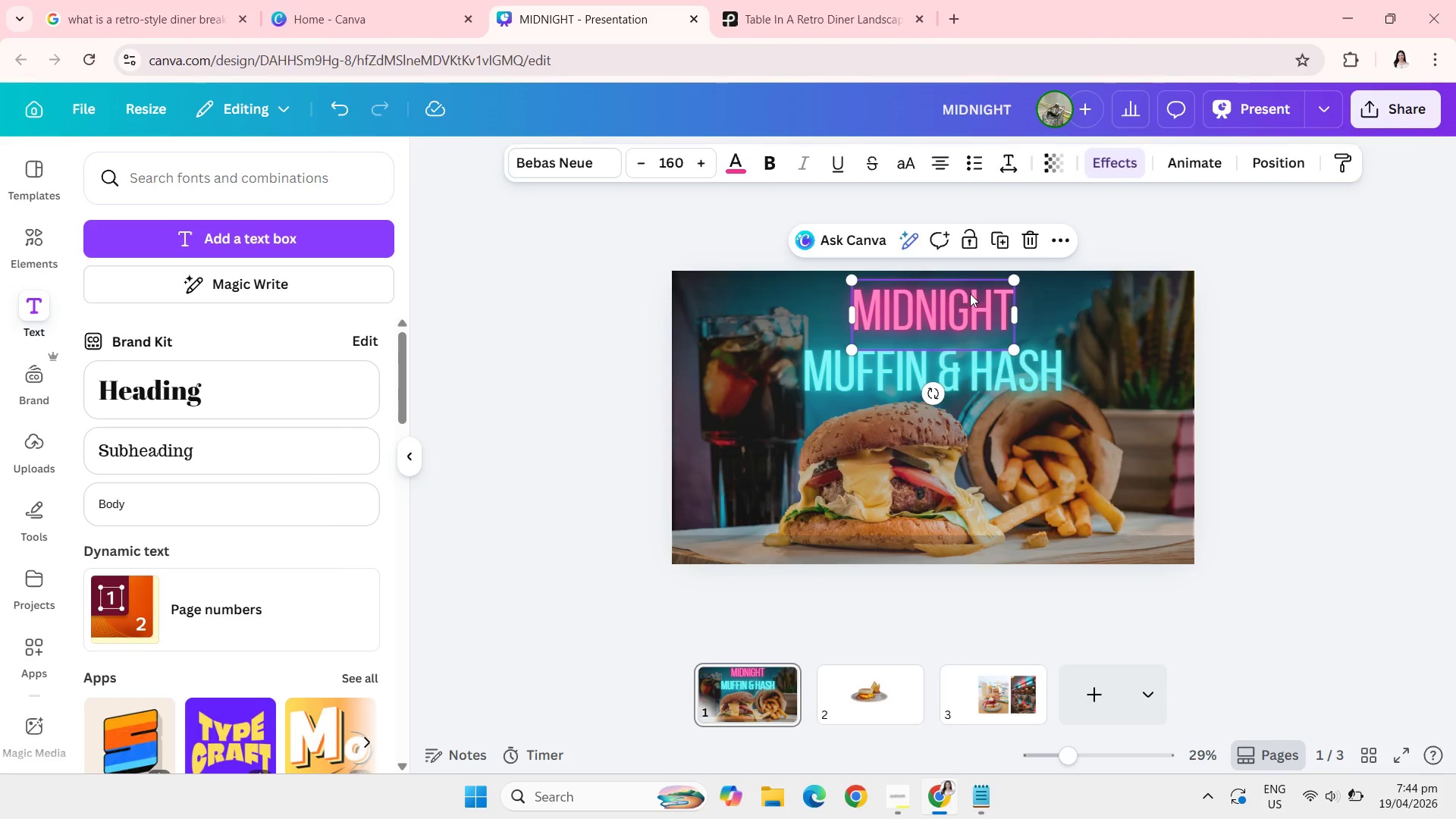 
key(Control+V)
 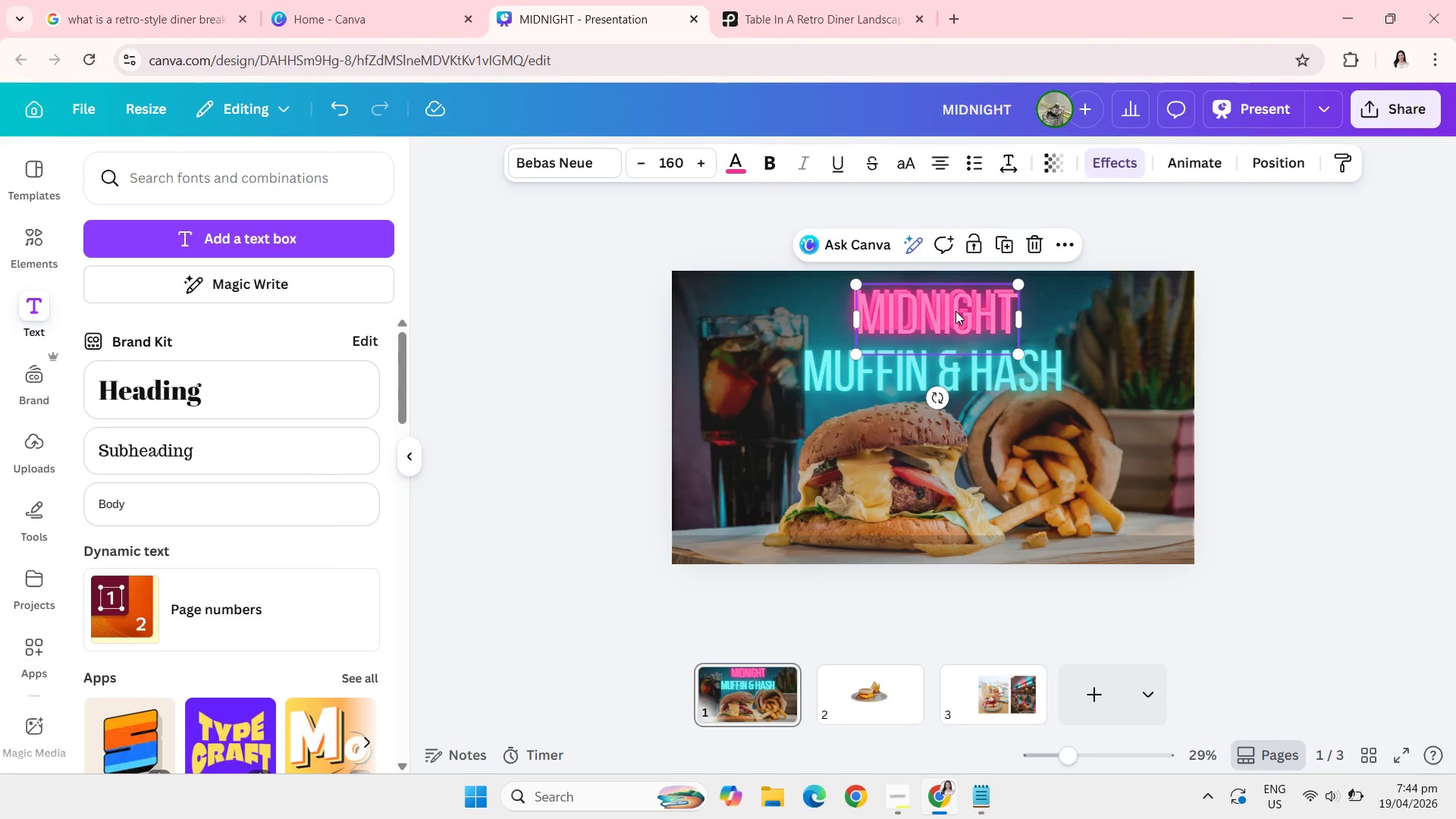 
left_click_drag(start_coordinate=[956, 311], to_coordinate=[952, 470])
 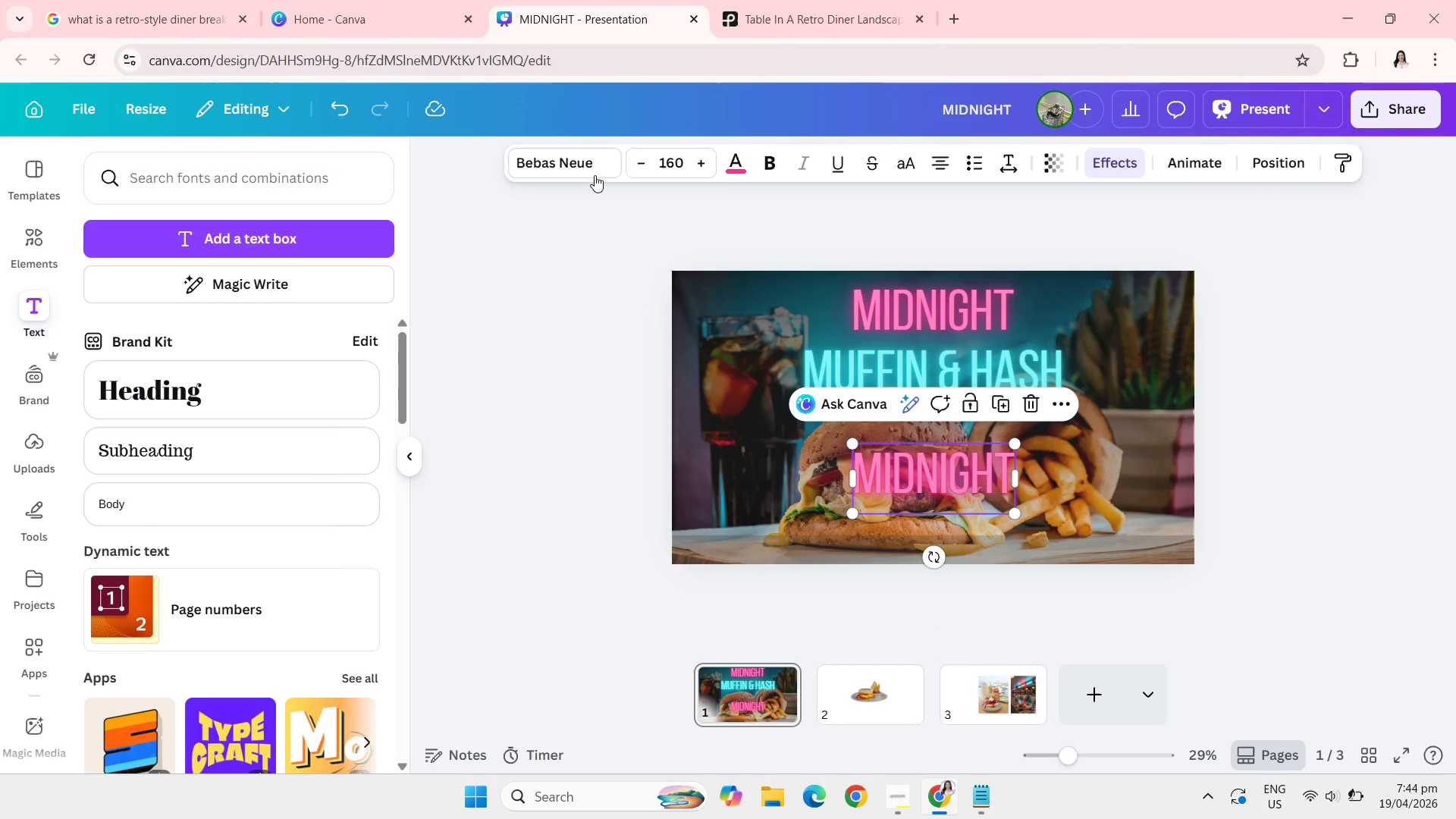 
left_click([595, 175])
 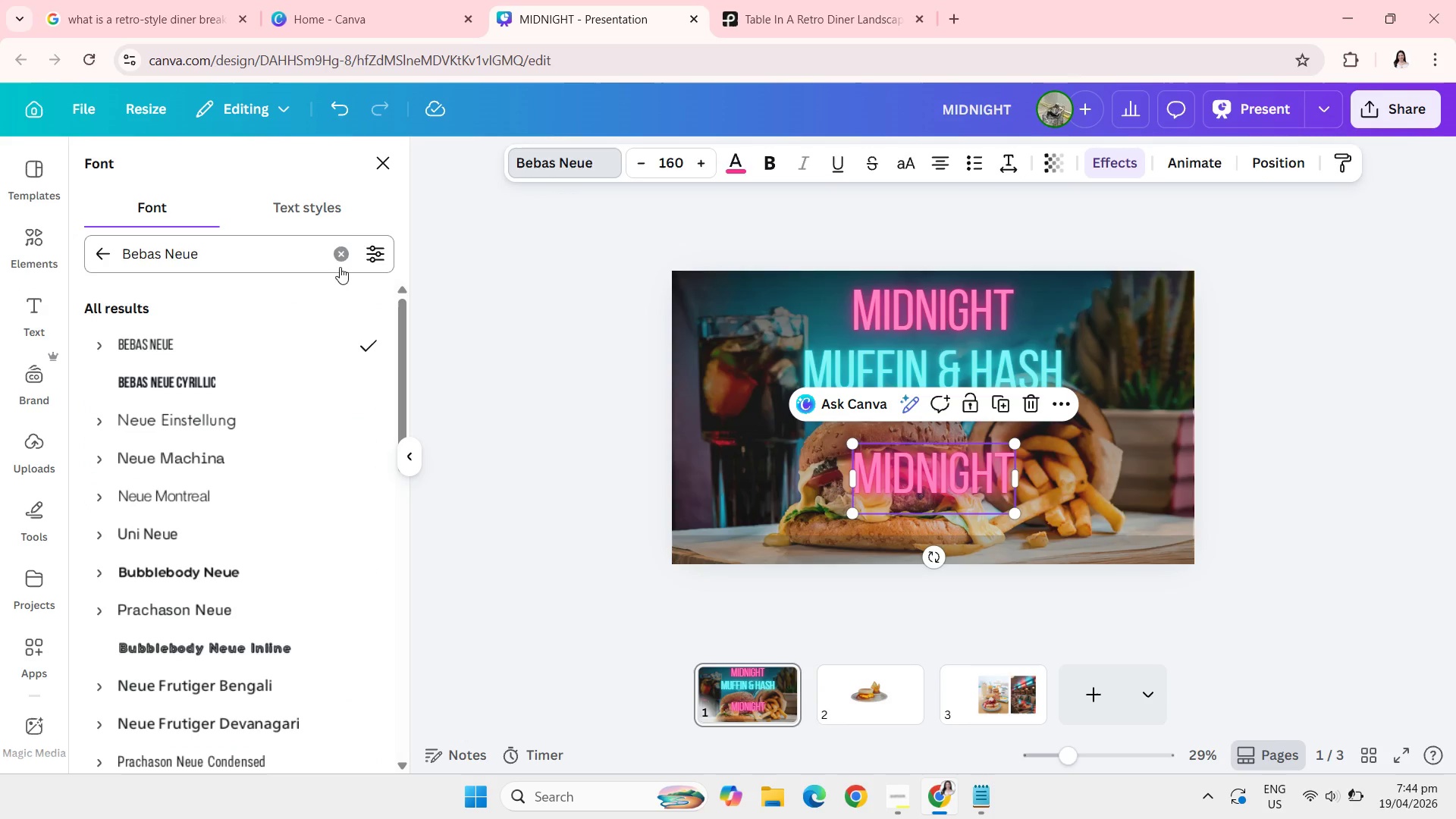 
left_click([337, 259])
 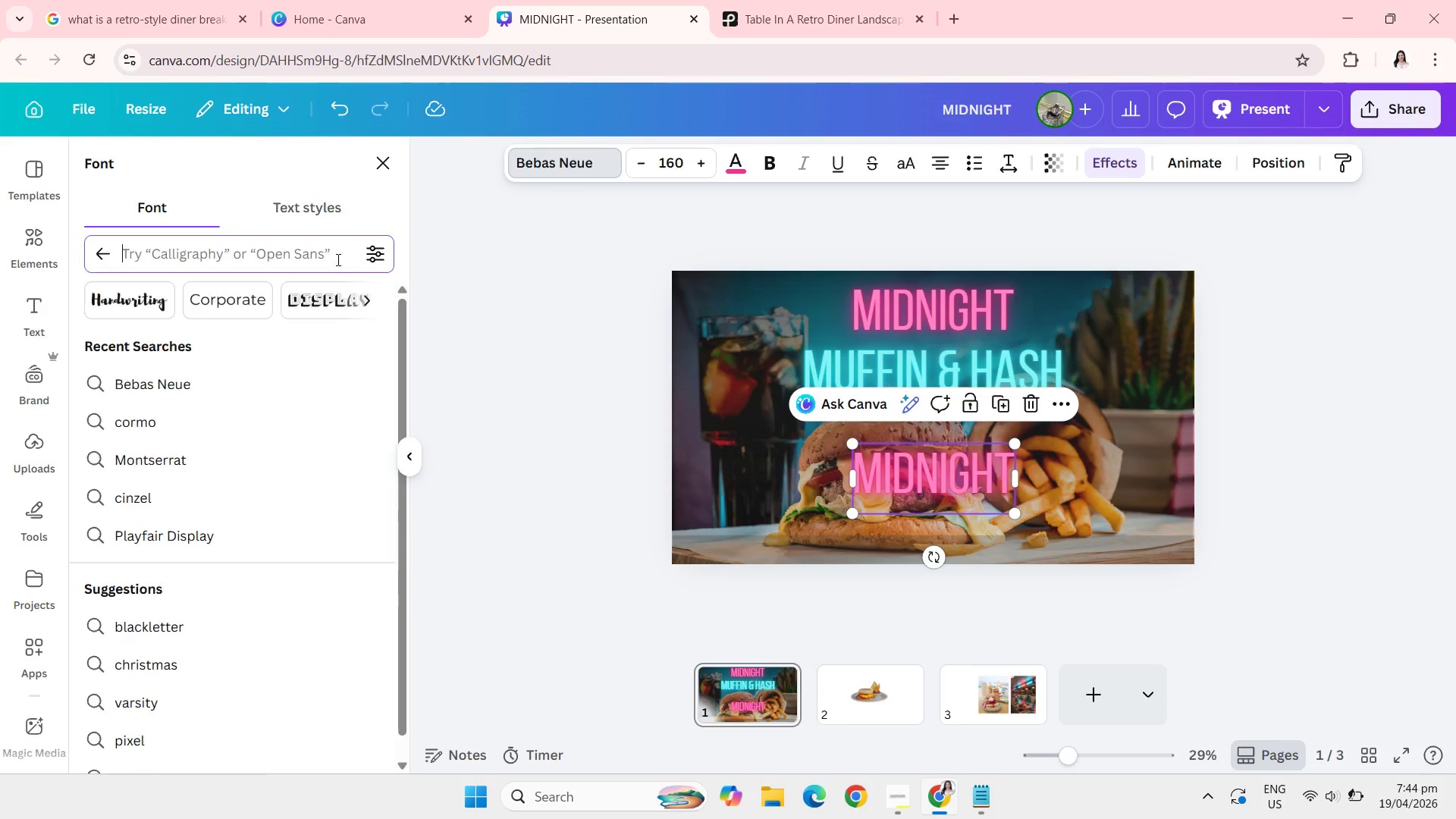 
type(mons)
key(Backspace)
type(ts)
 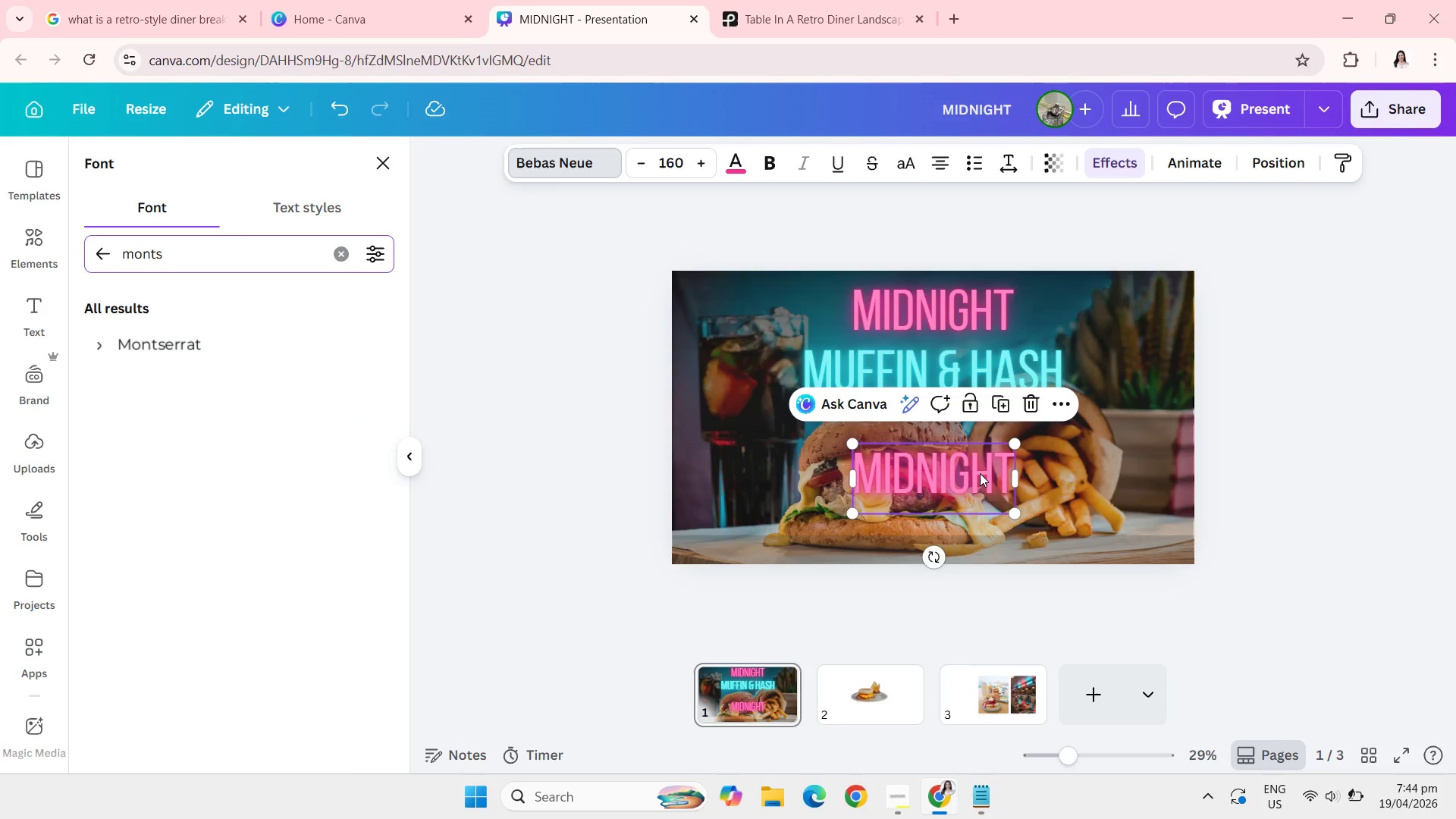 
wait(6.69)
 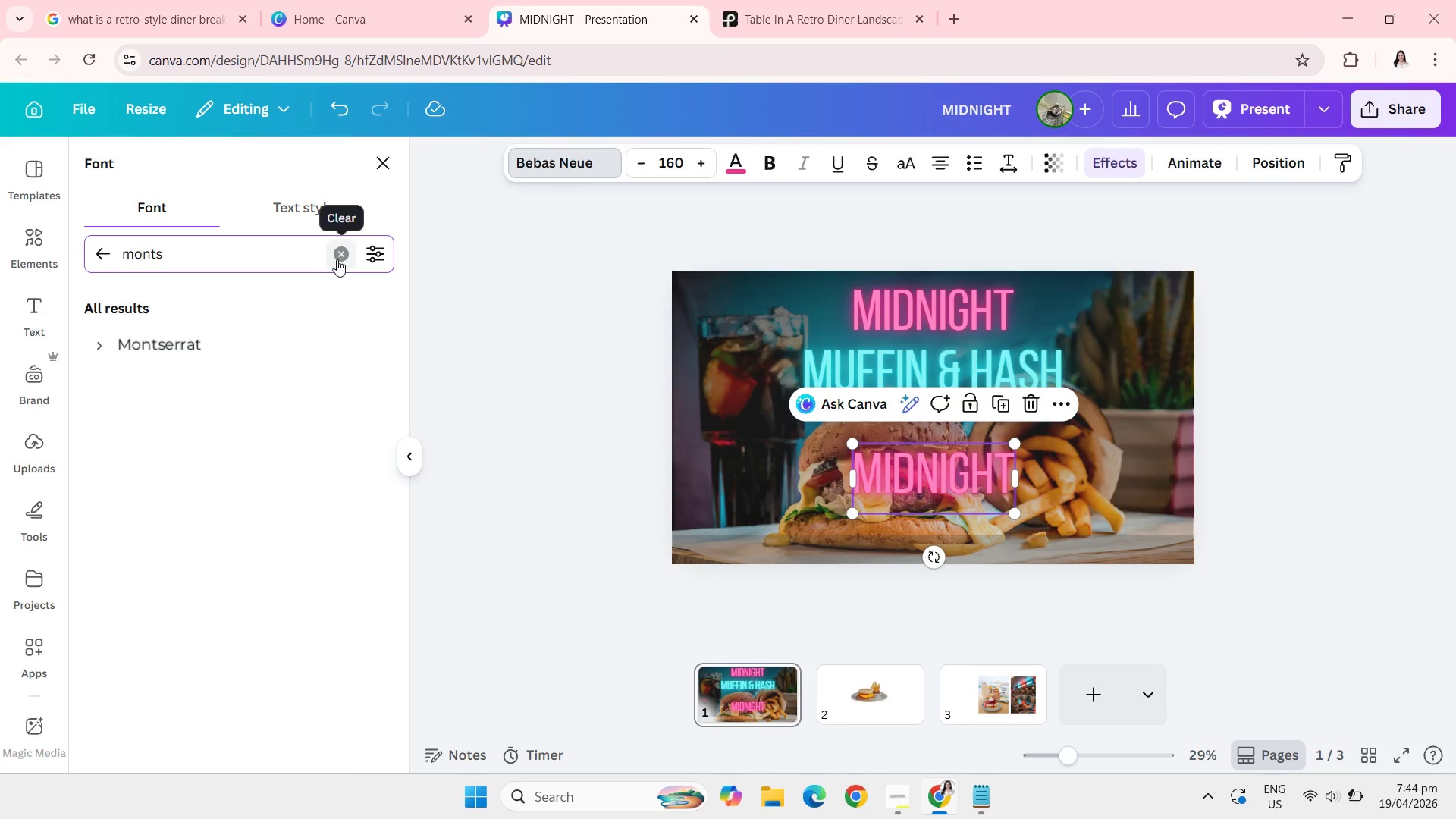 
left_click([253, 342])
 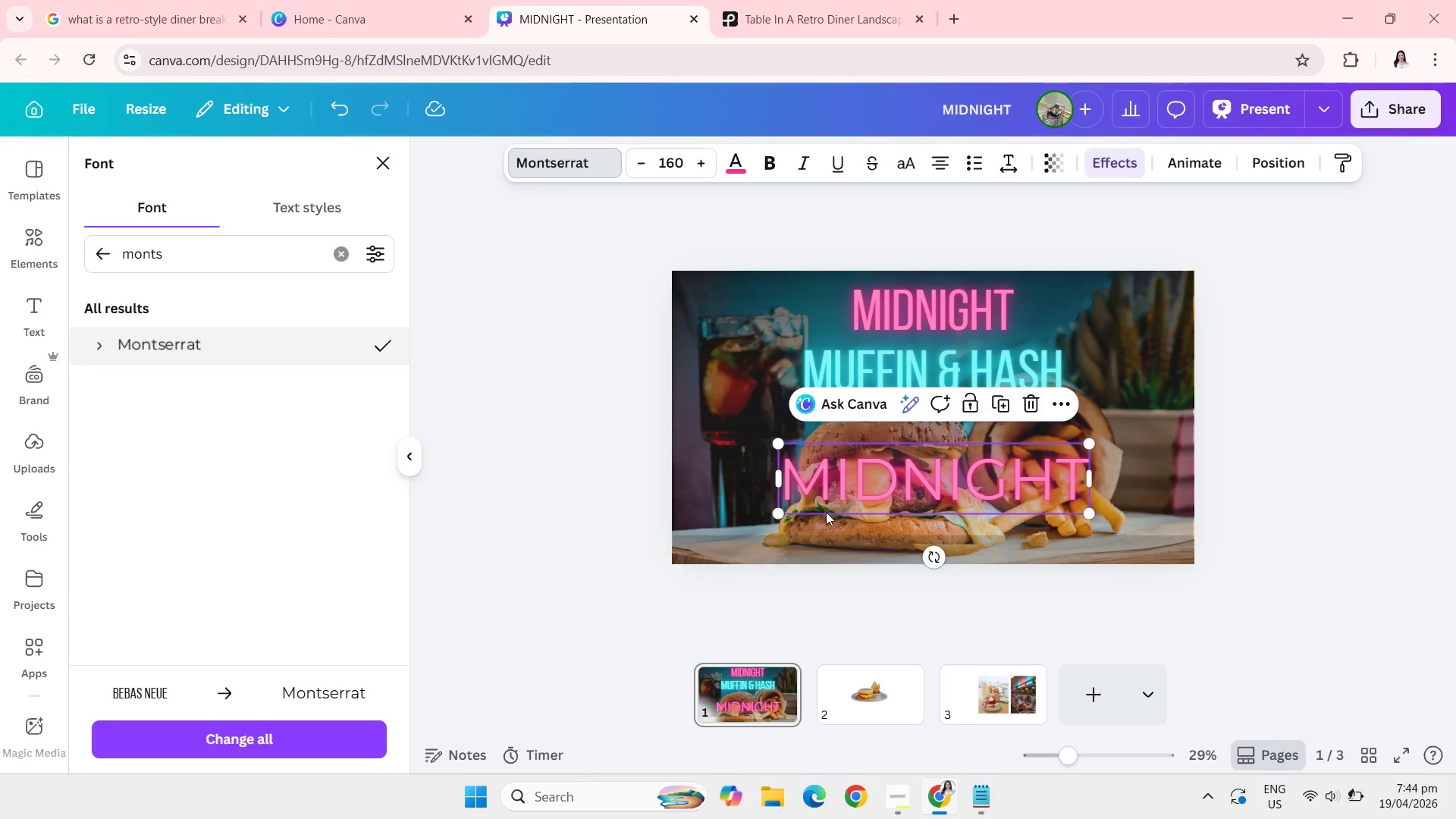 
left_click([907, 478])
 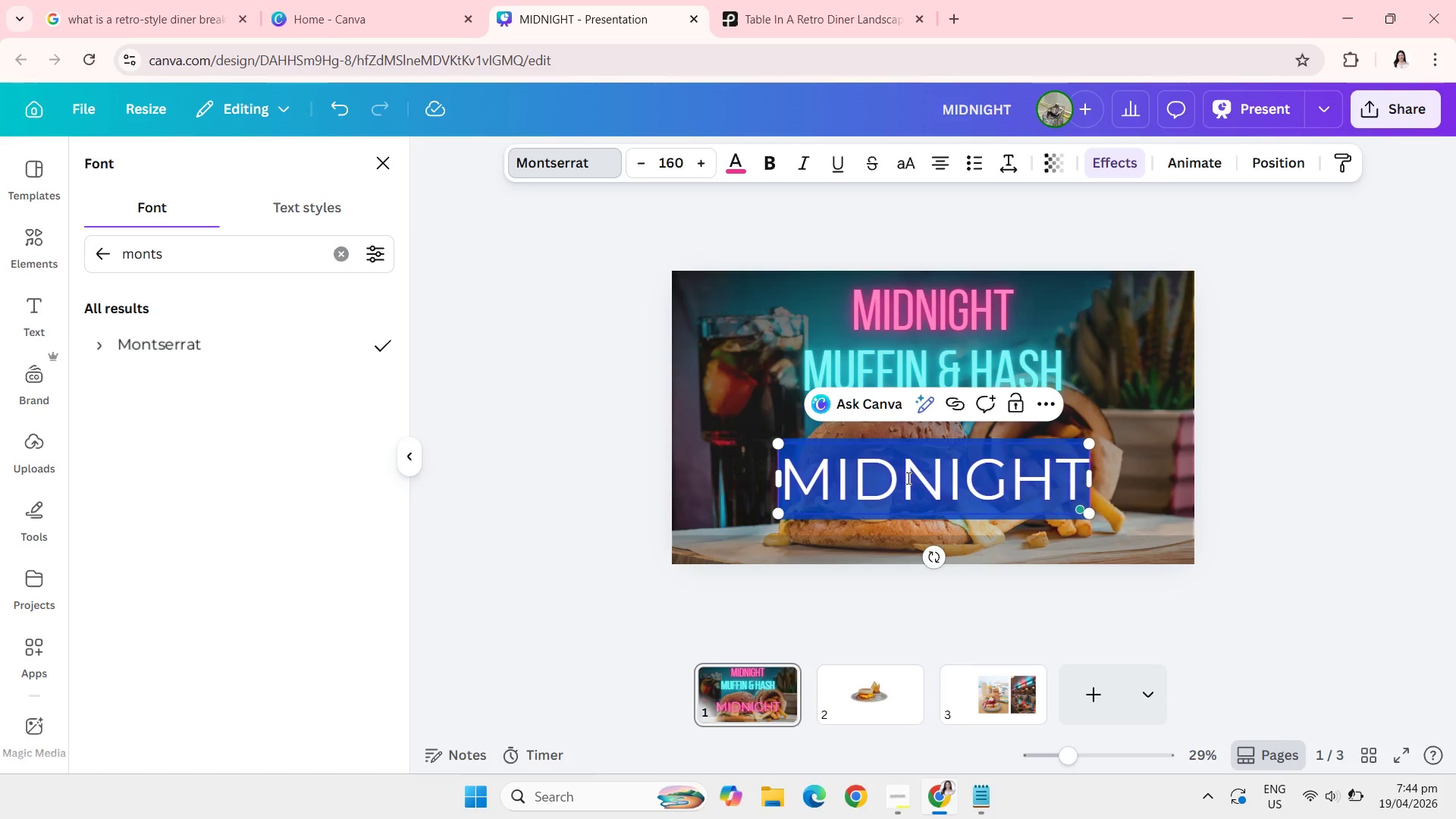 
wait(16.66)
 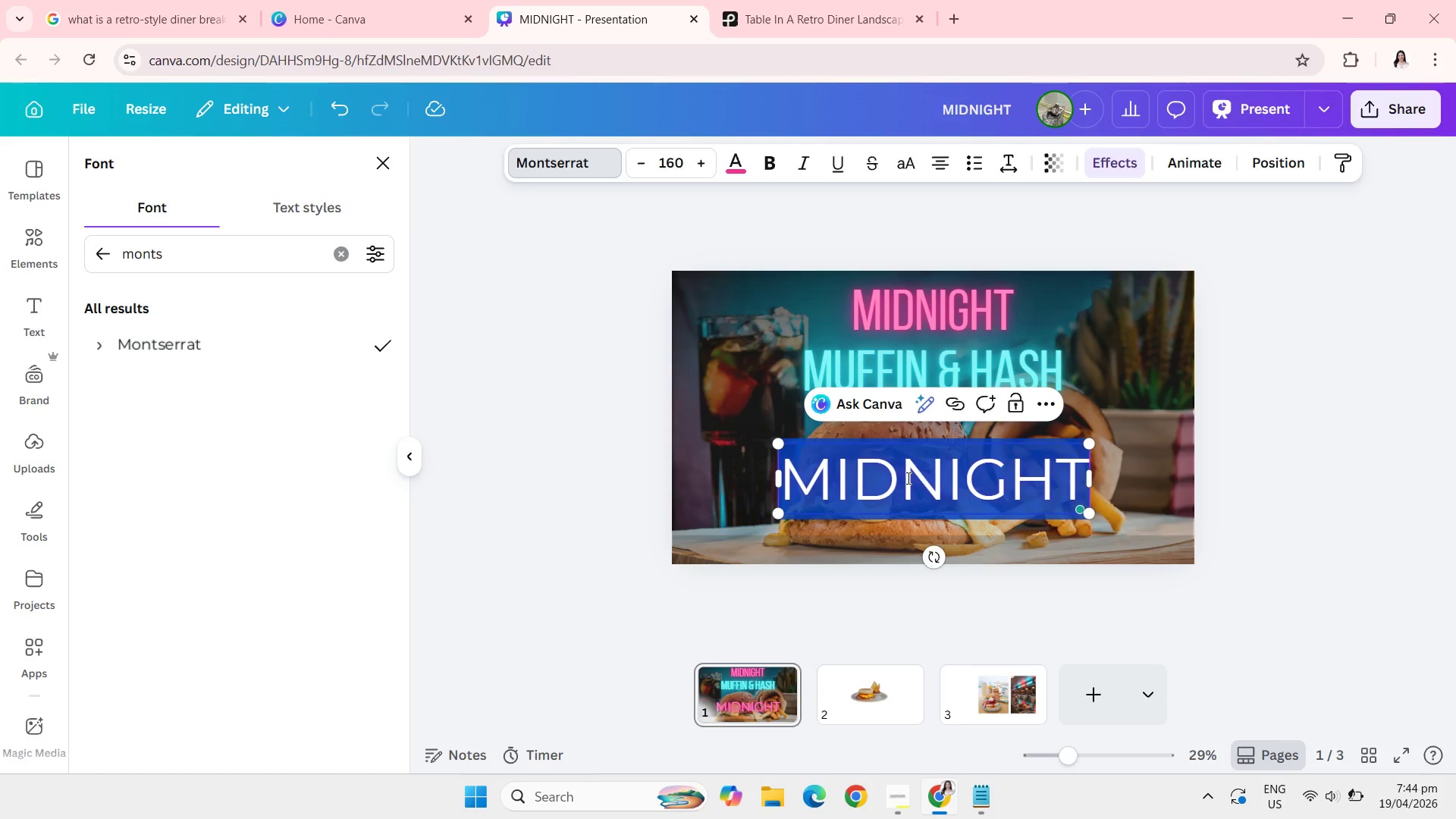 
key(CapsLock)
 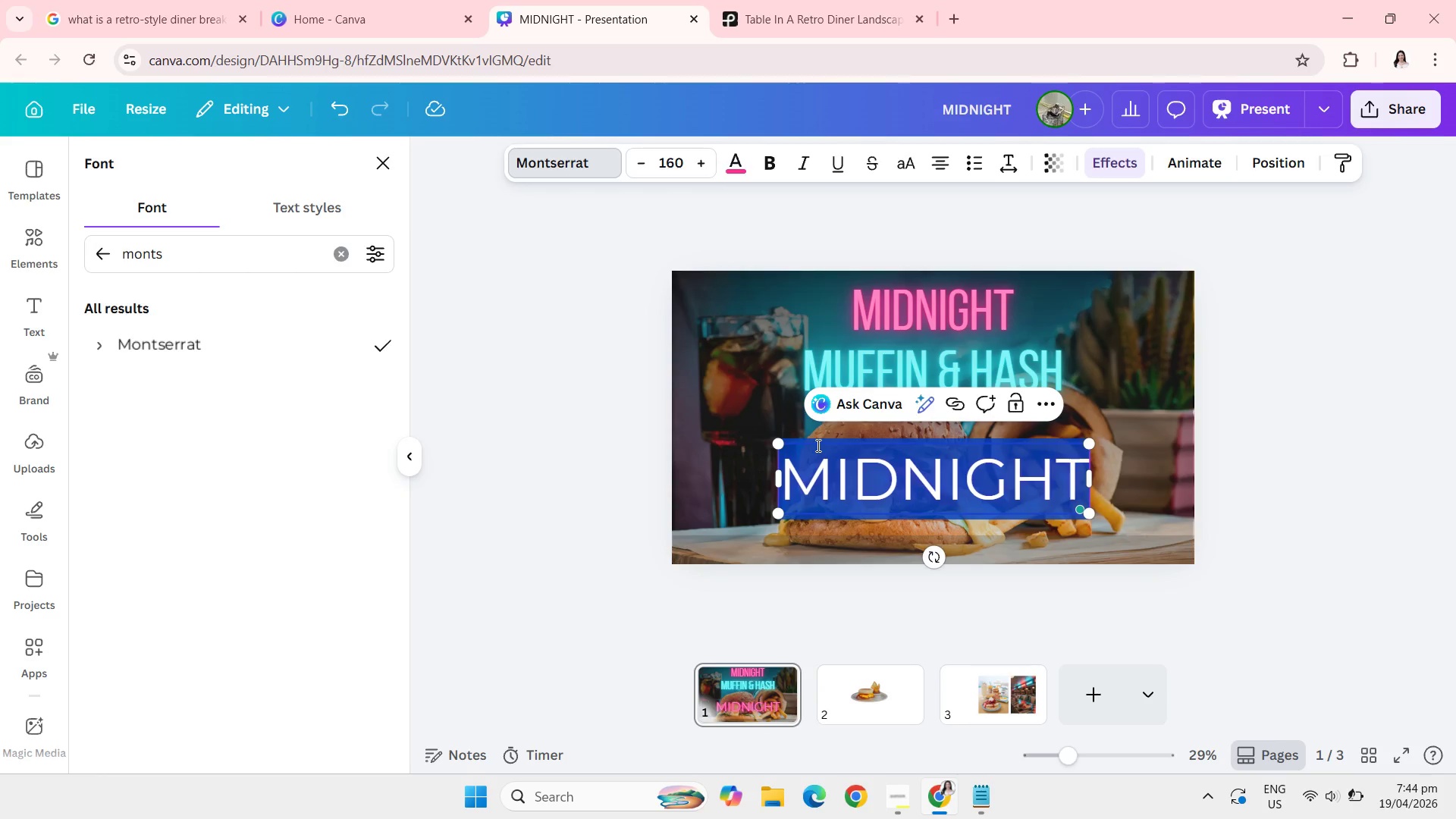 
key(F)
 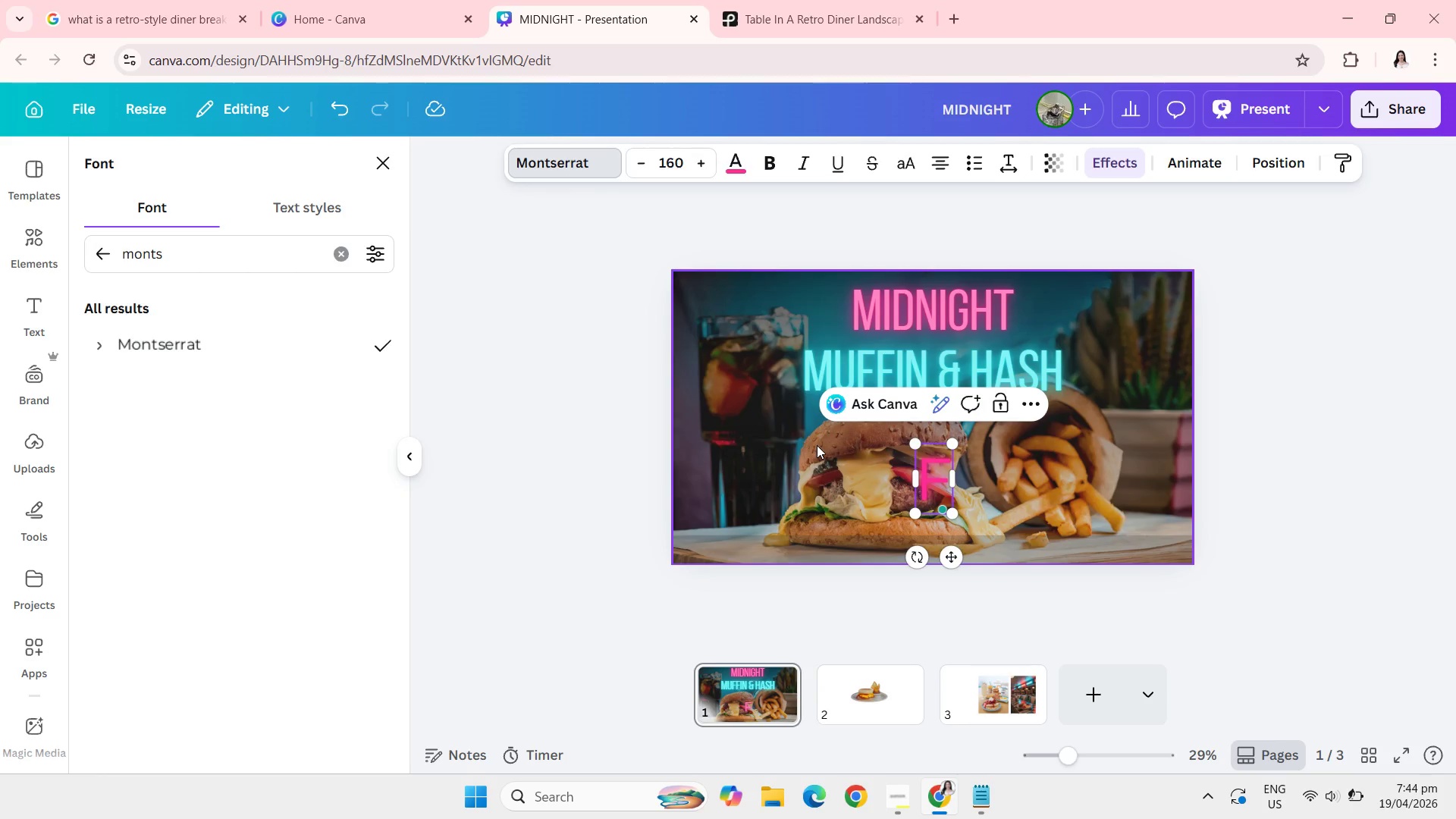 
wait(15.22)
 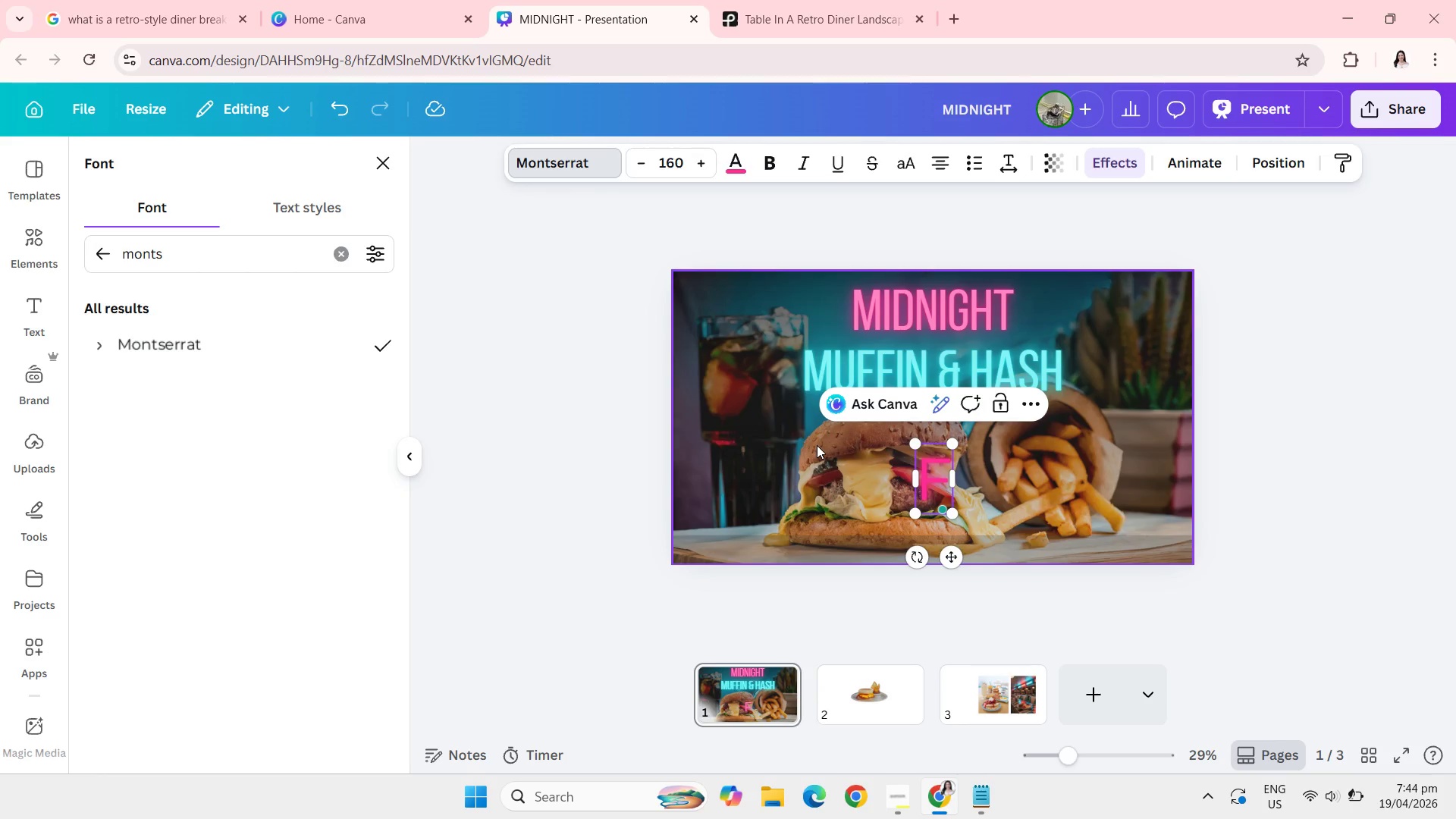 
left_click([1131, 154])
 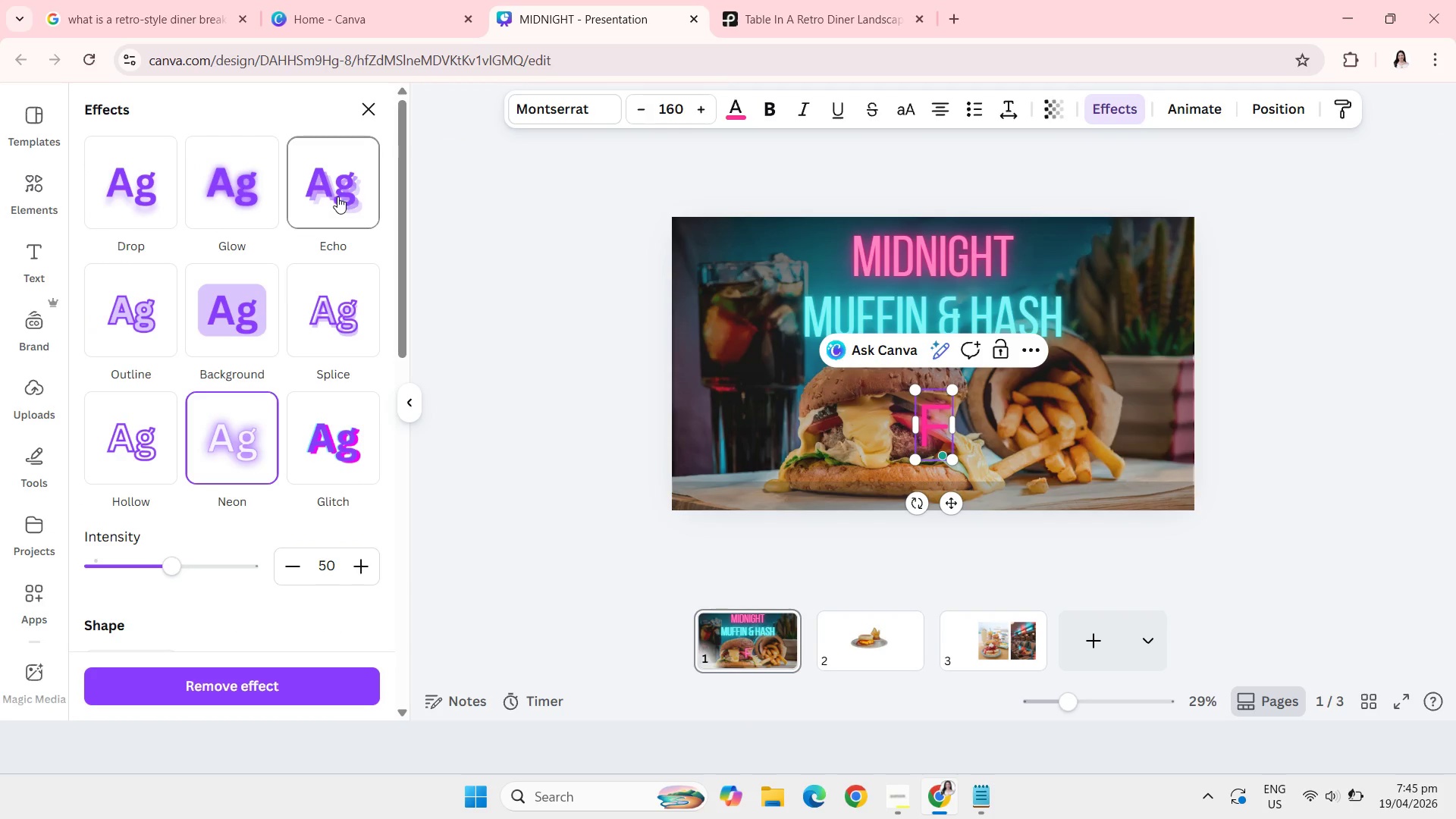 
left_click([136, 198])
 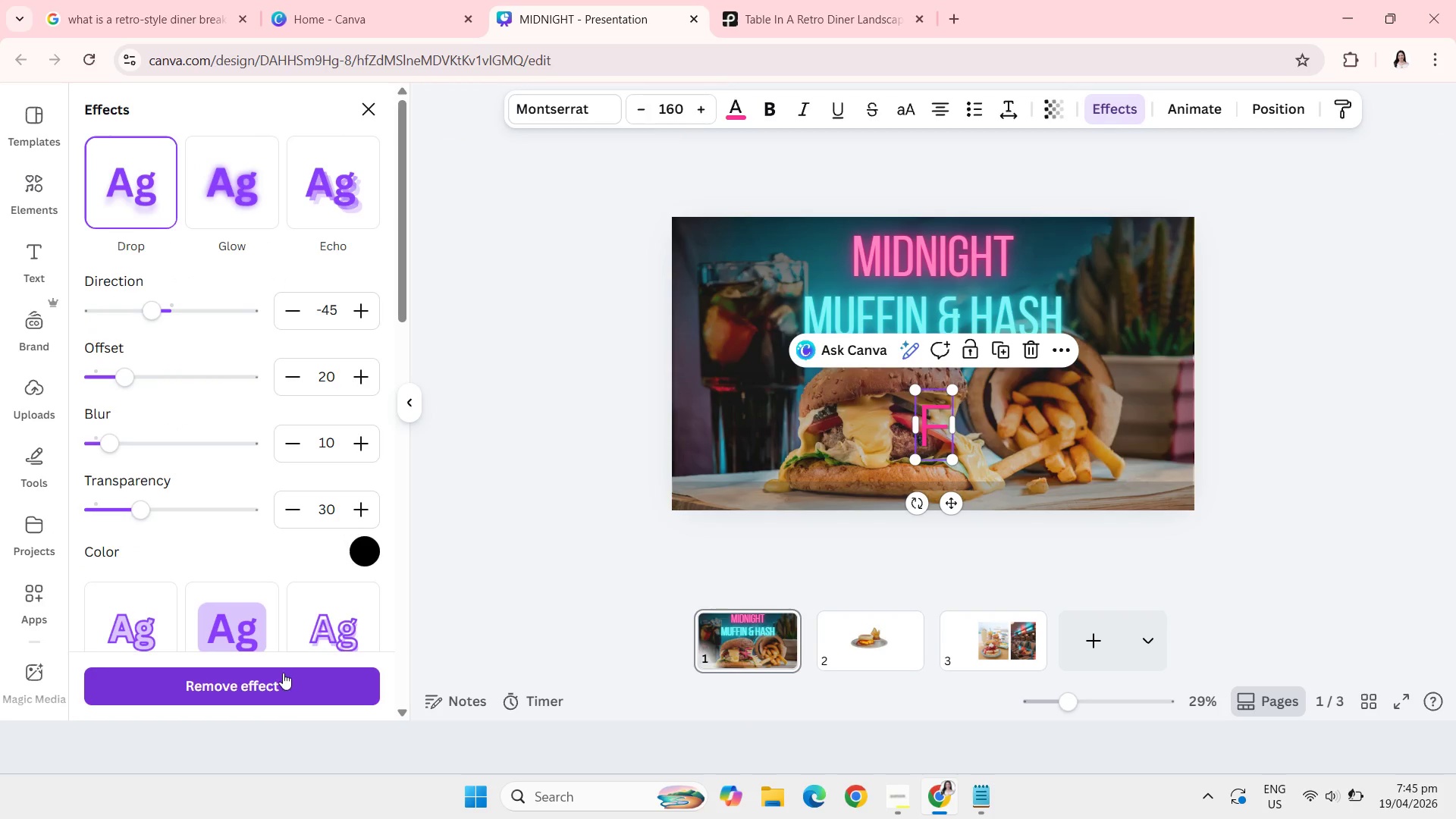 
left_click([274, 680])
 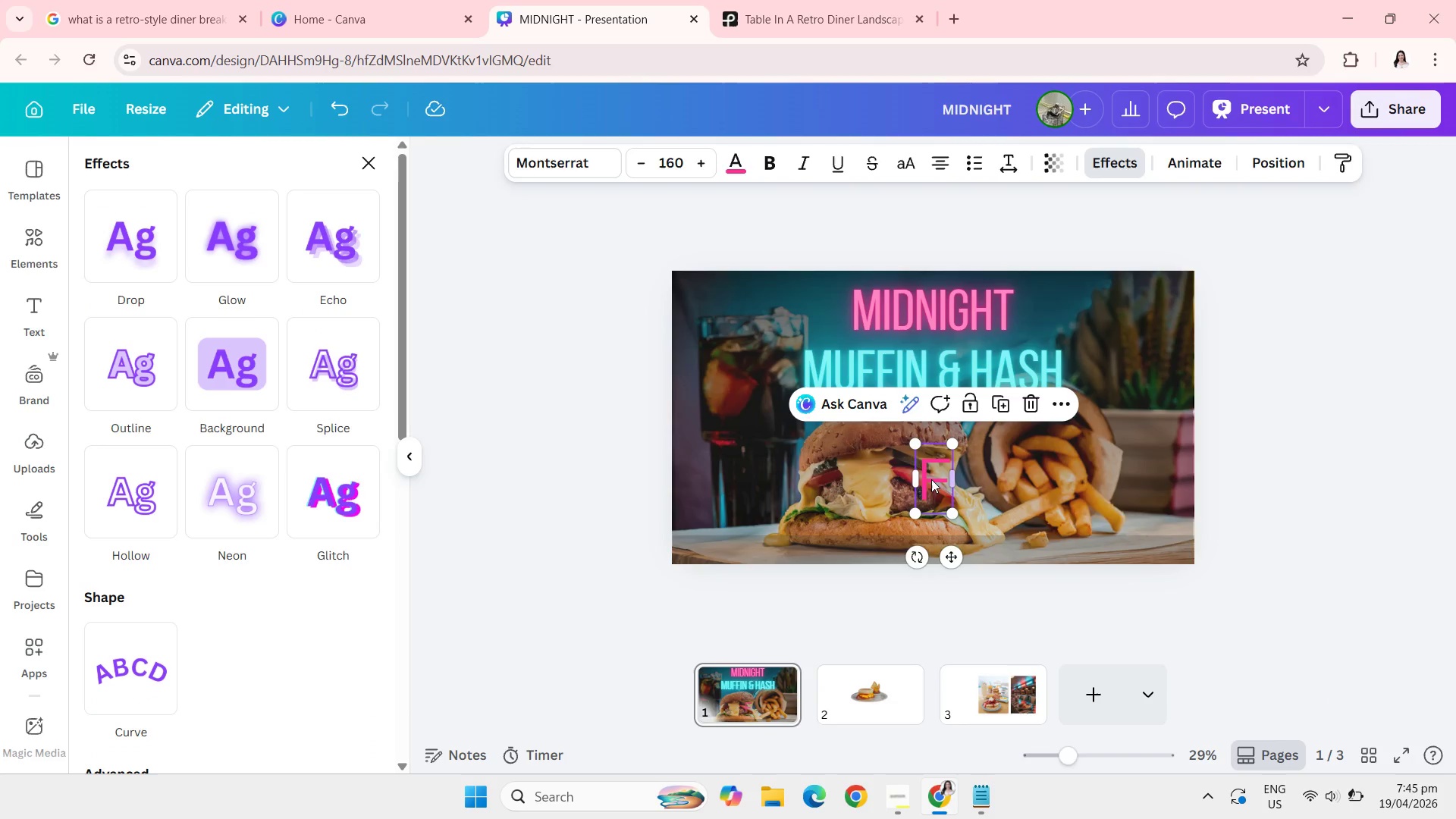 
left_click([930, 485])
 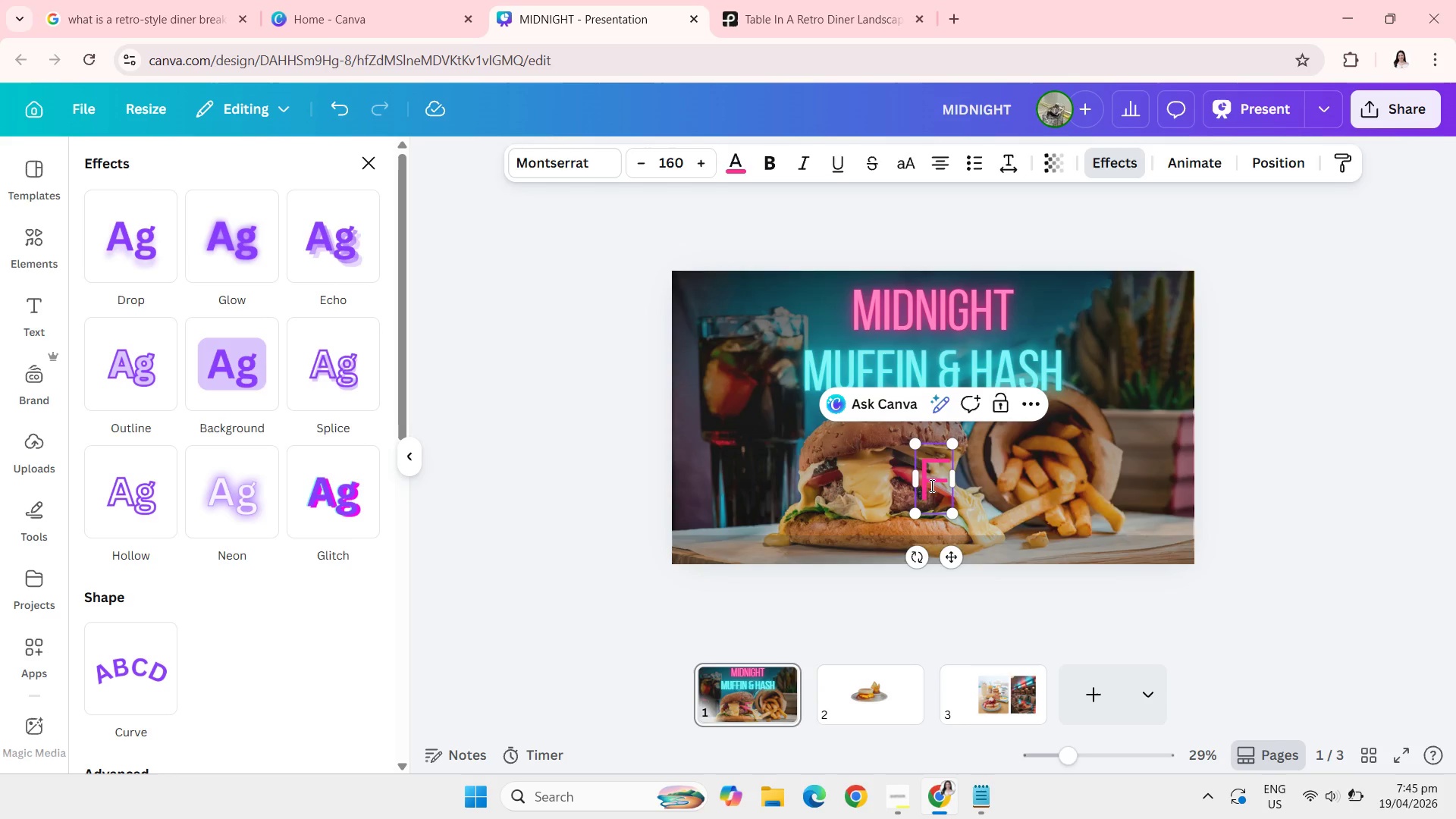 
wait(14.42)
 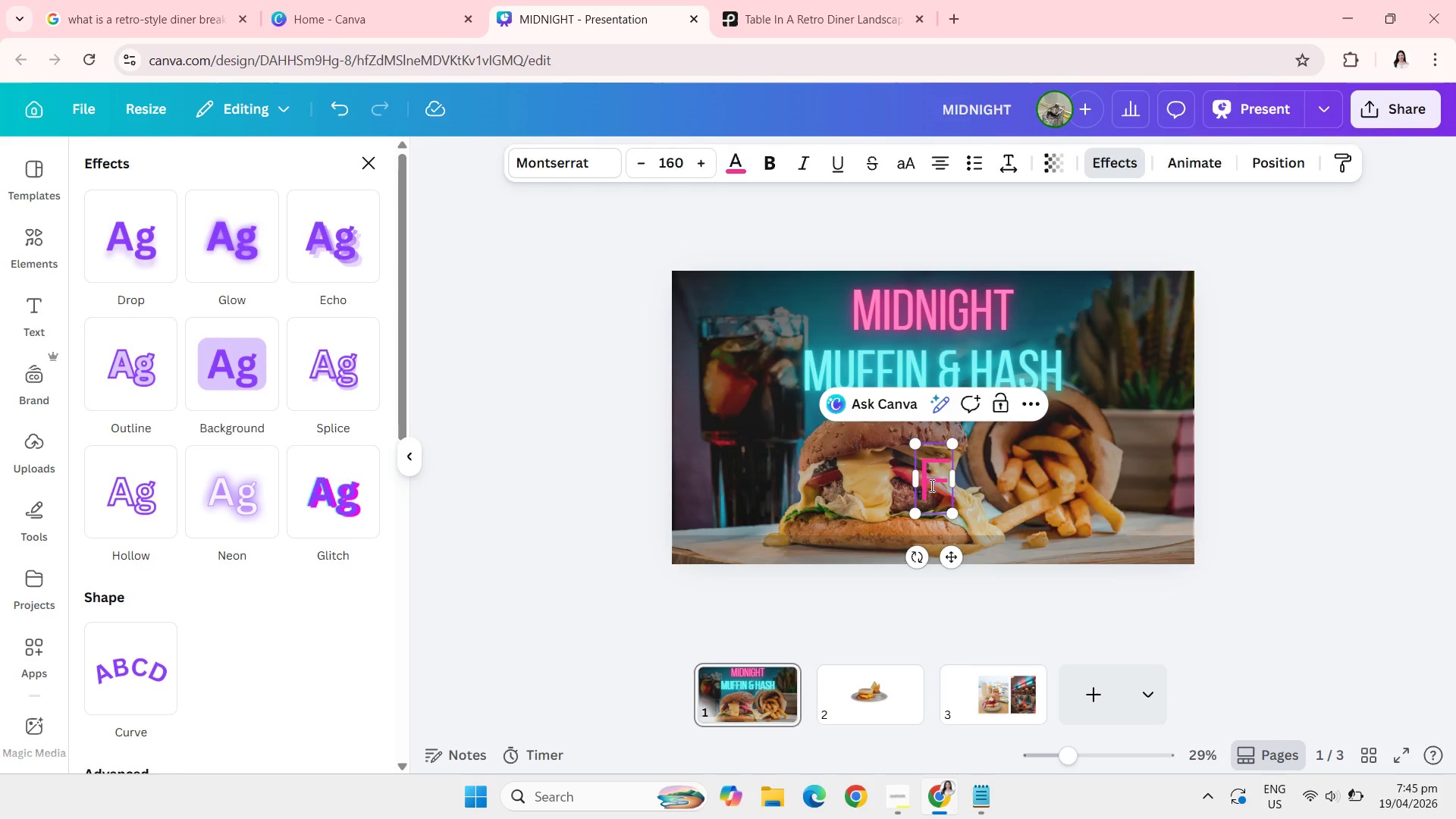 
key(E)
 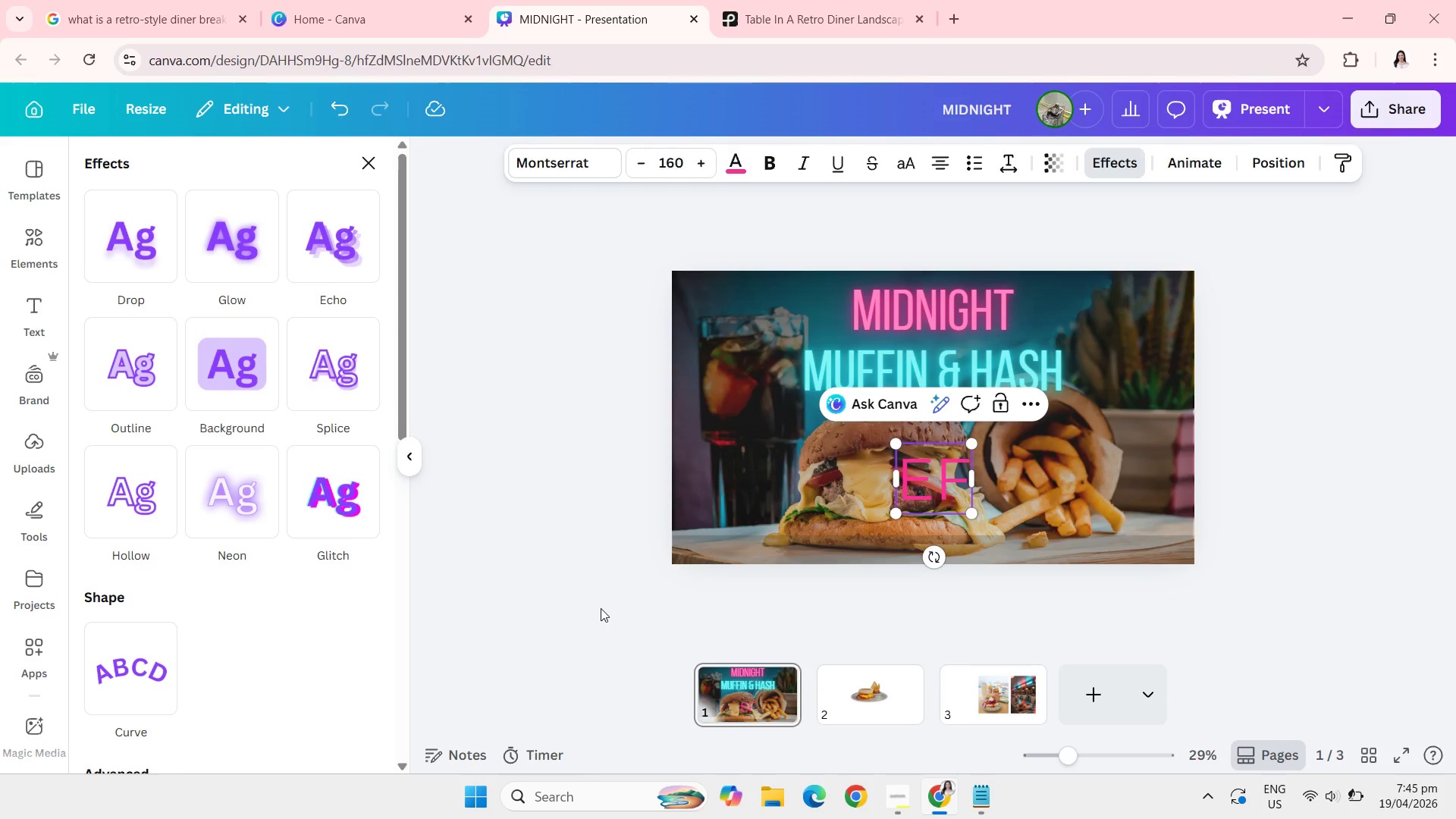 
key(Backspace)
 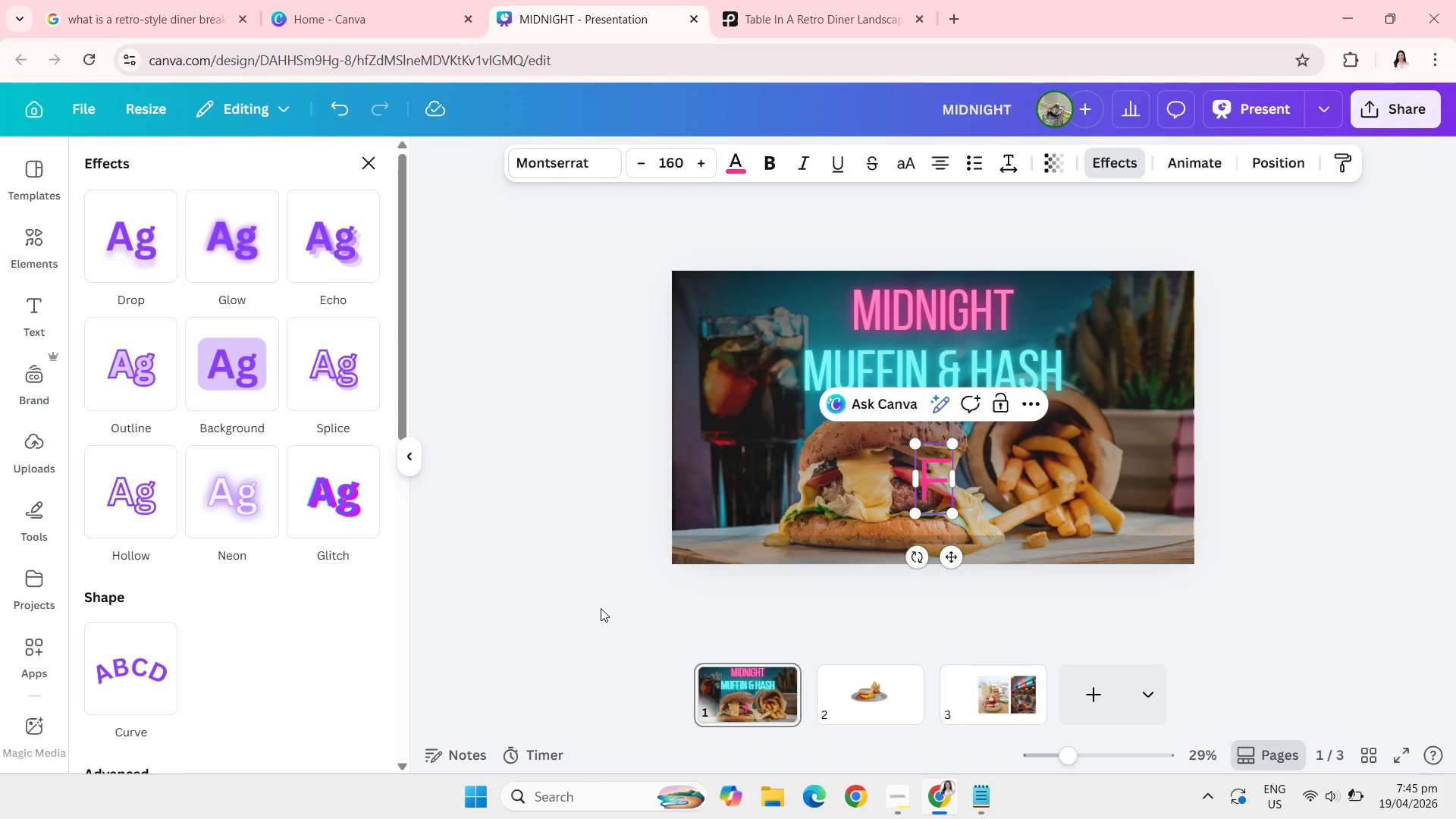 
key(U)
 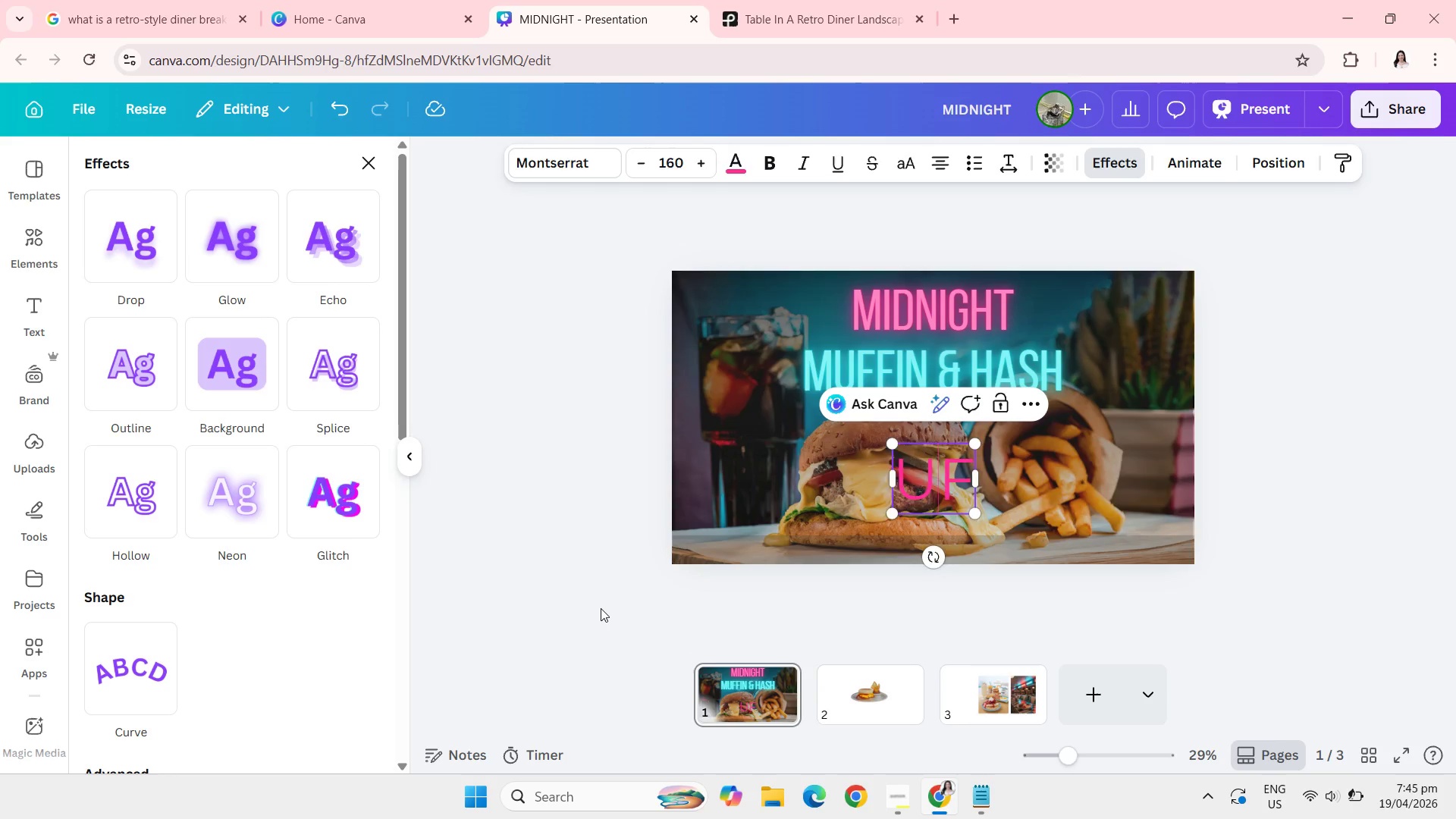 
key(Backspace)
 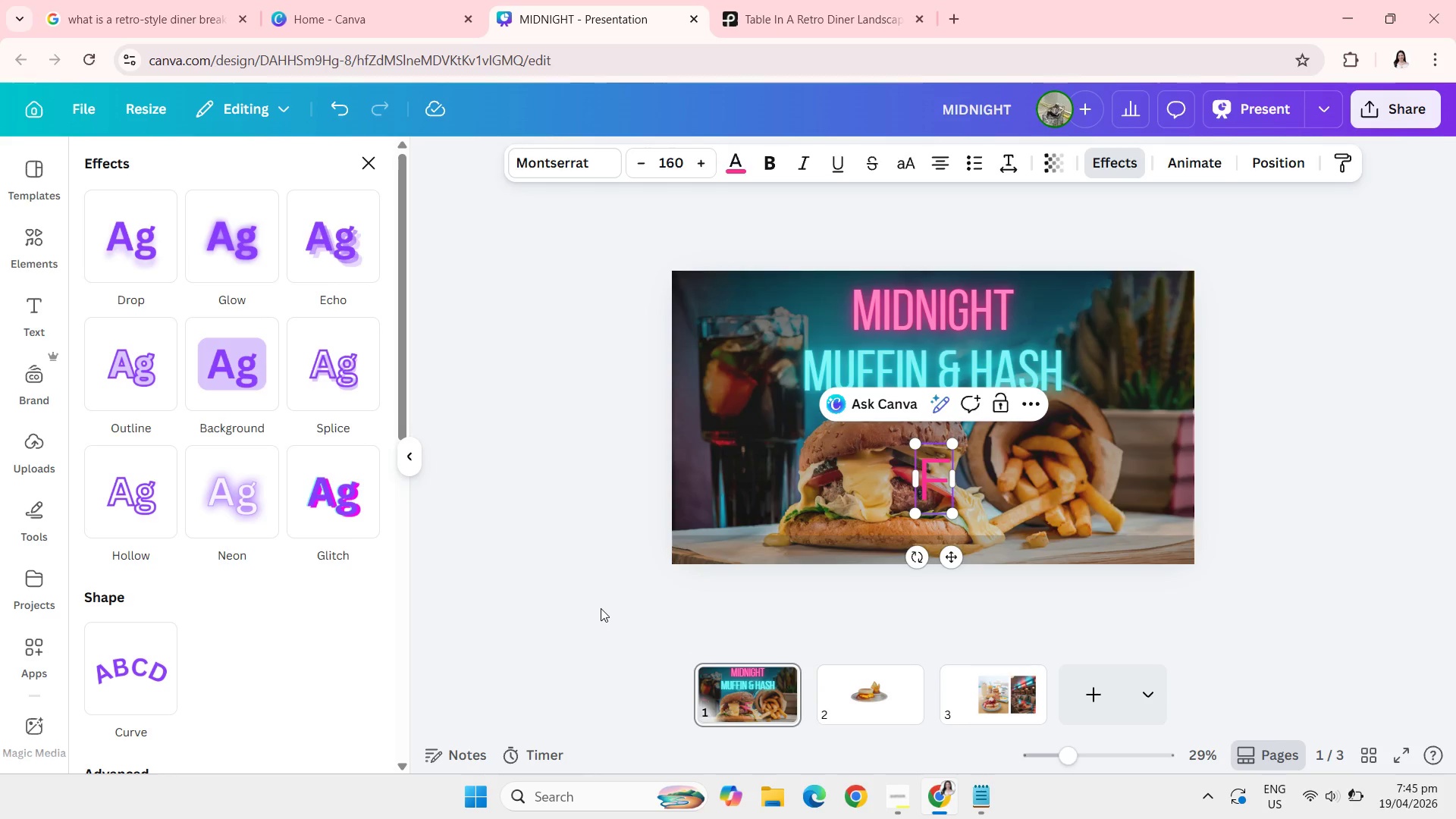 
key(ArrowRight)
 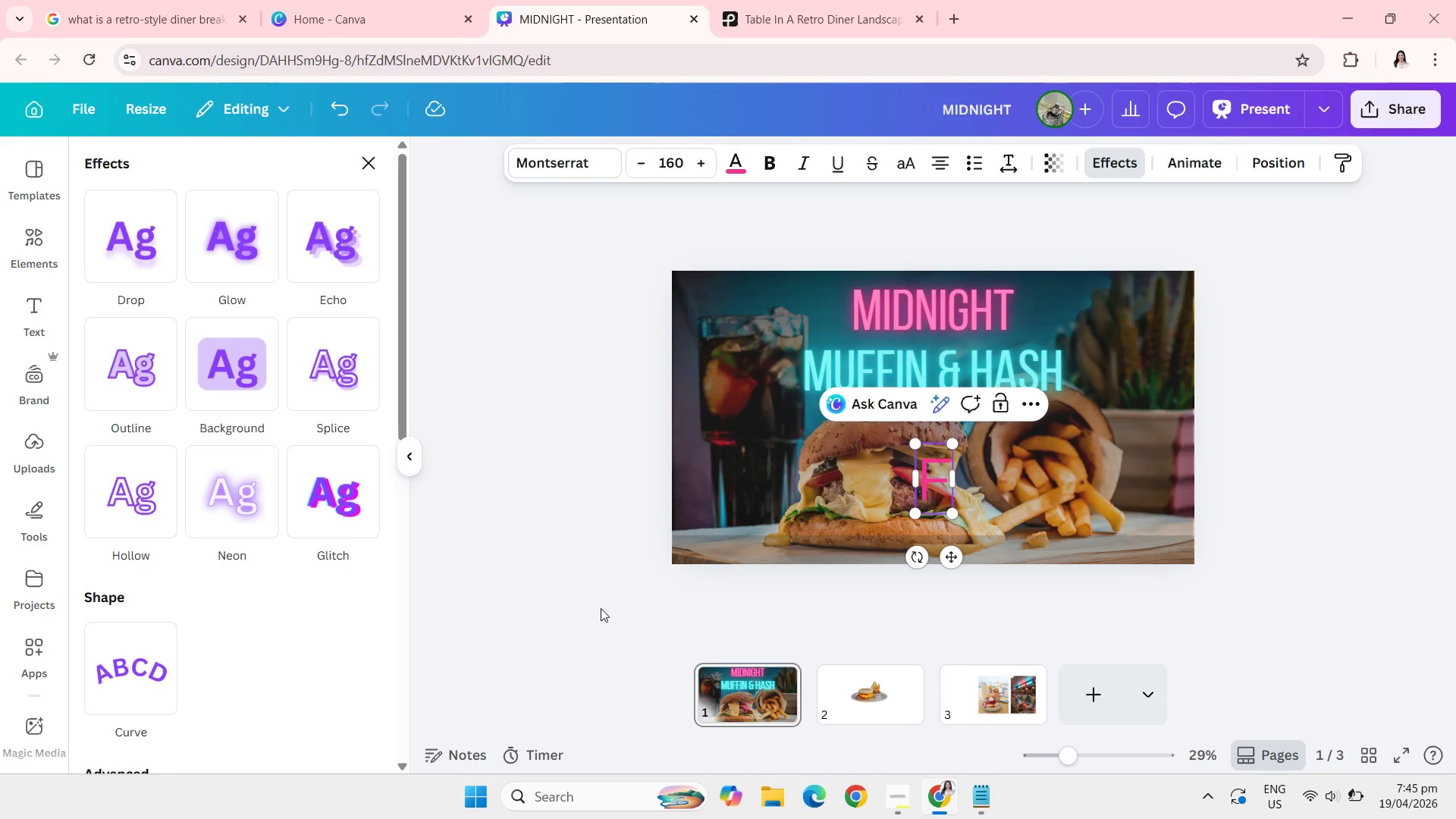 
type(uelling )
 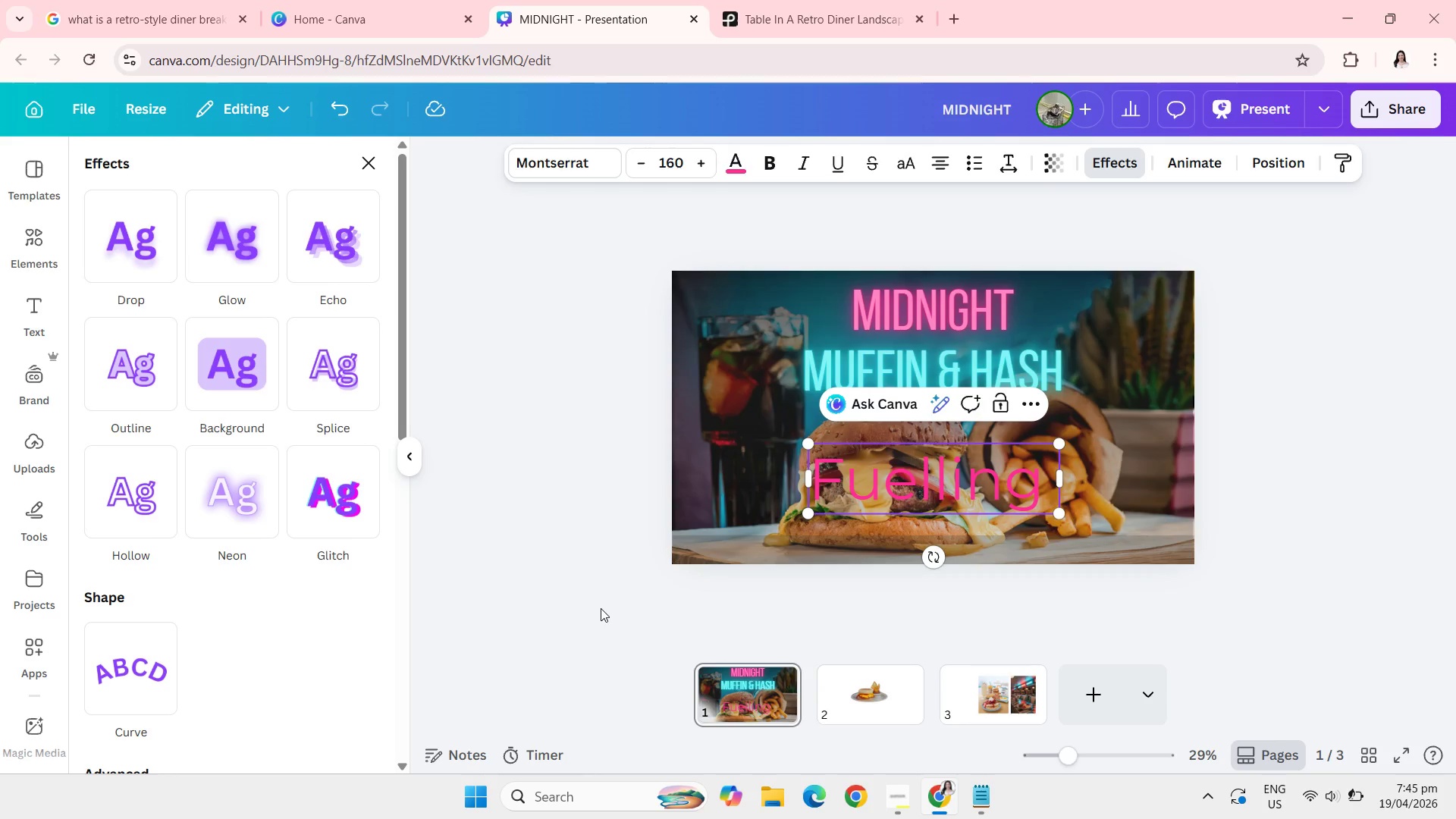 
wait(11.23)
 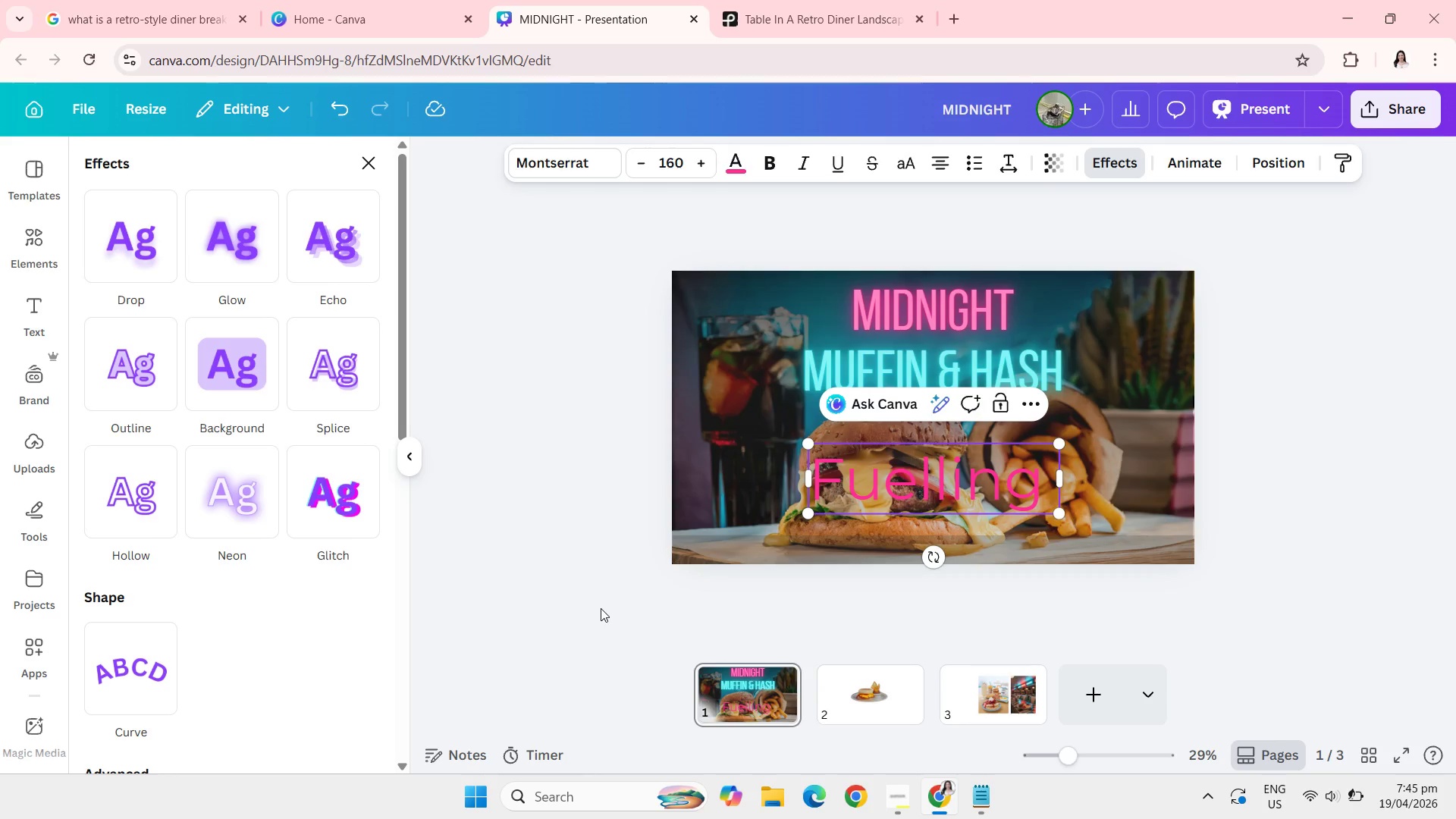 
left_click([755, 0])
 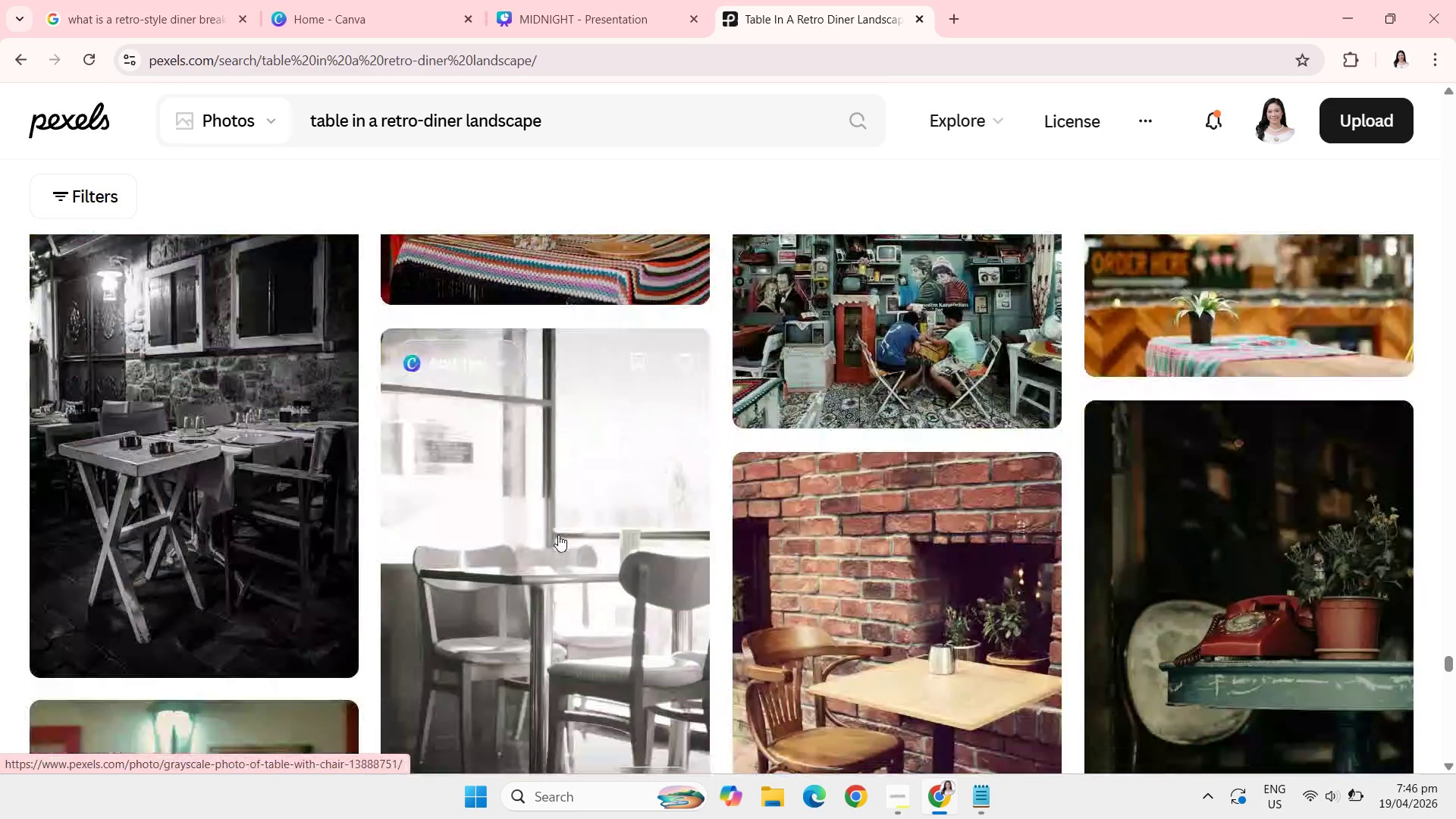 
wait(60.06)
 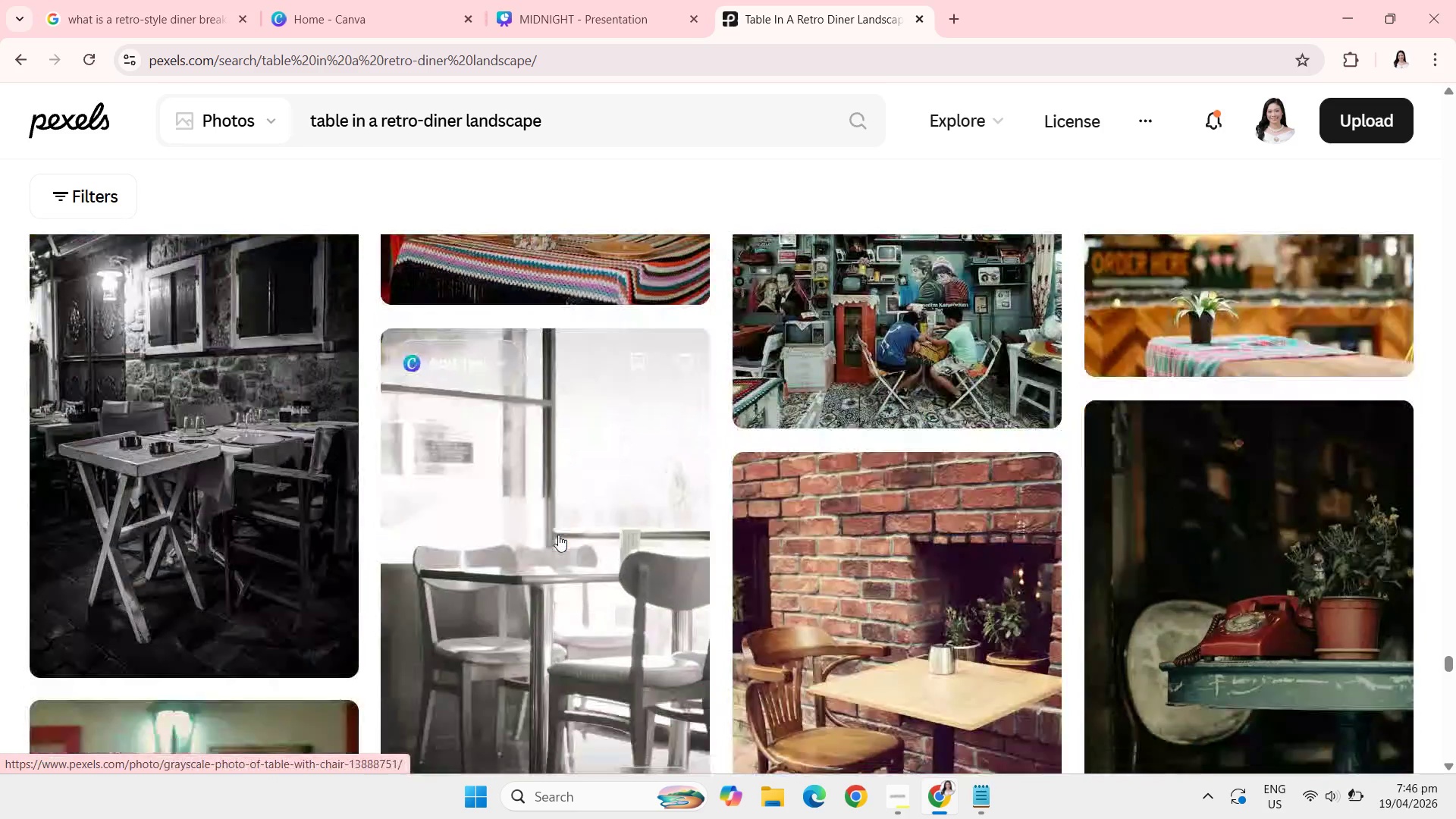 
scroll: coordinate [558, 535], scroll_direction: down, amount: 34.0
 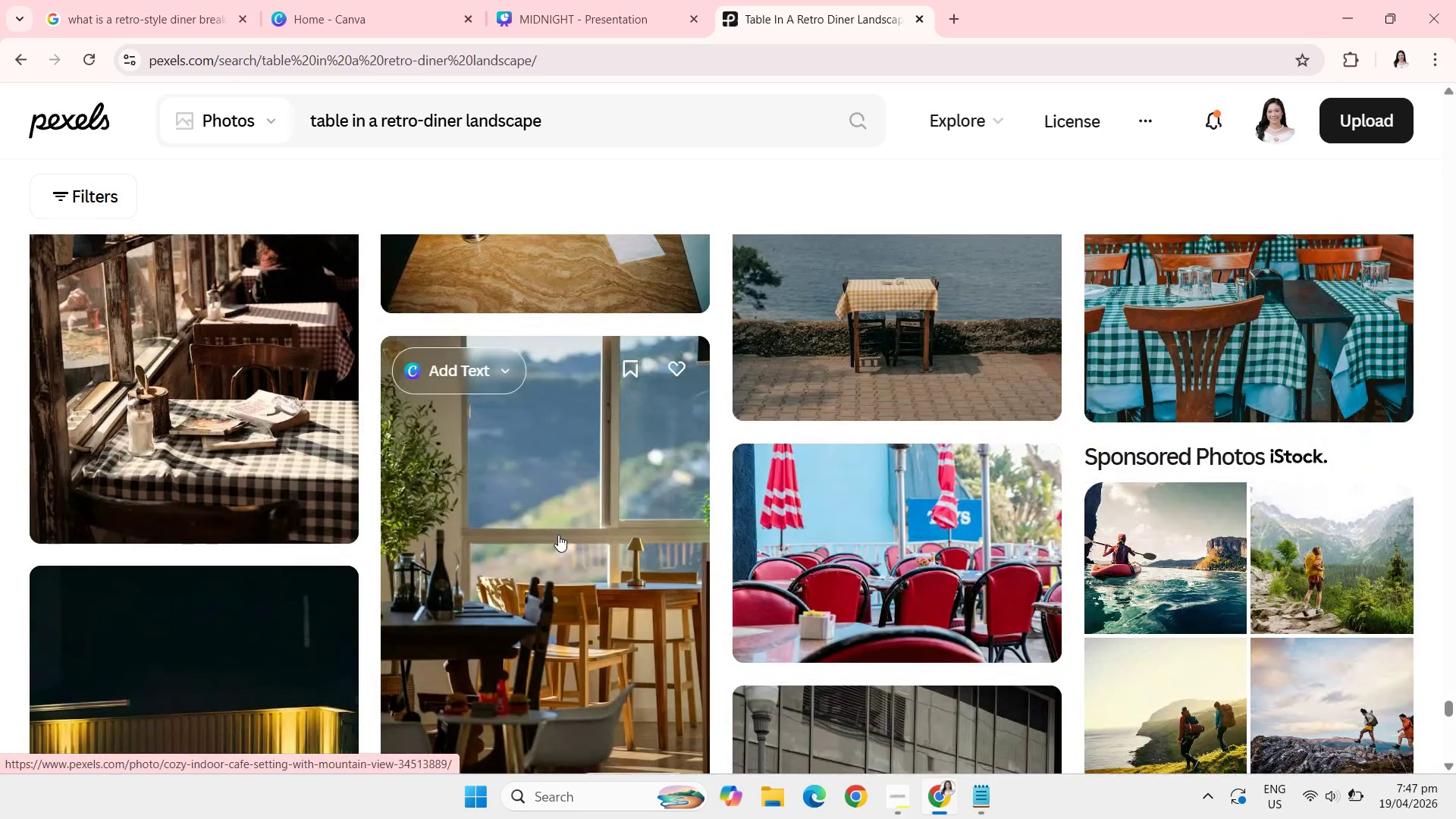 
wait(17.8)
 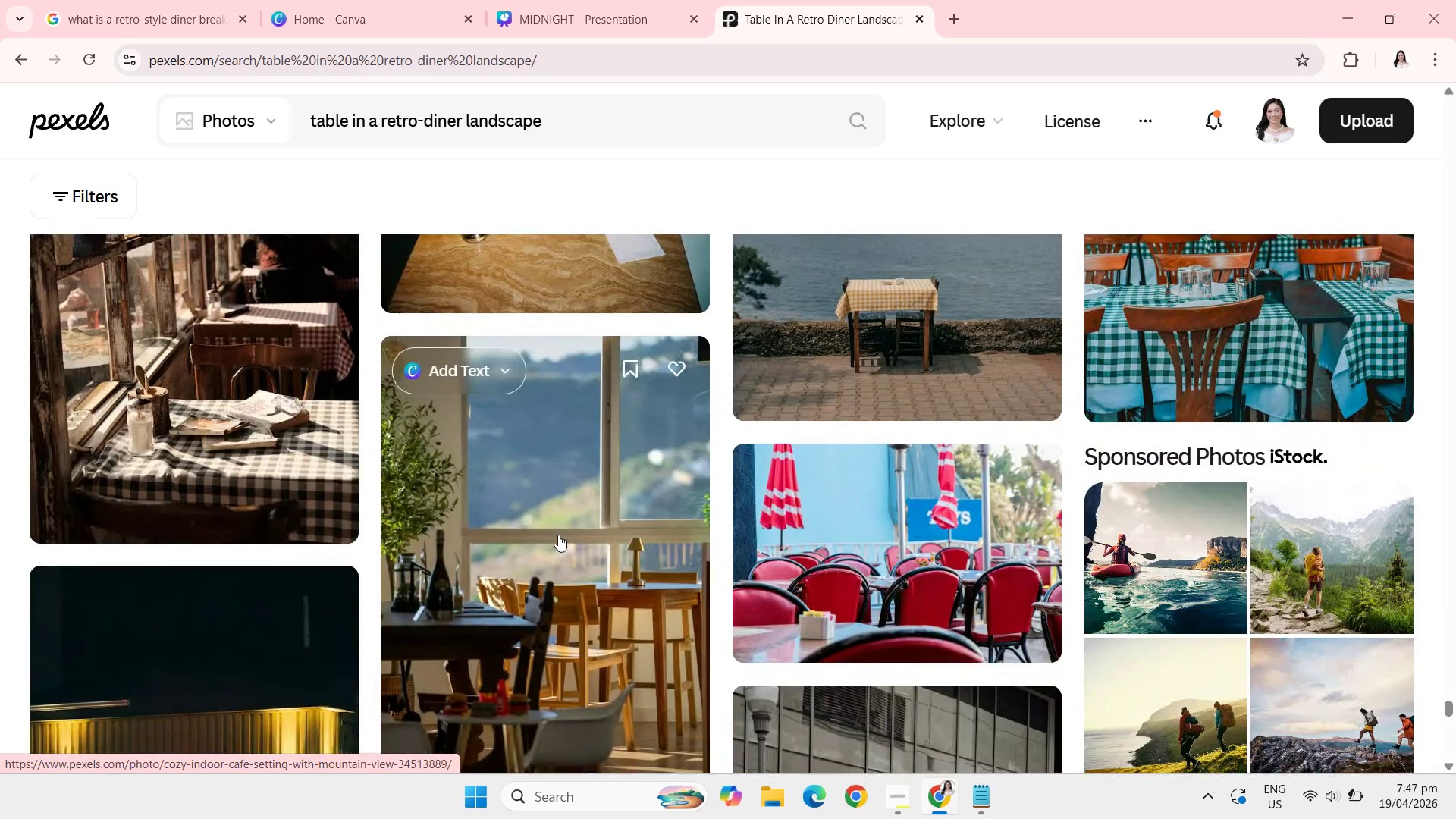 
scroll: coordinate [558, 535], scroll_direction: down, amount: 67.0
 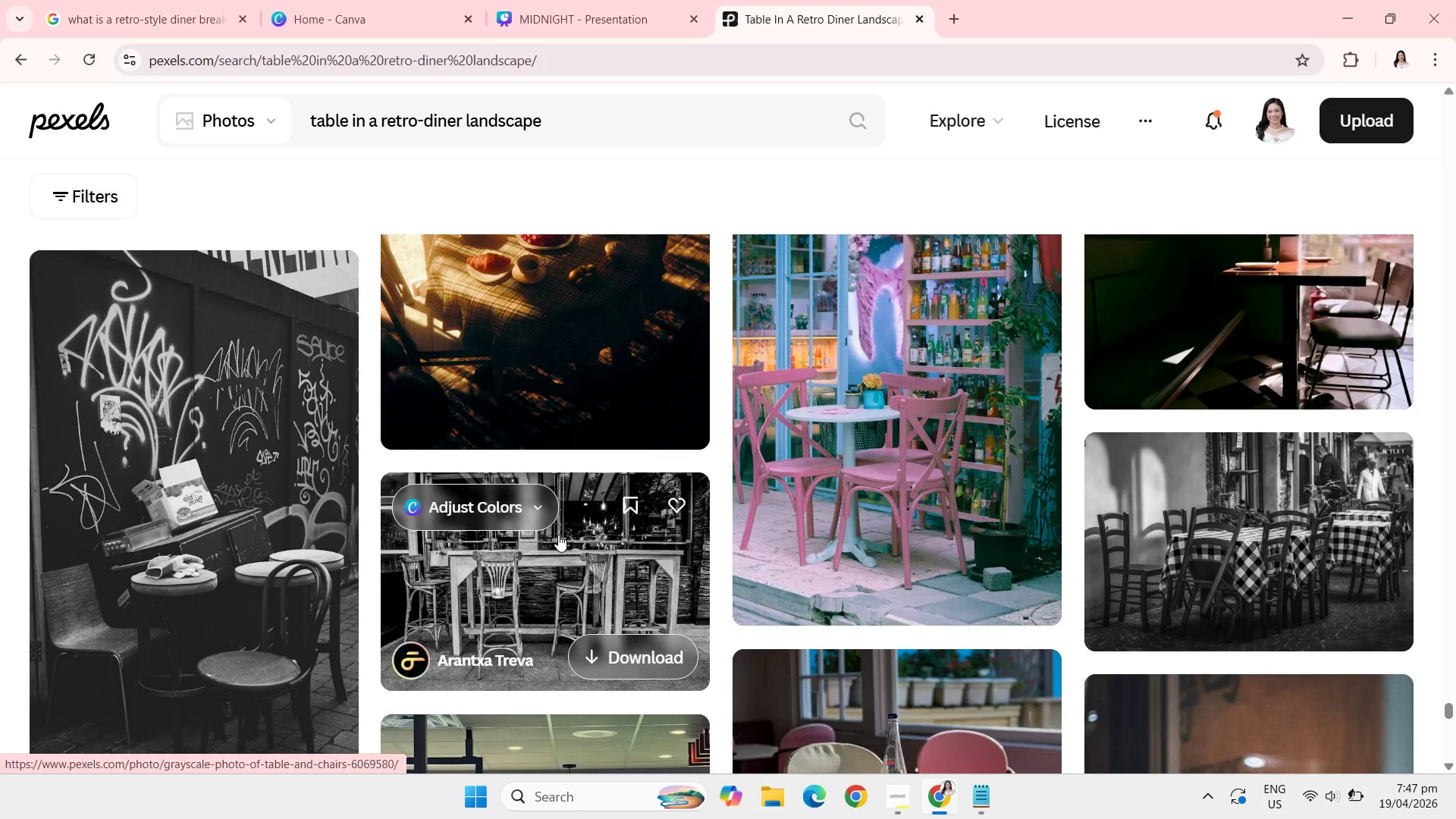 
wait(8.92)
 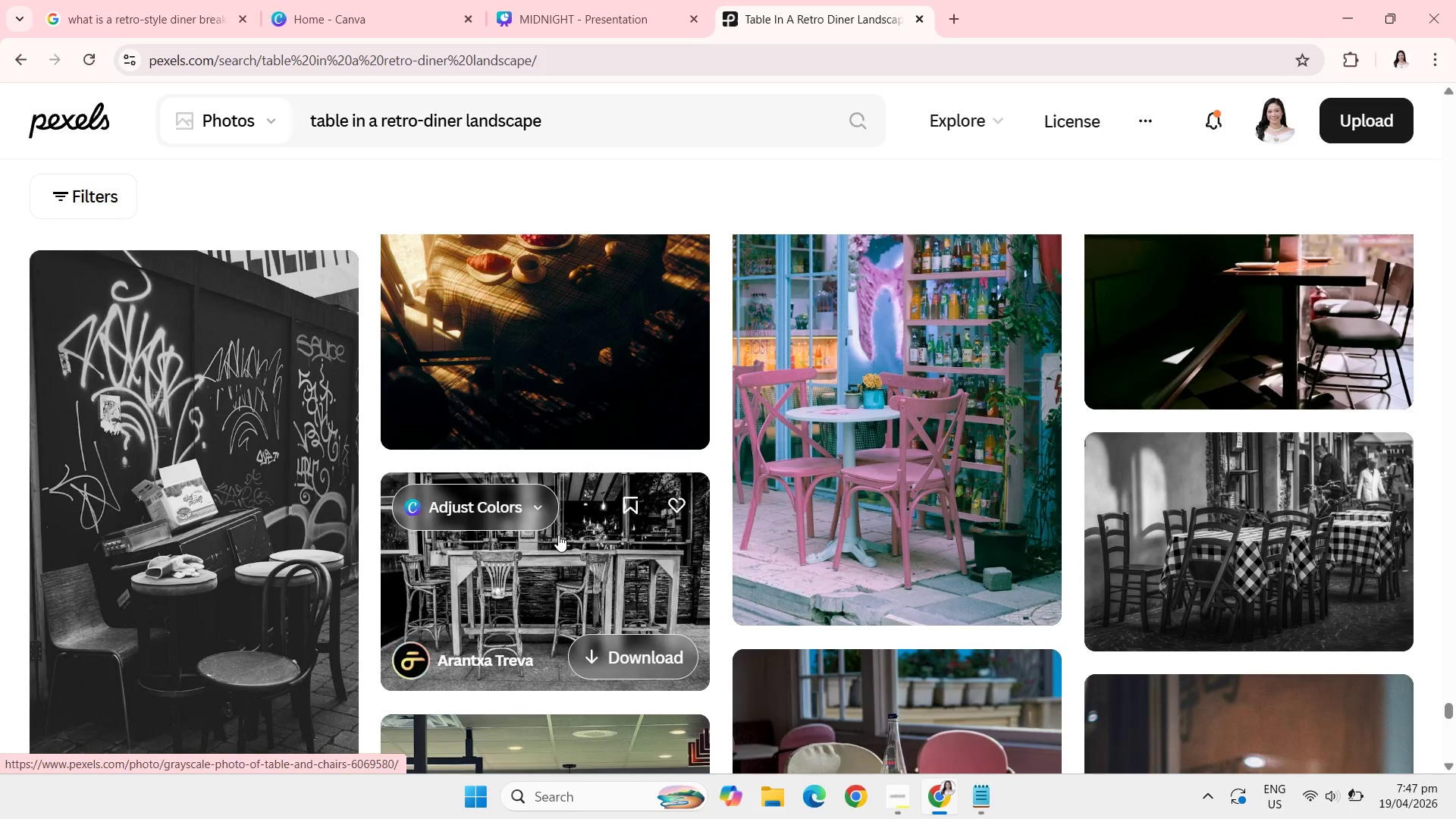 
left_click([619, 0])
 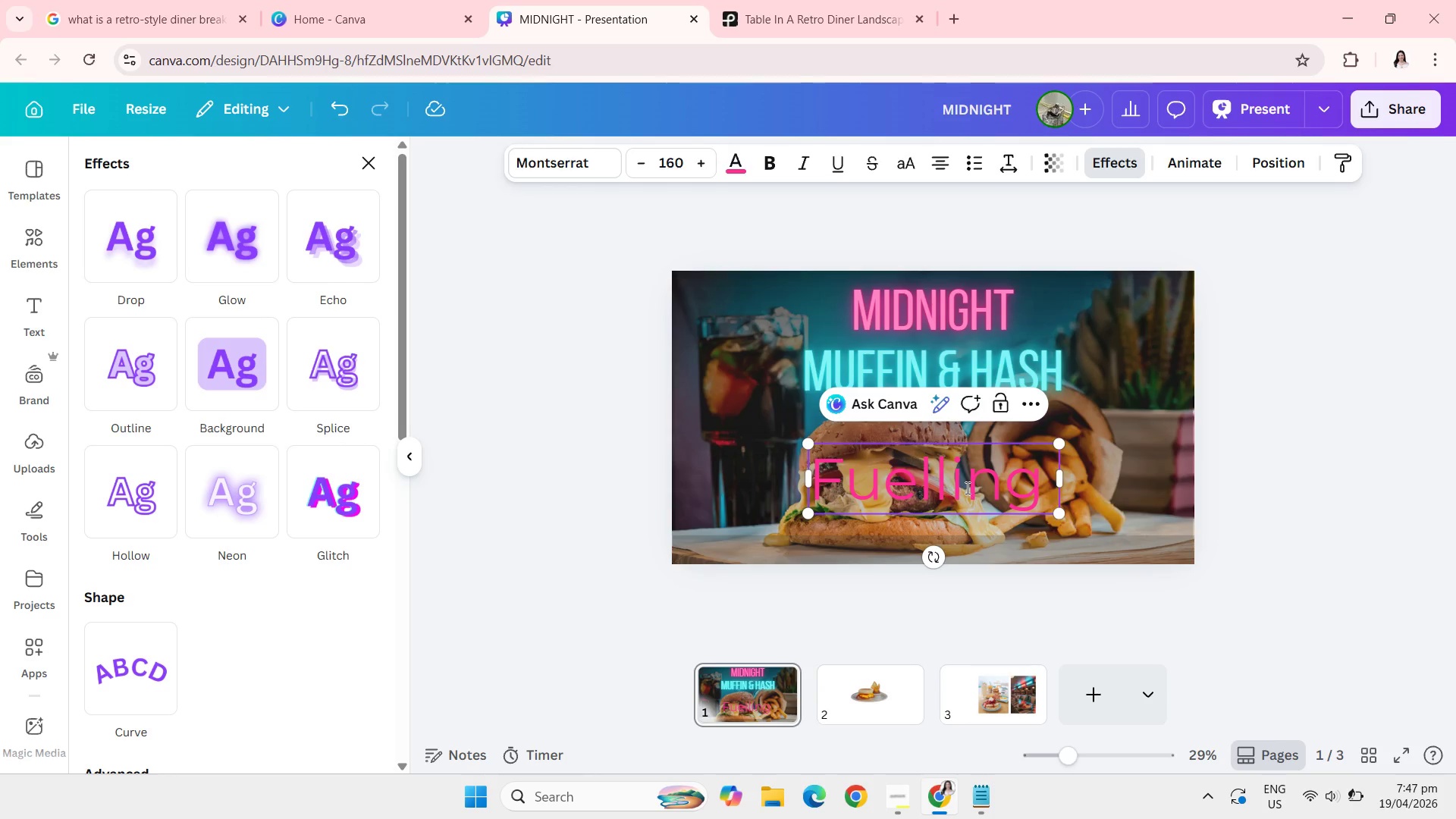 
type(the After-Hours Economy)
 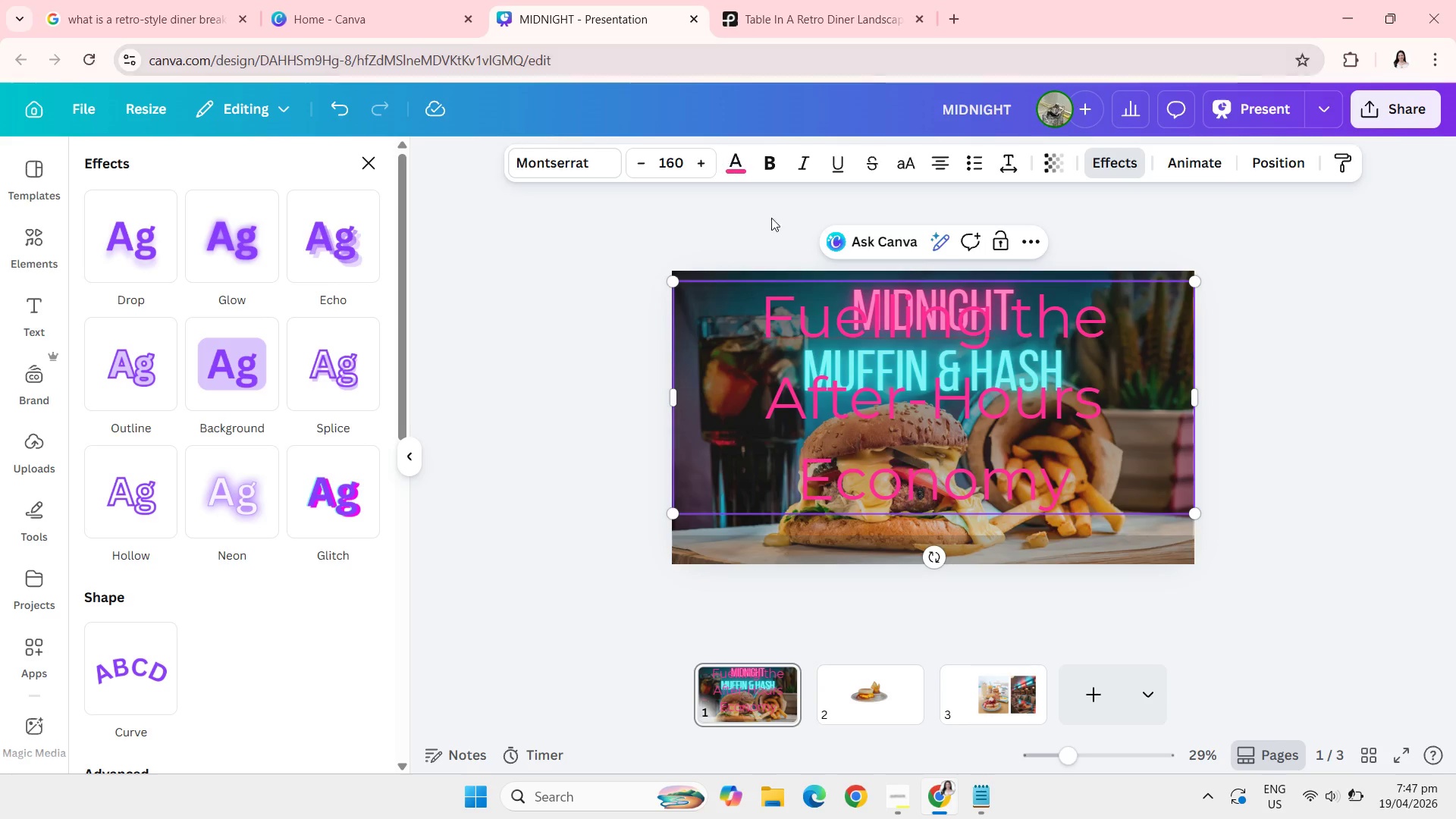 
left_click([494, 337])
 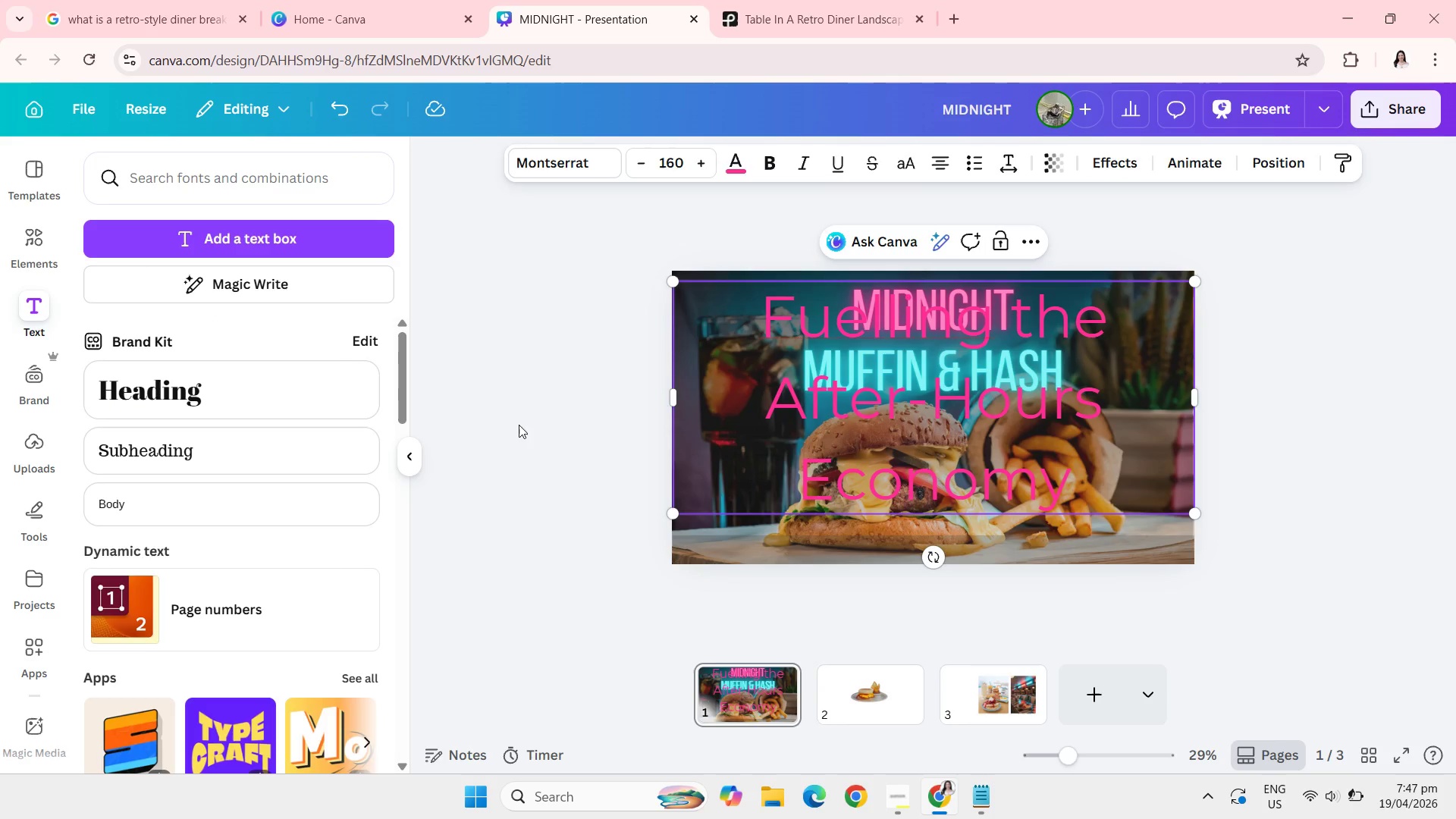 
left_click([516, 404])
 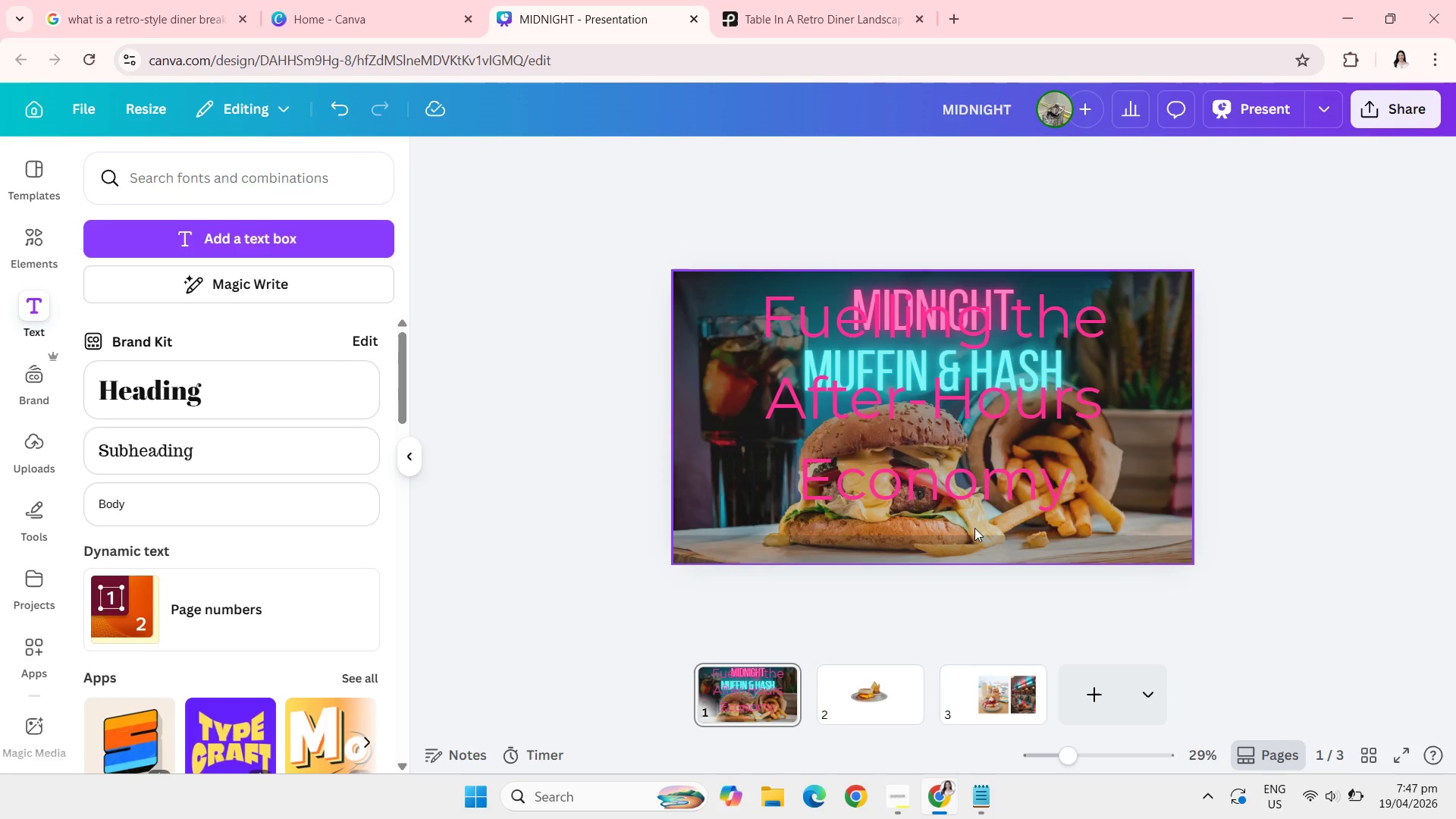 
left_click([977, 528])
 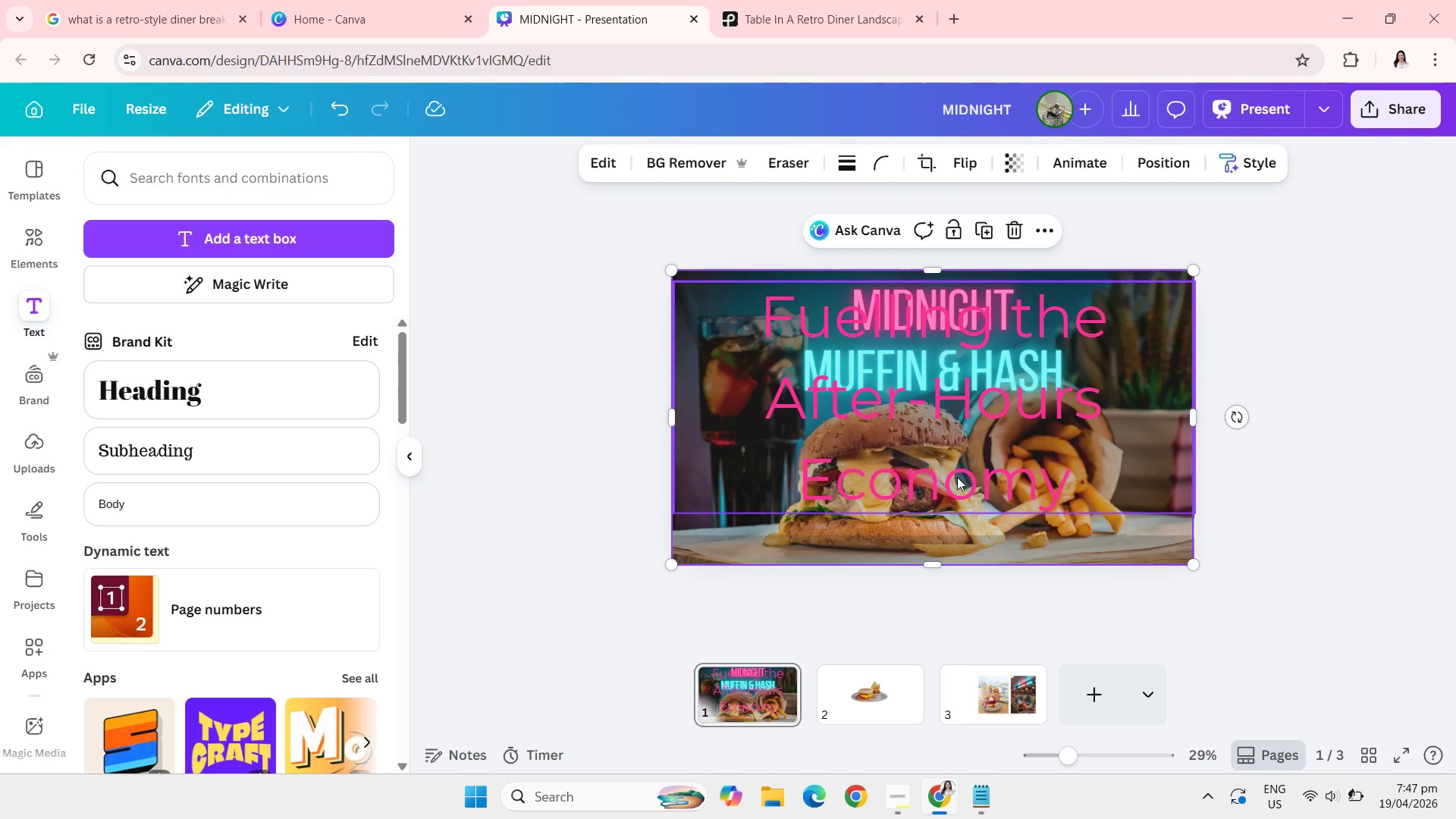 
left_click([957, 477])
 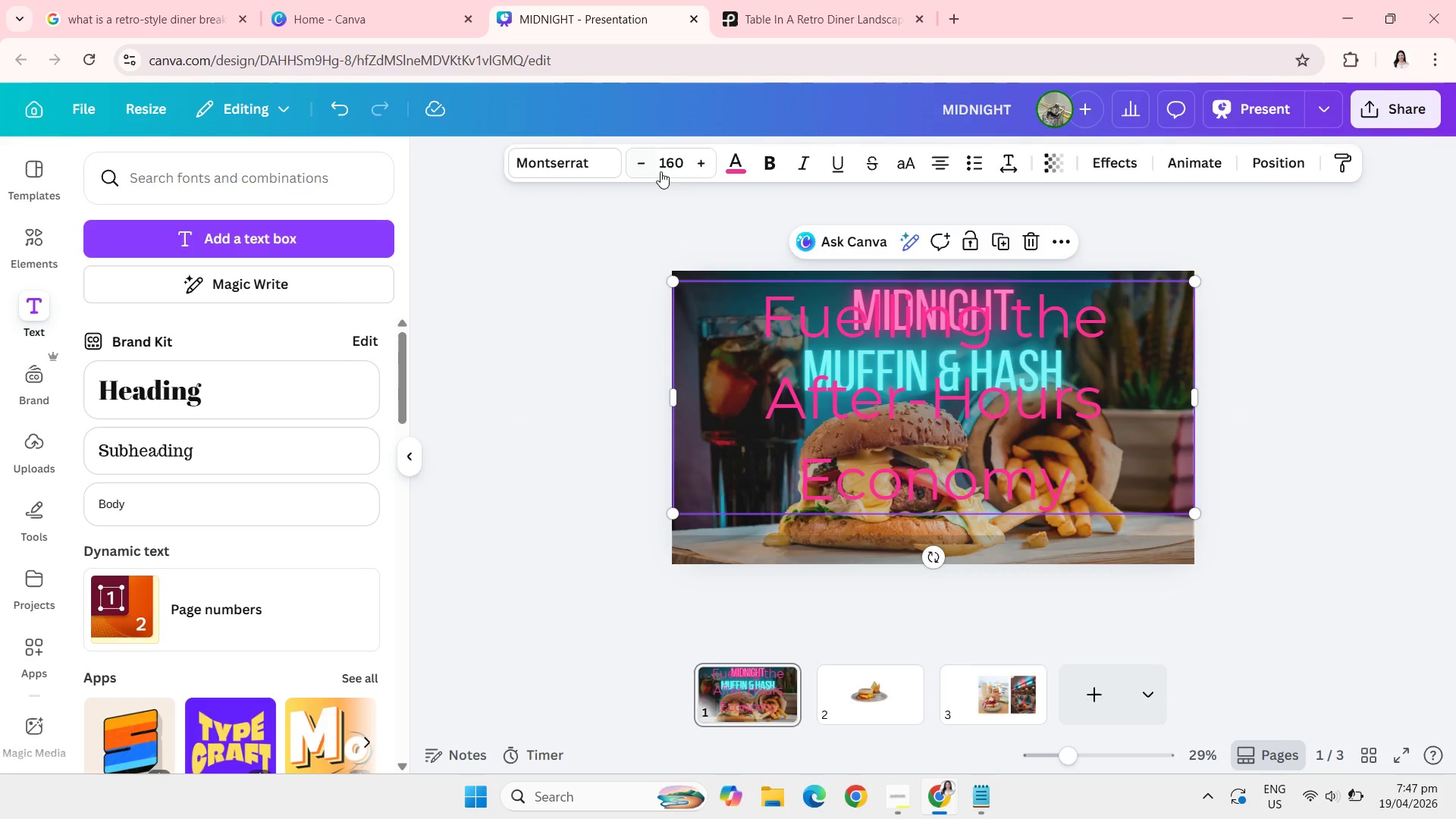 
left_click([670, 177])
 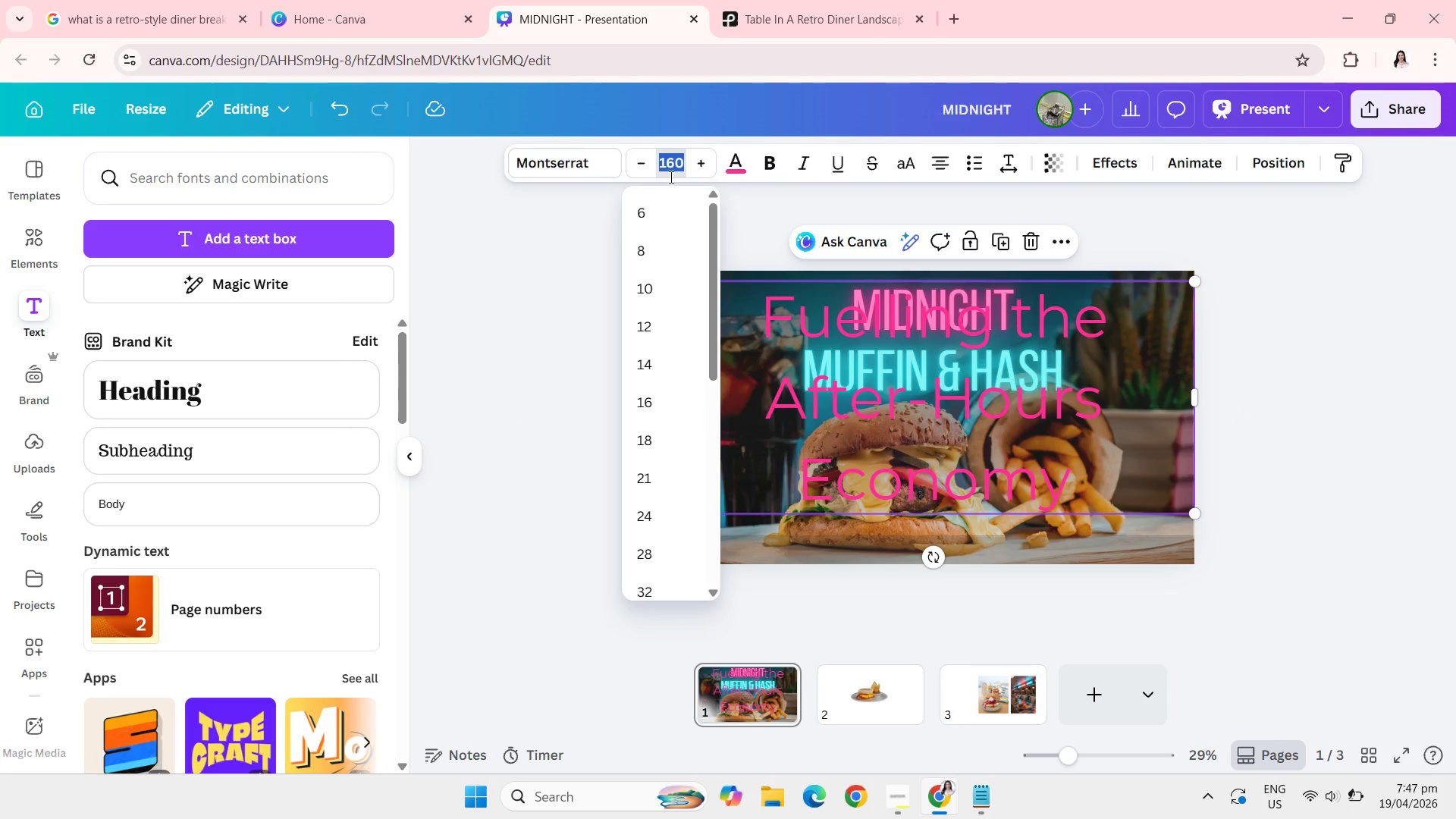 
type(80)
 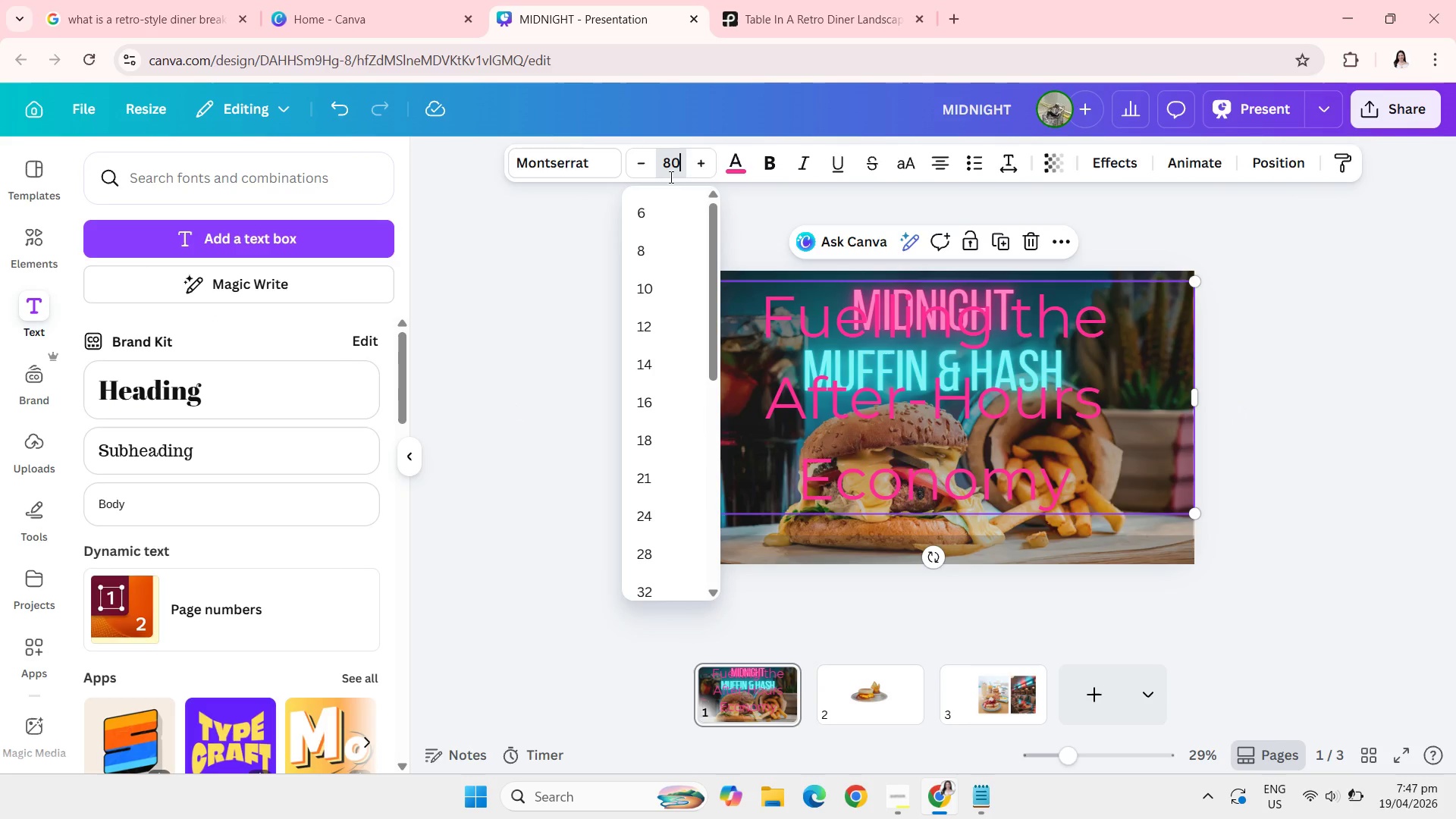 
key(Enter)
 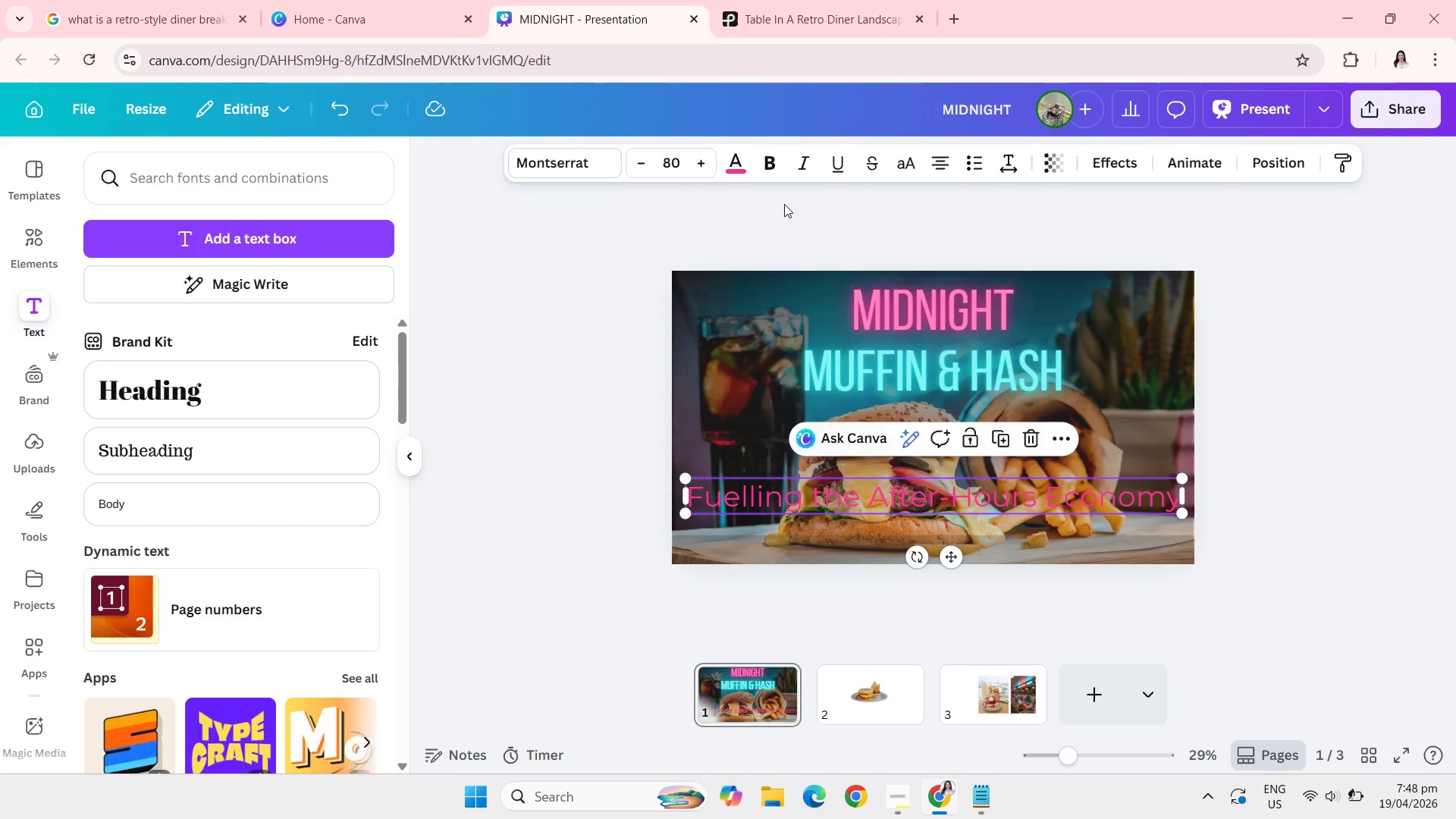 
left_click([678, 163])
 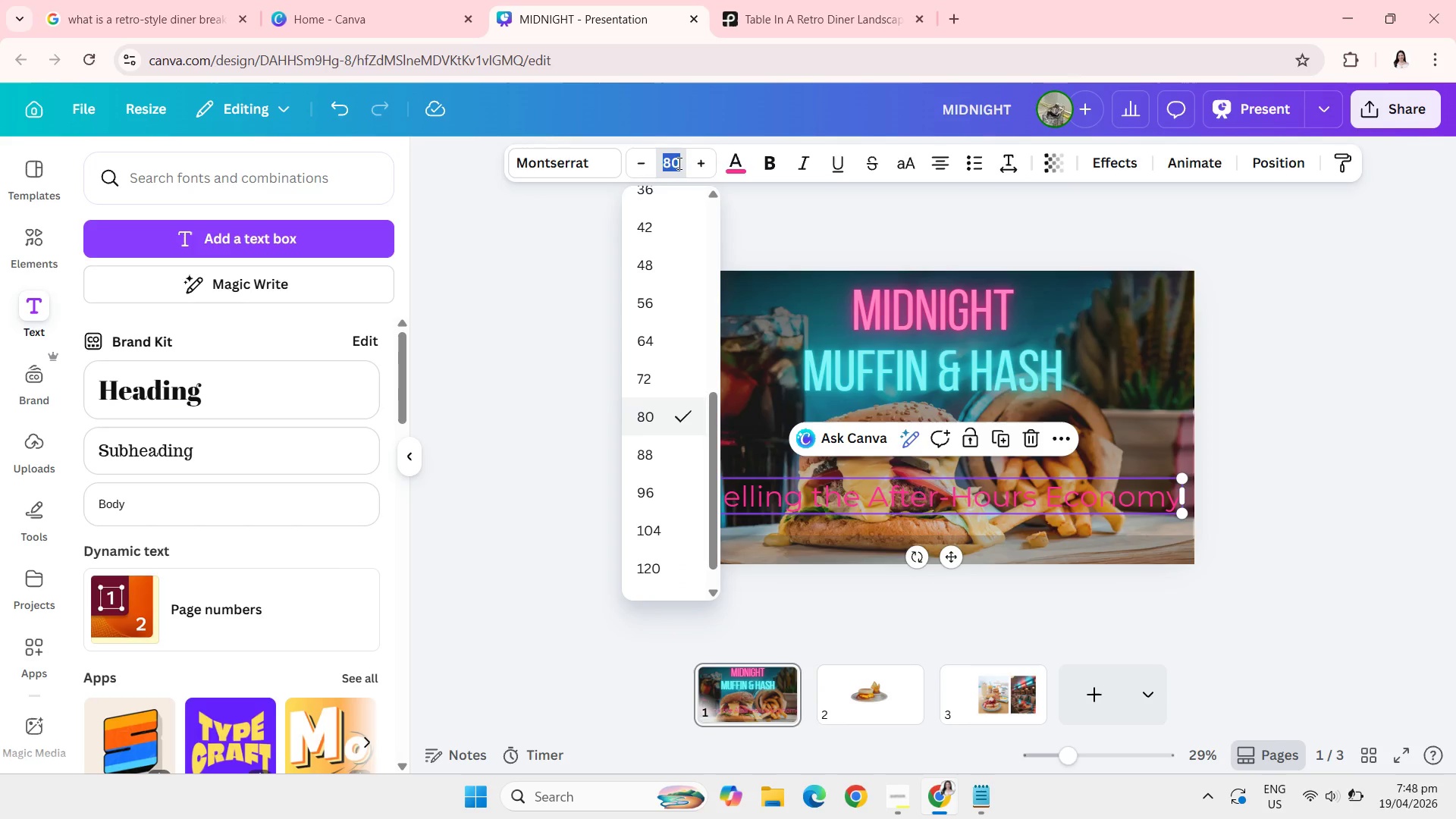 
wait(8.34)
 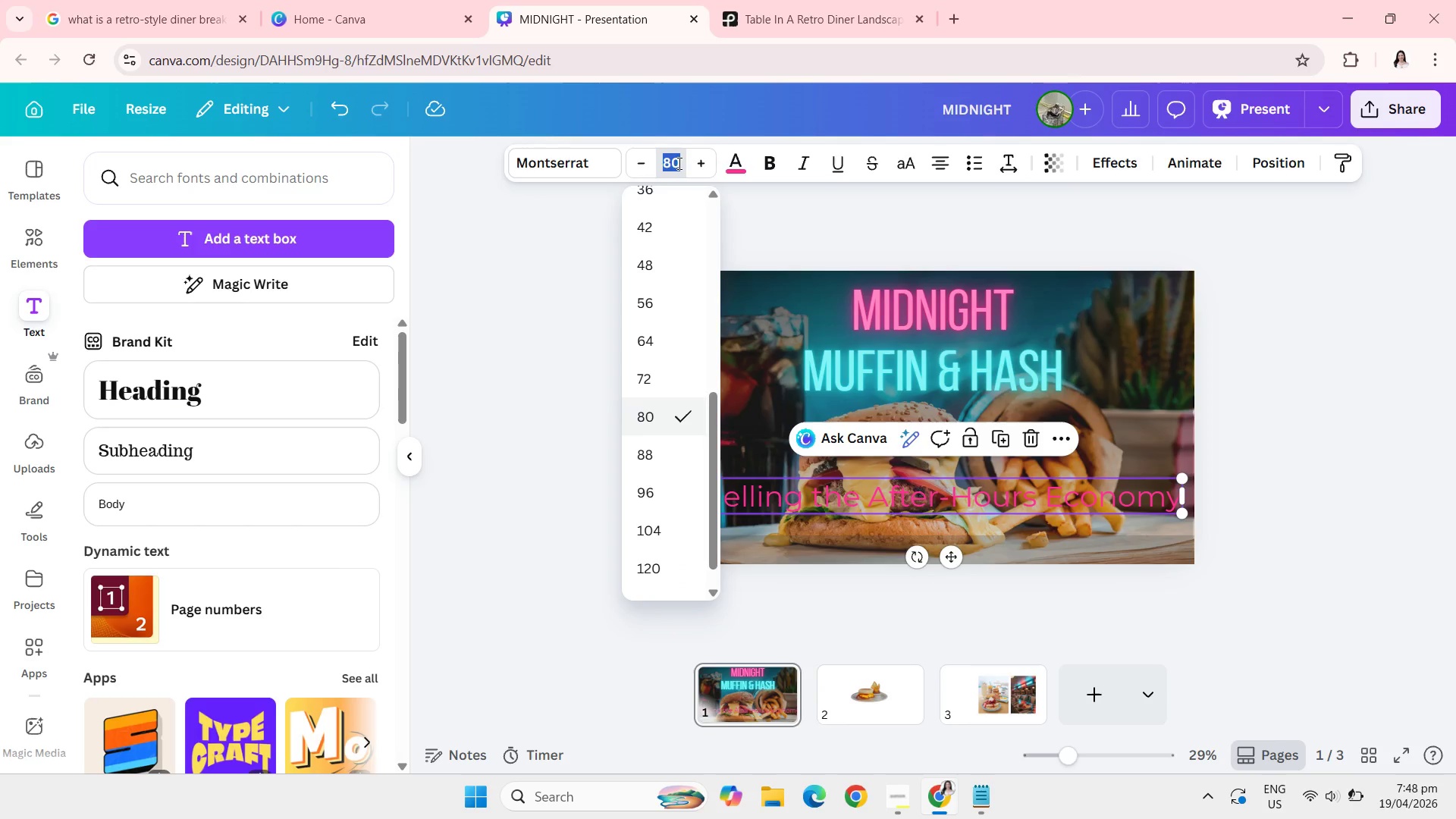 
type(50)
 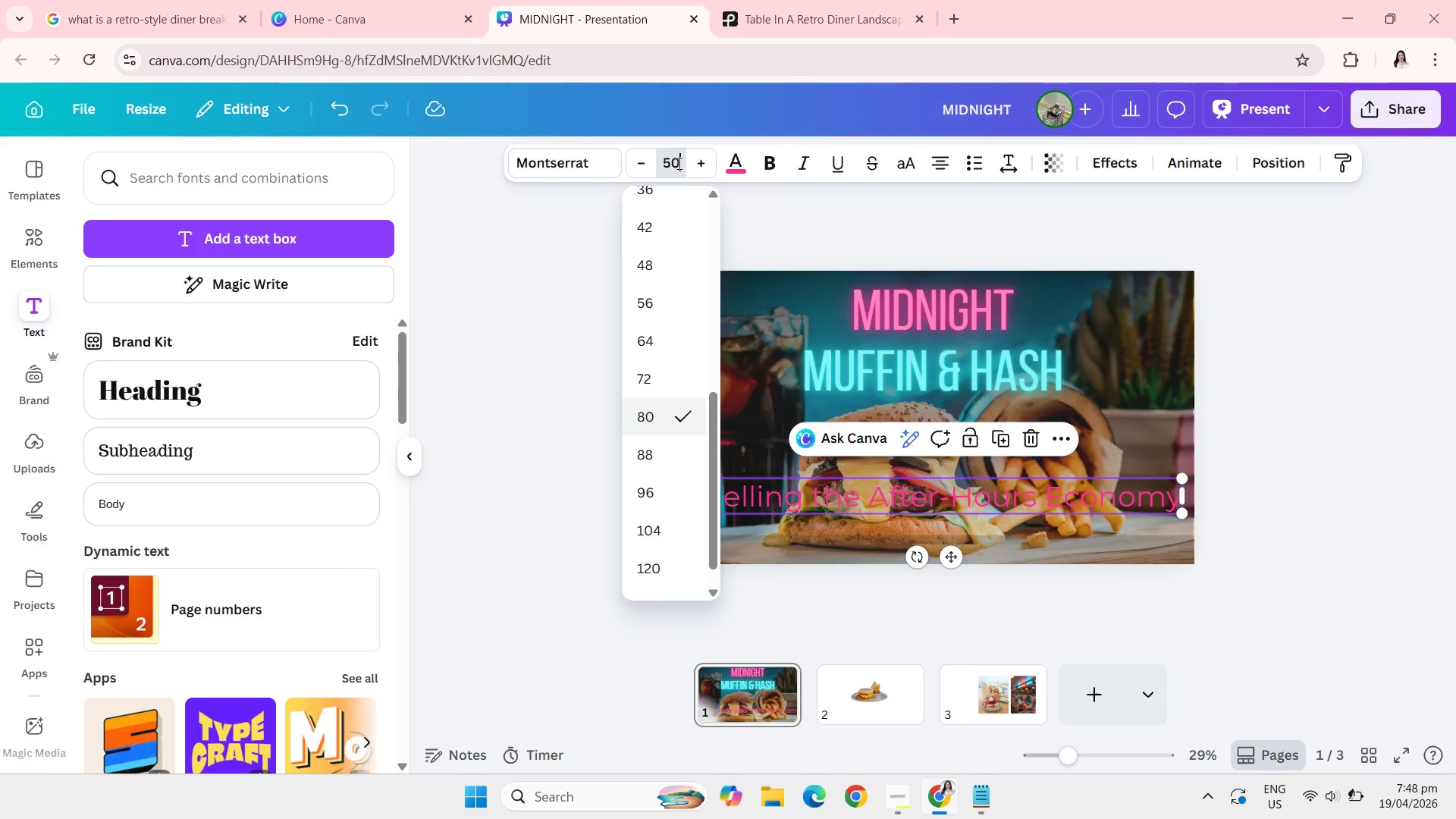 
key(Enter)
 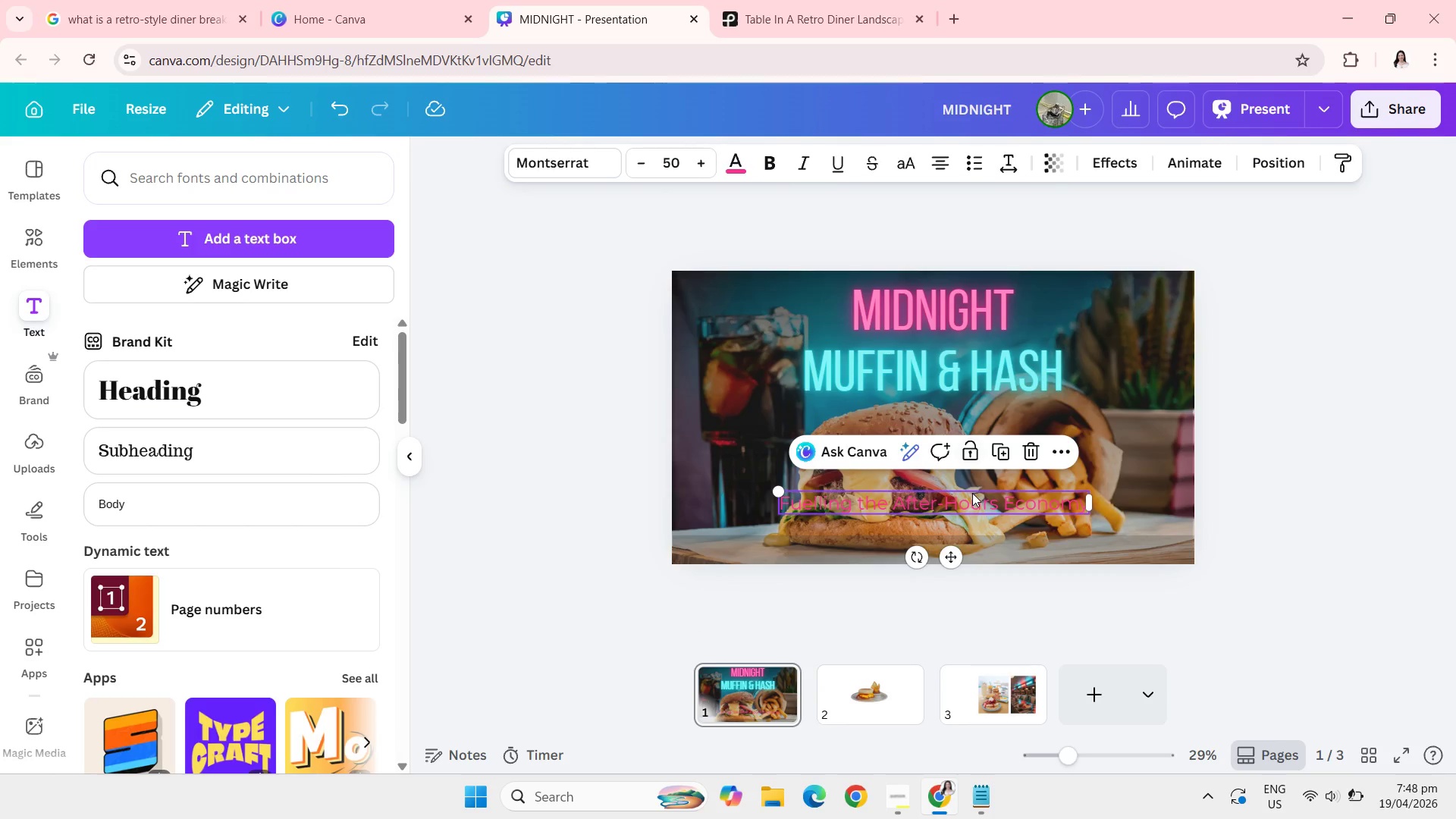 
left_click_drag(start_coordinate=[959, 504], to_coordinate=[959, 424])
 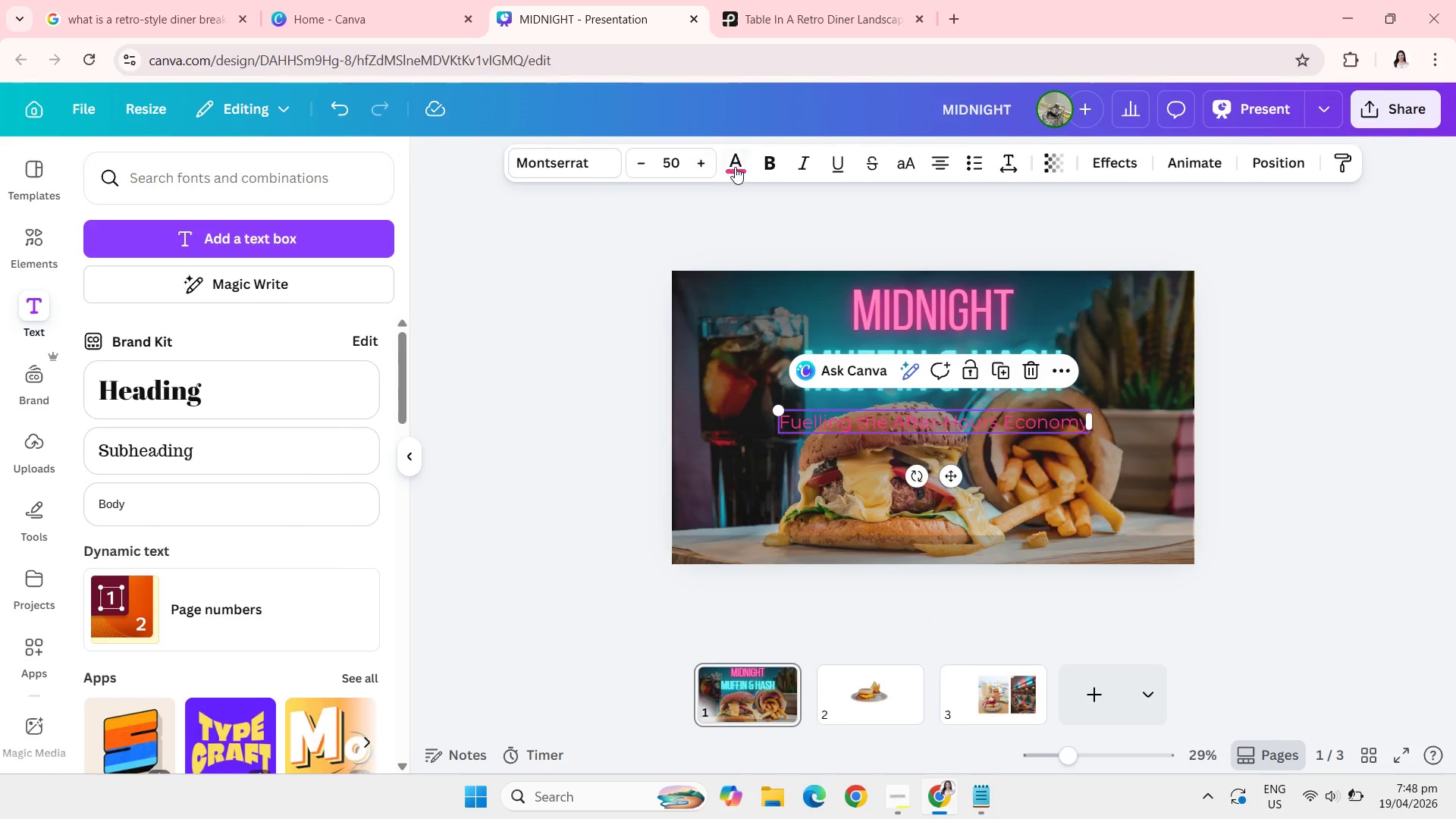 
left_click([735, 167])
 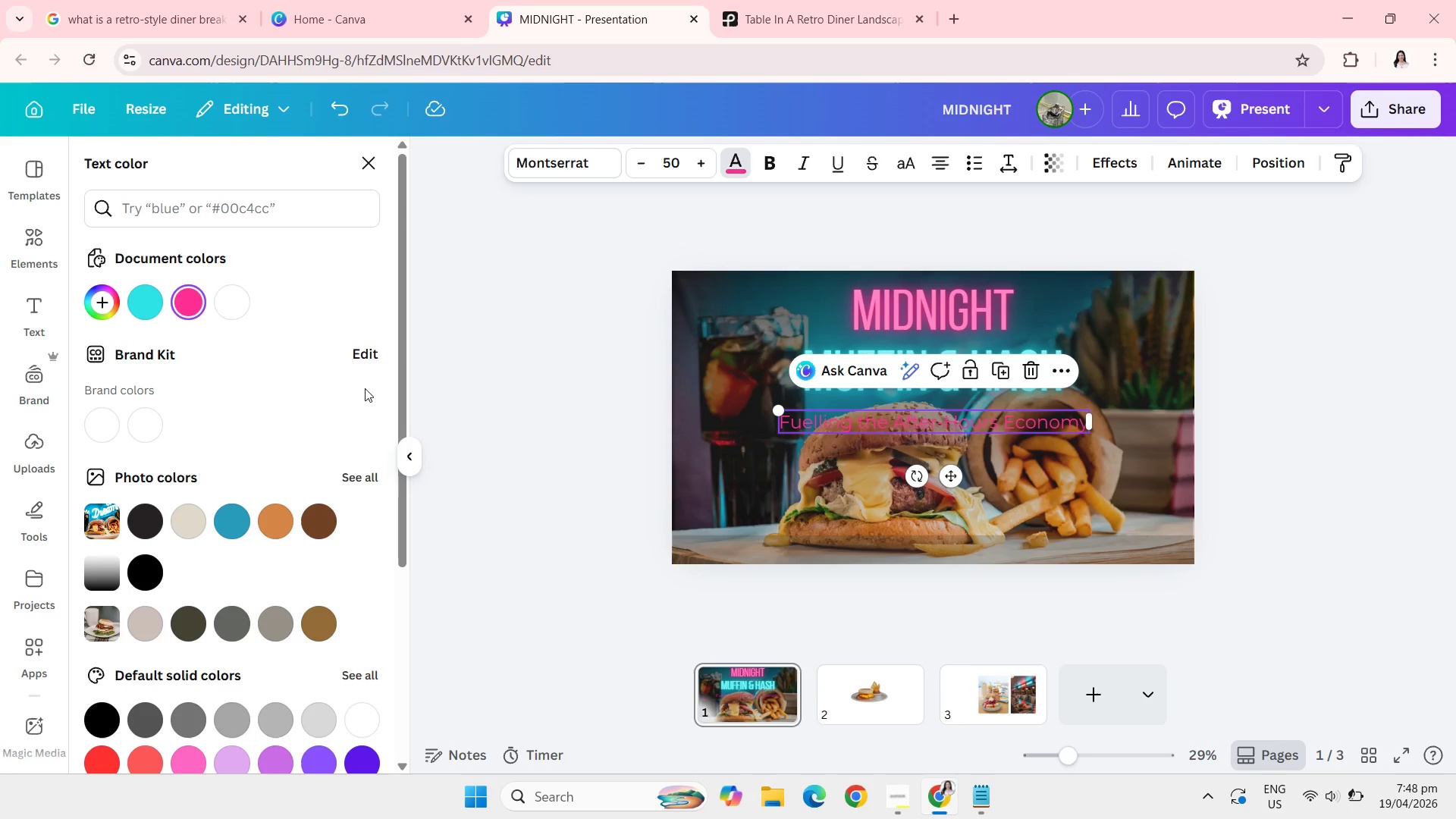 
left_click([292, 211])
 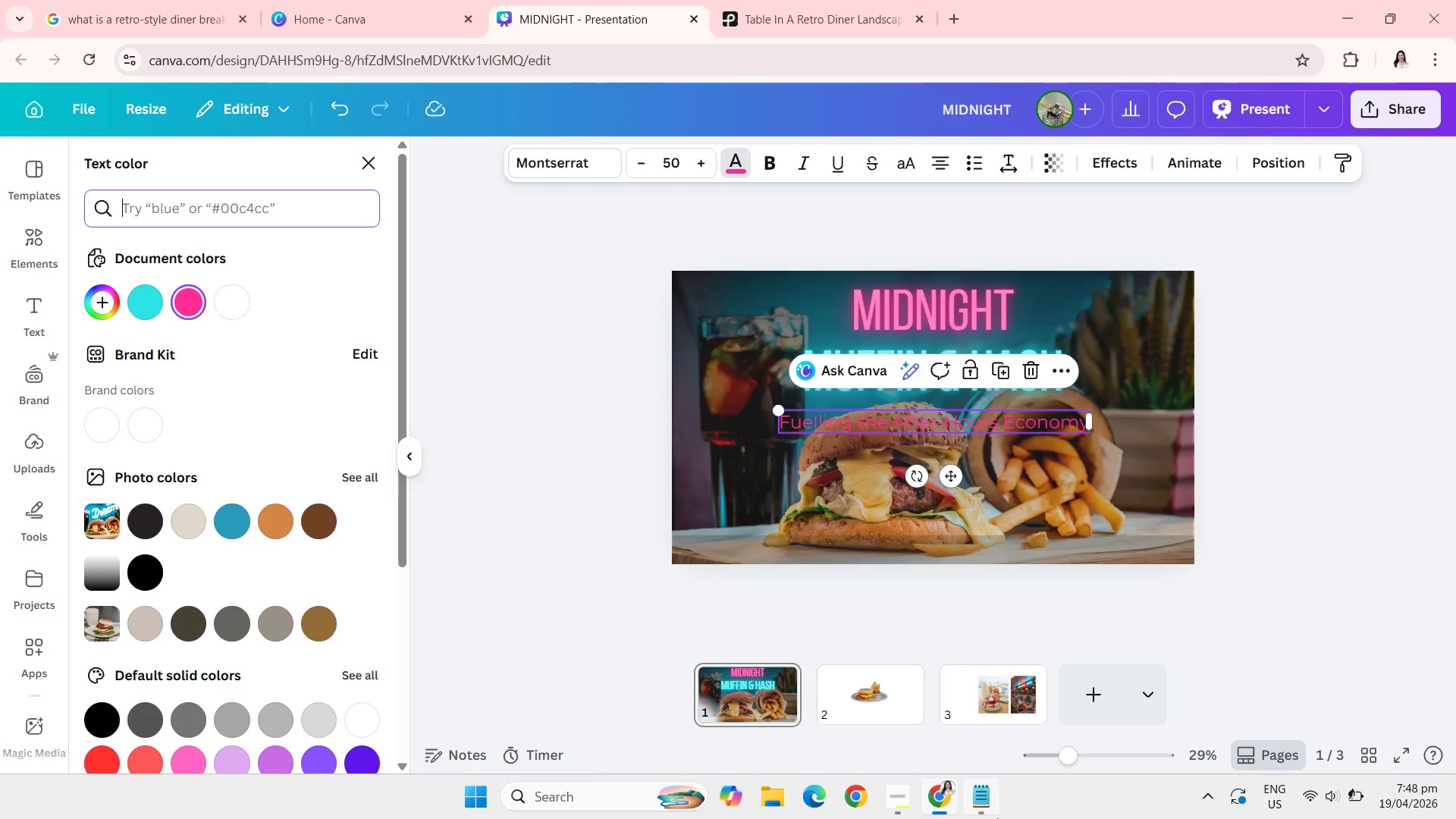 
left_click([992, 818])
 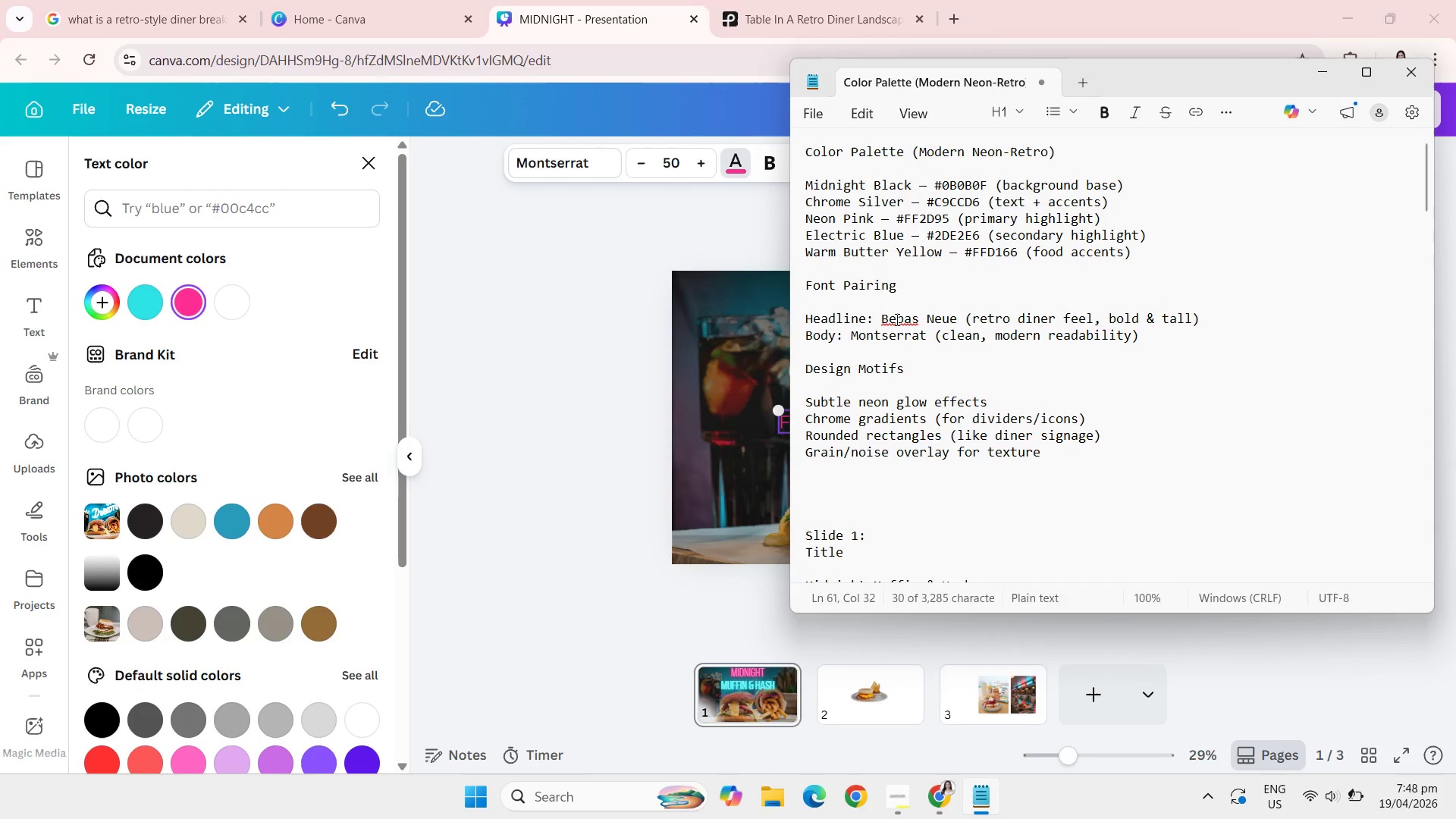 
scroll: coordinate [896, 319], scroll_direction: up, amount: 1.0
 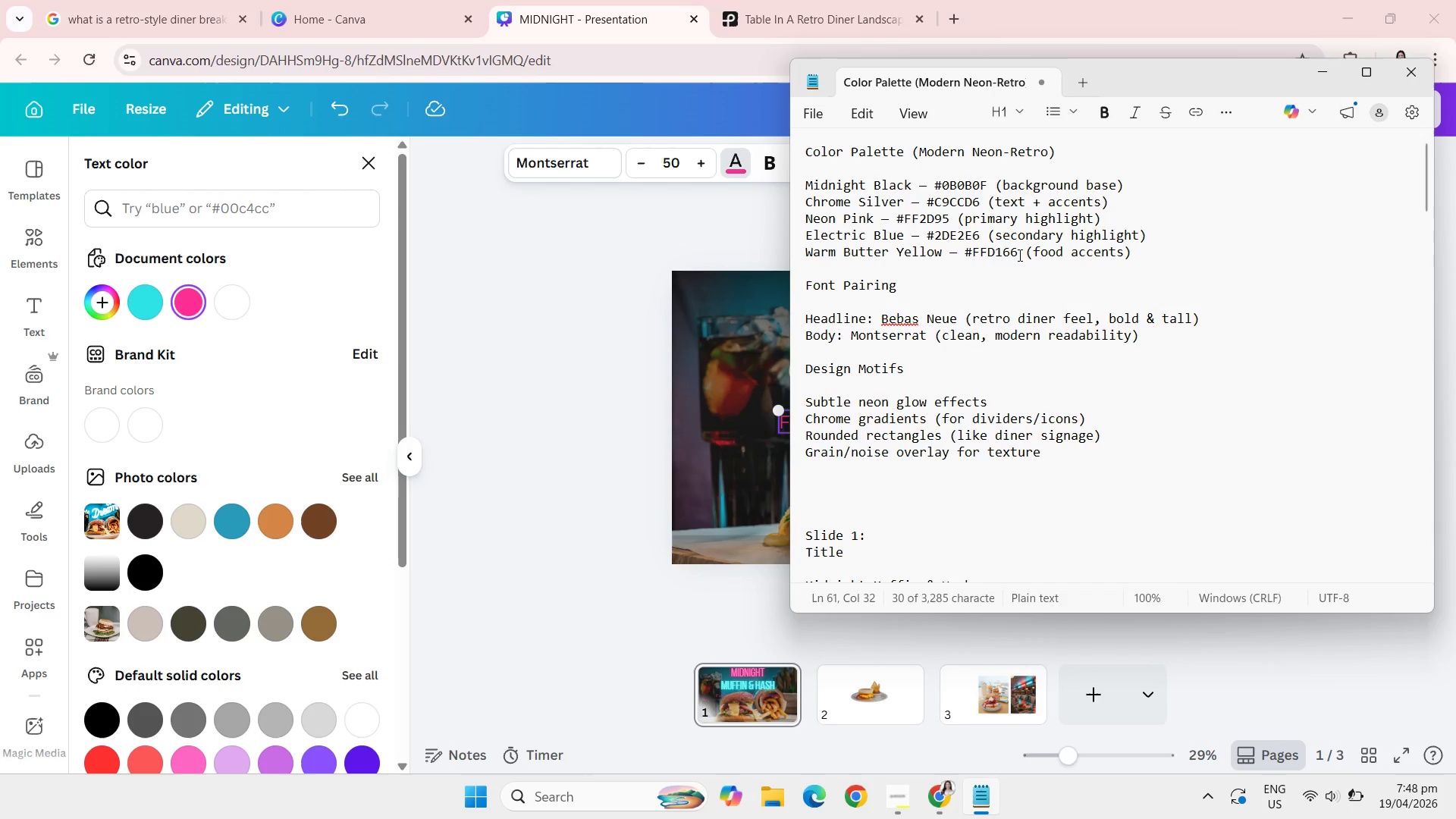 
left_click_drag(start_coordinate=[1018, 255], to_coordinate=[966, 252])
 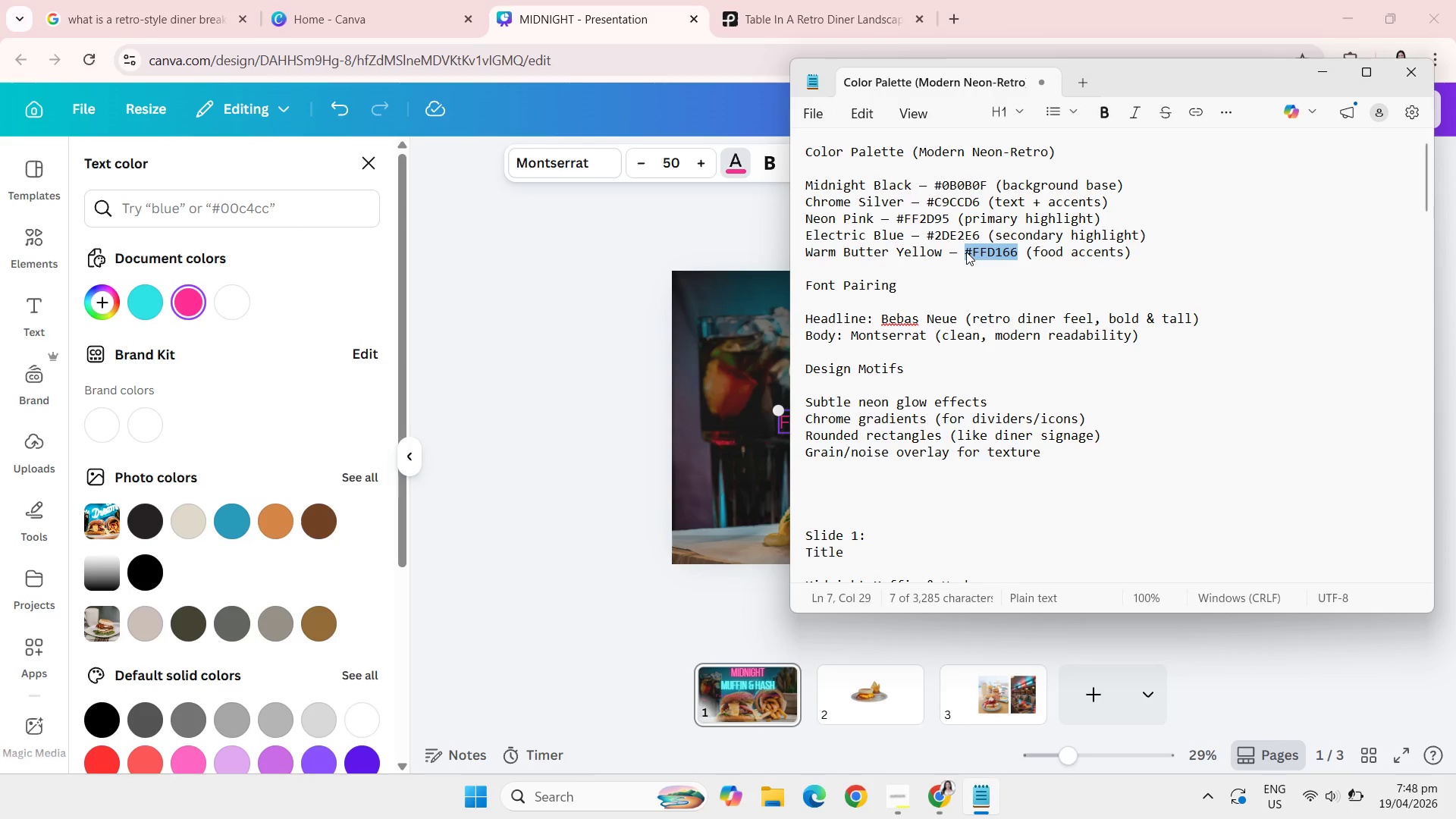 
key(Control+C)
 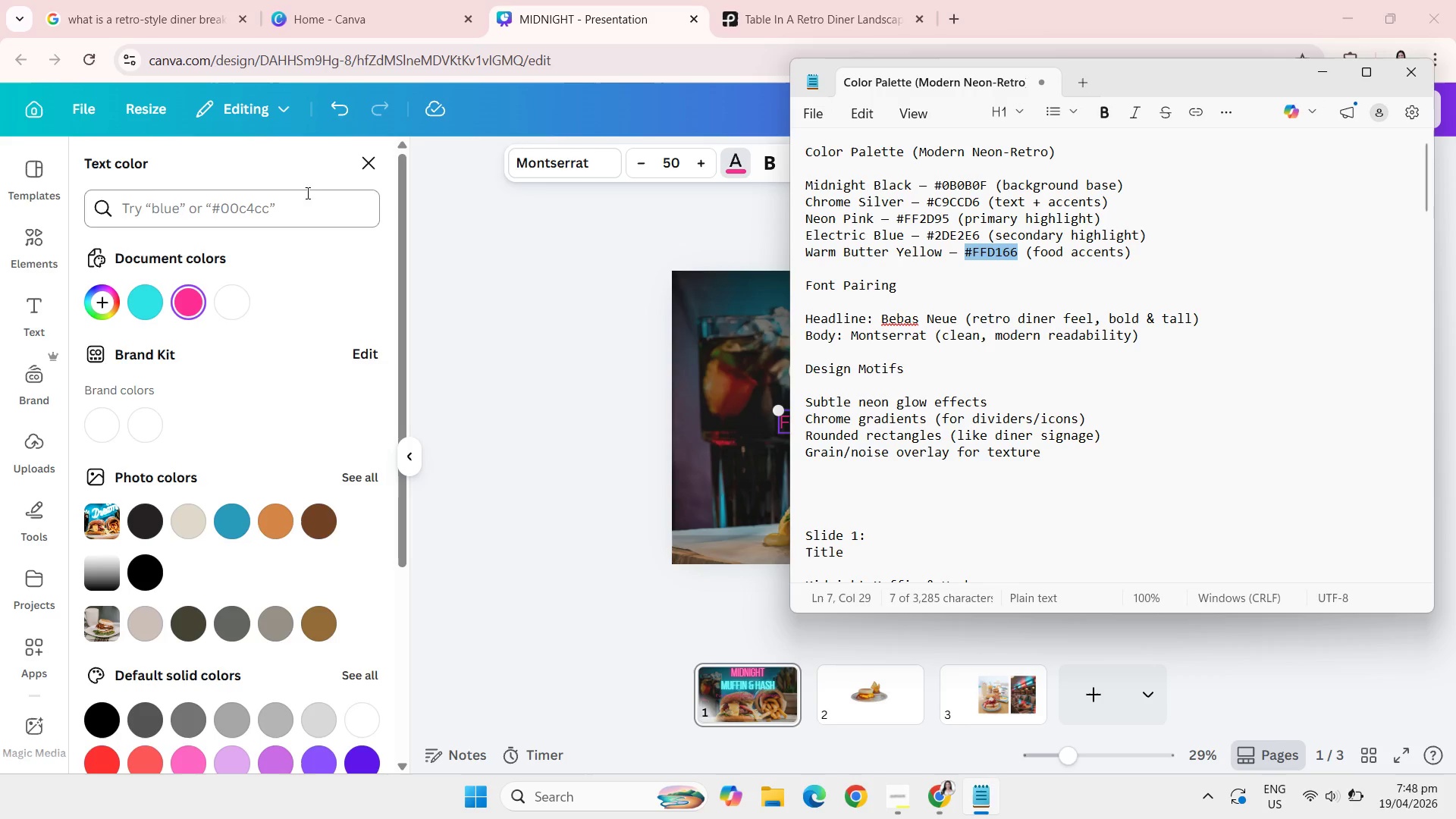 
left_click([300, 205])
 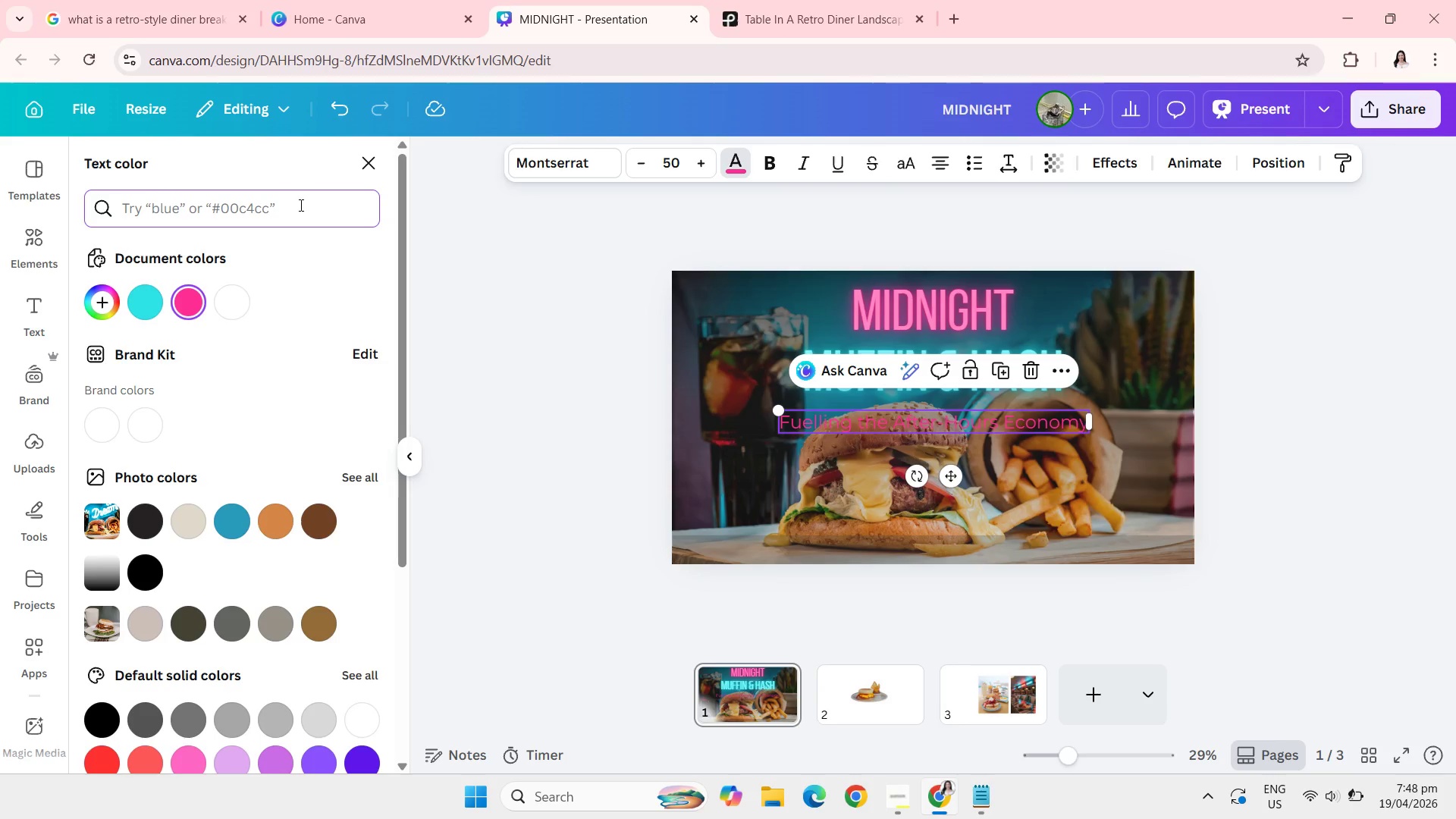 
key(Control+V)
 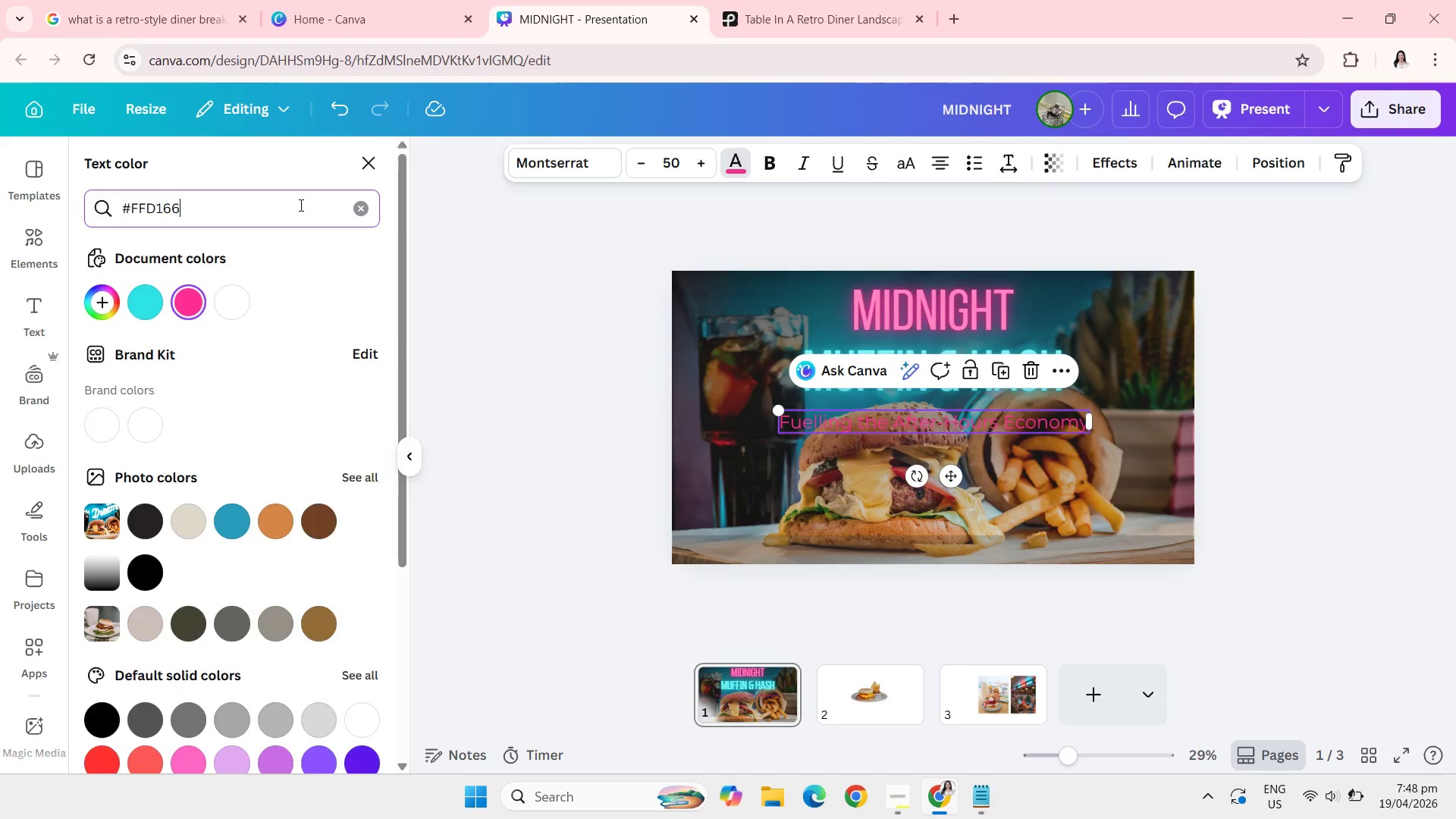 
key(Enter)
 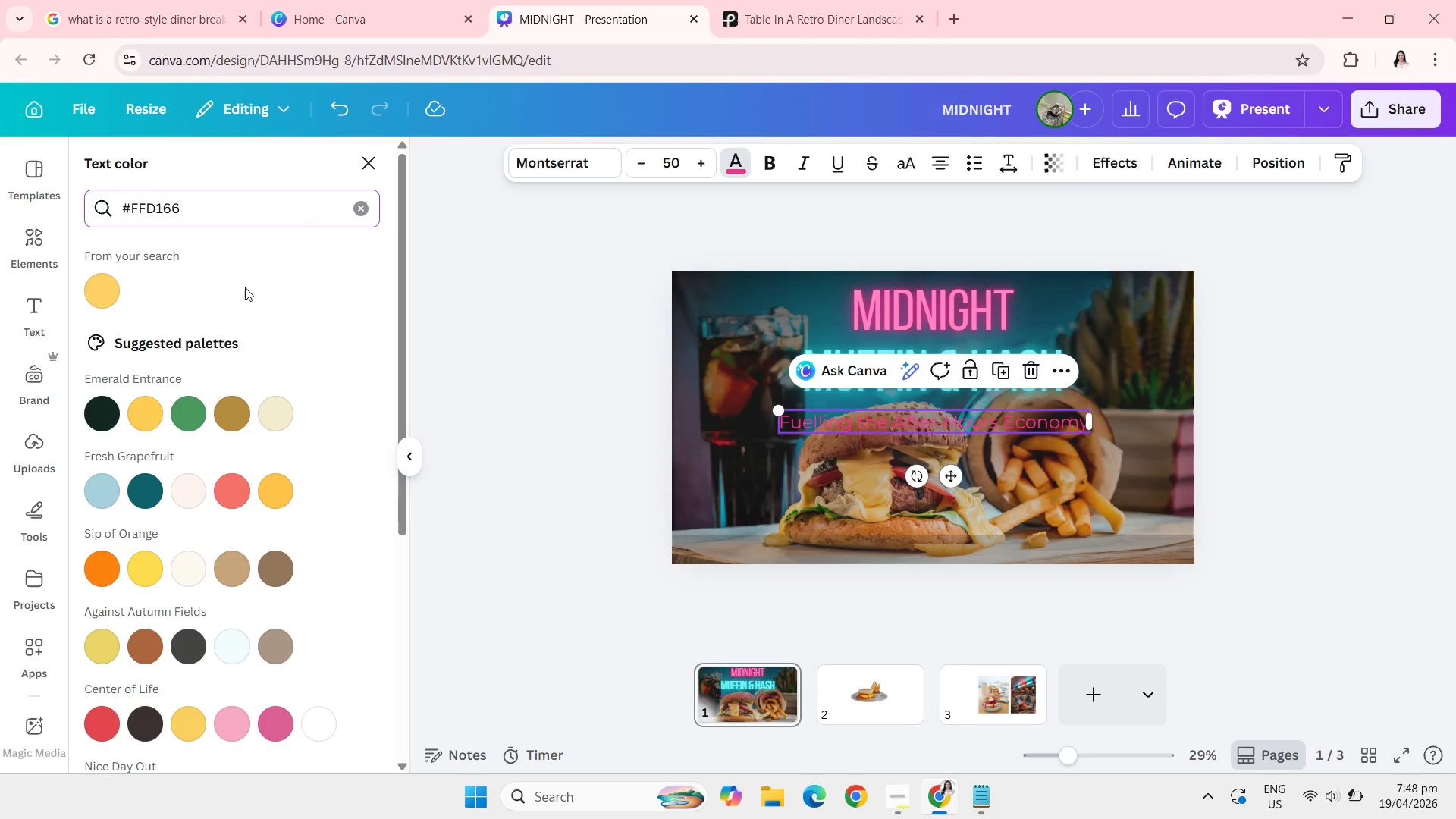 
left_click([91, 290])
 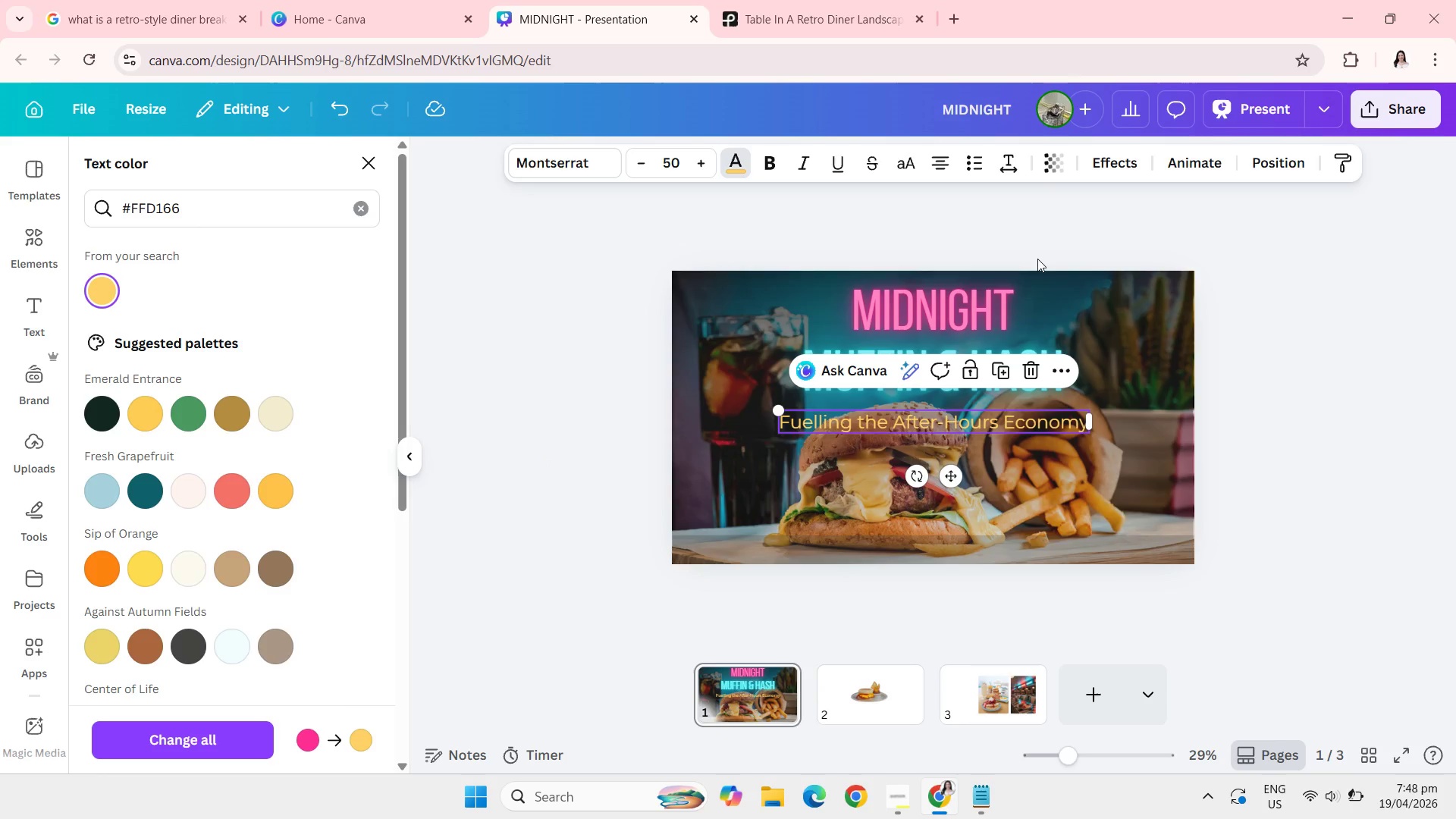 
left_click([1108, 167])
 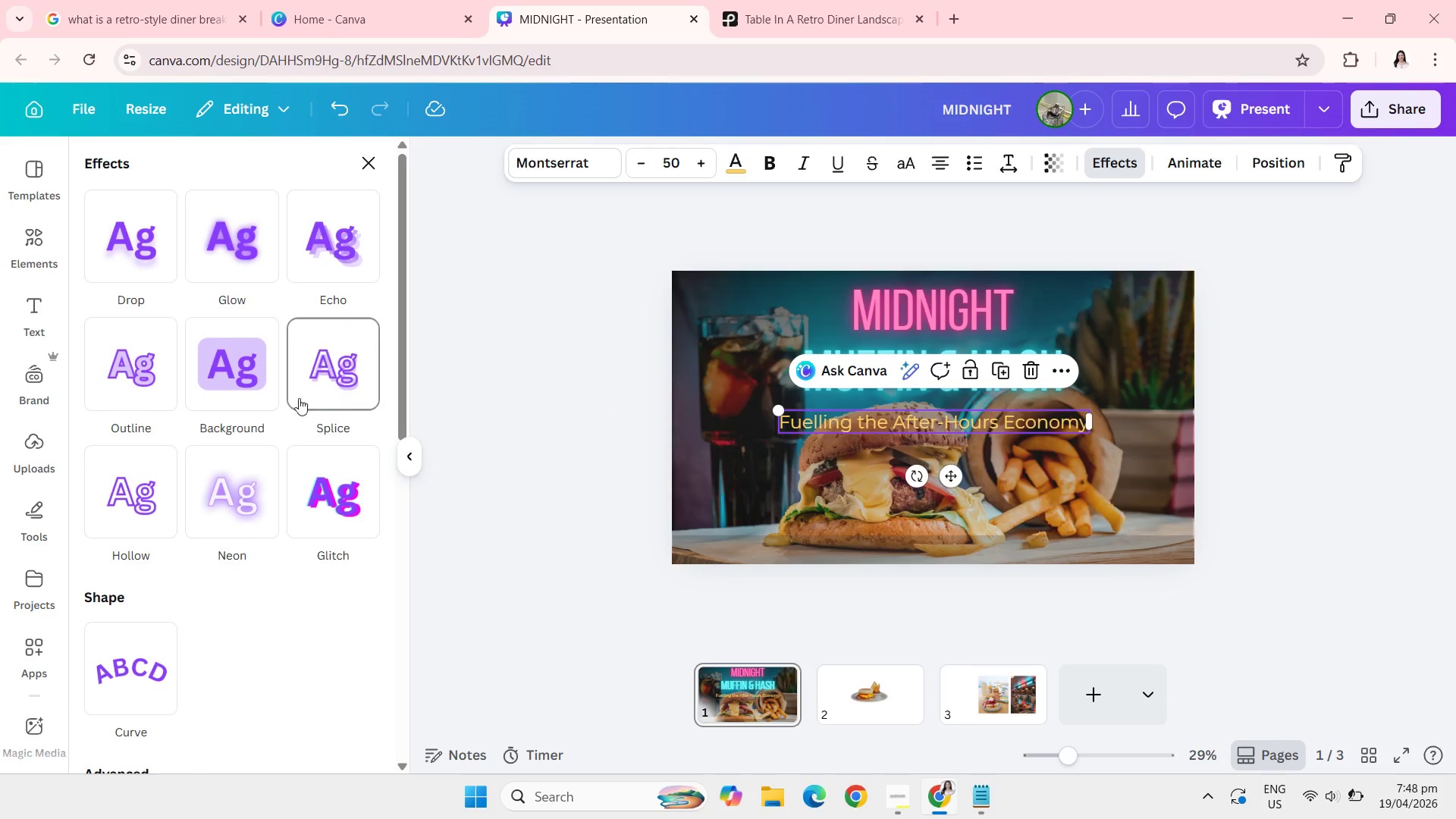 
left_click([247, 378])
 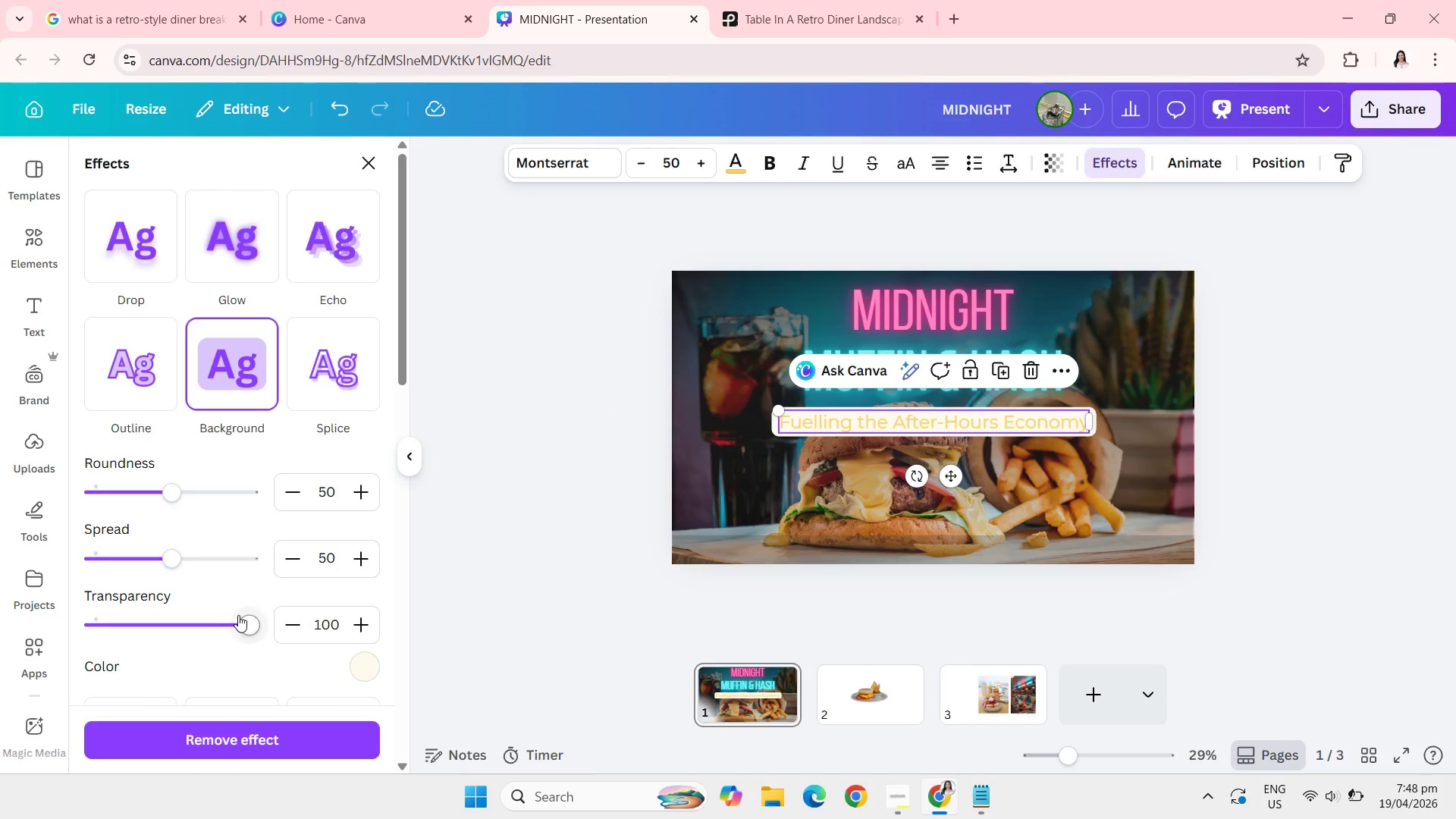 
left_click_drag(start_coordinate=[244, 621], to_coordinate=[158, 607])
 